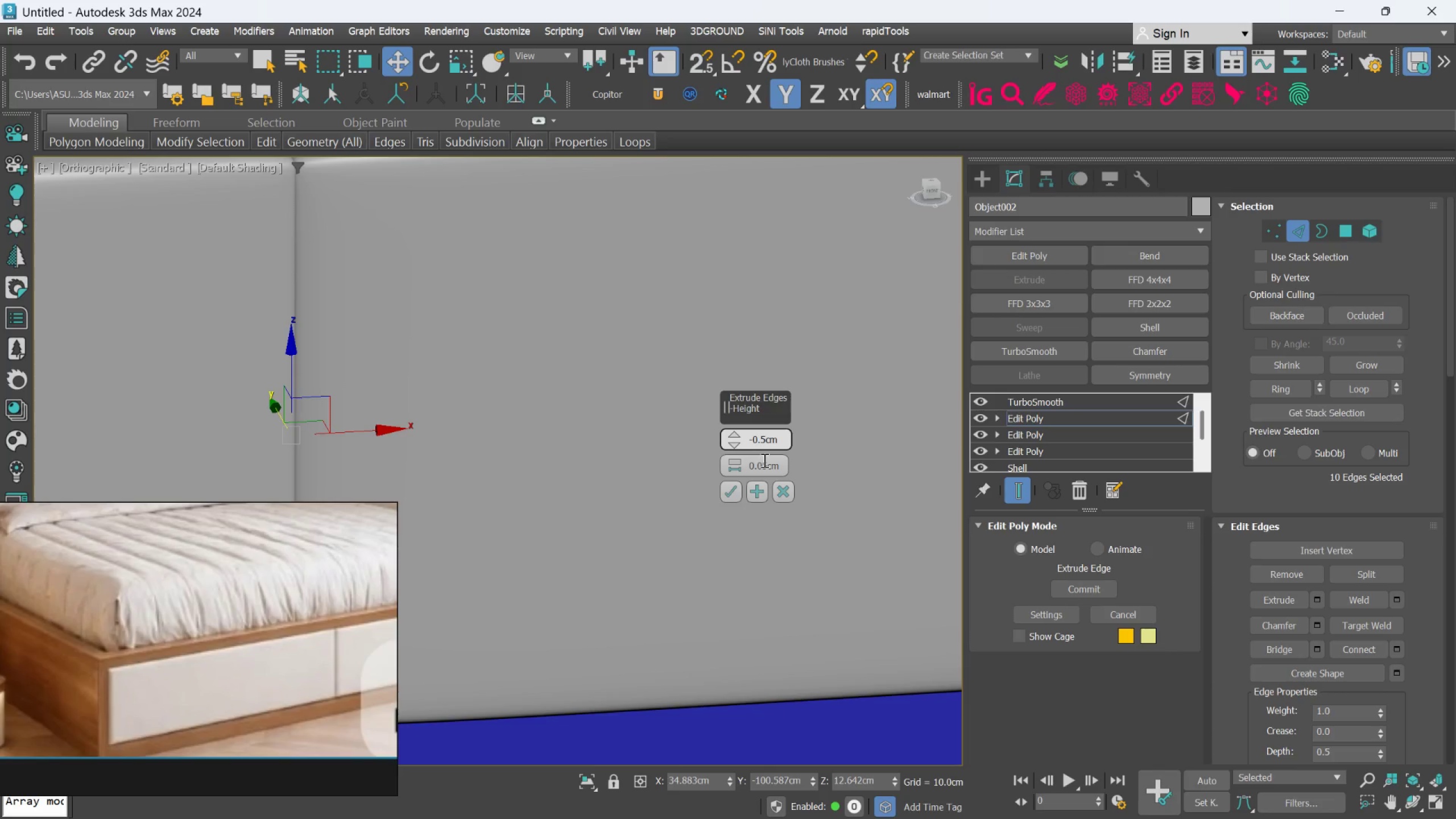 
left_click([767, 466])
 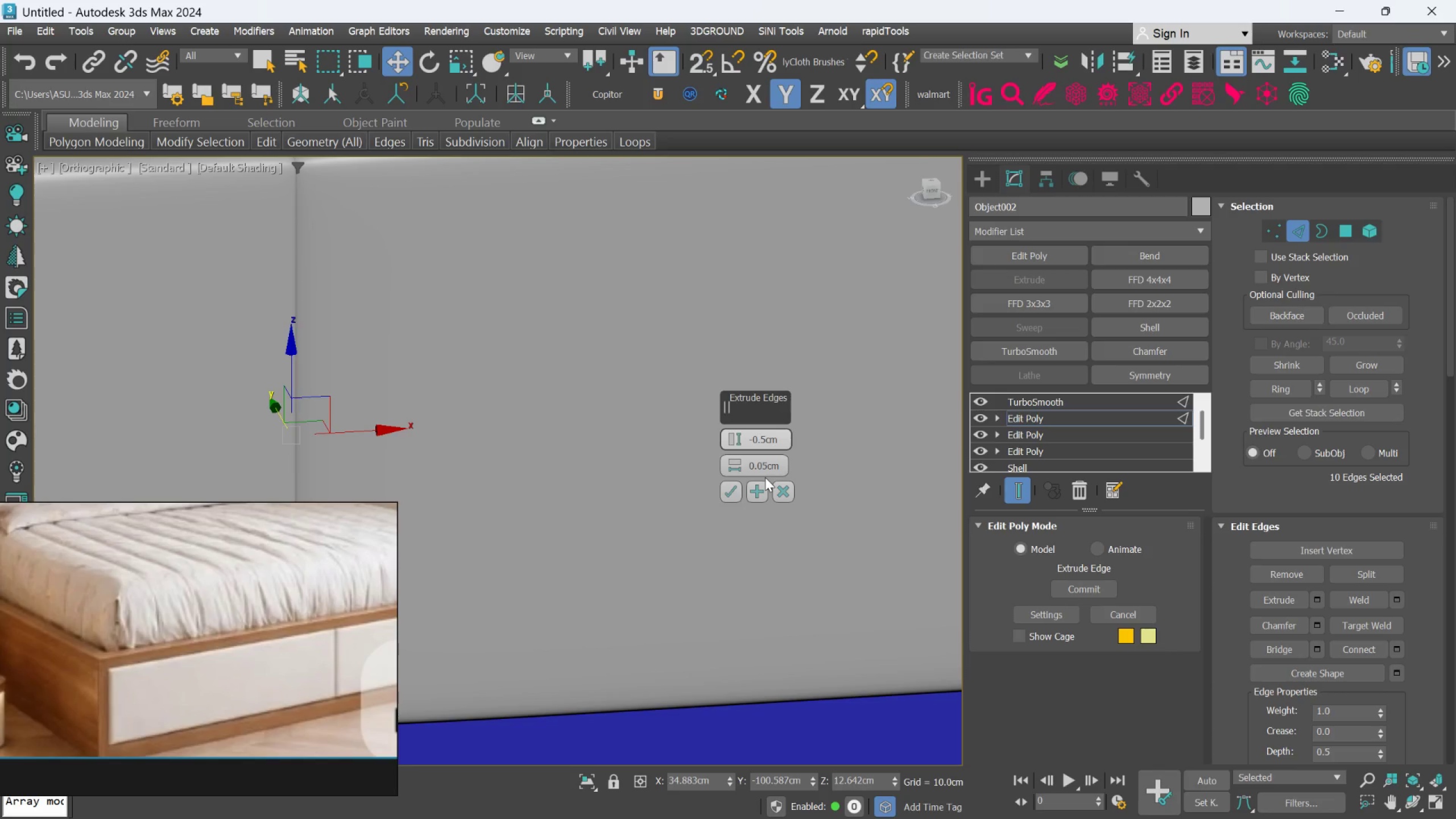 
left_click([766, 470])
 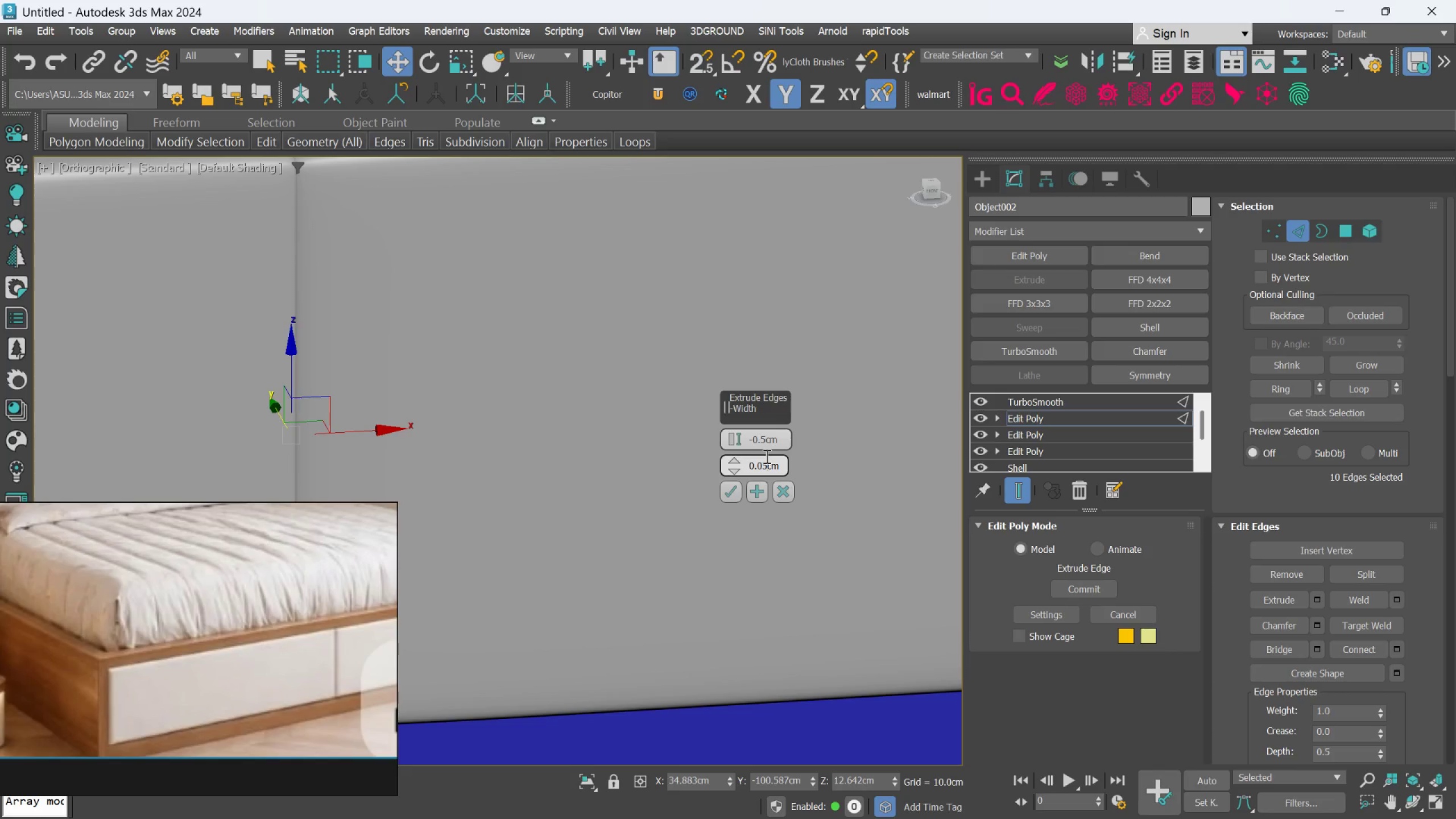 
key(Backspace)
 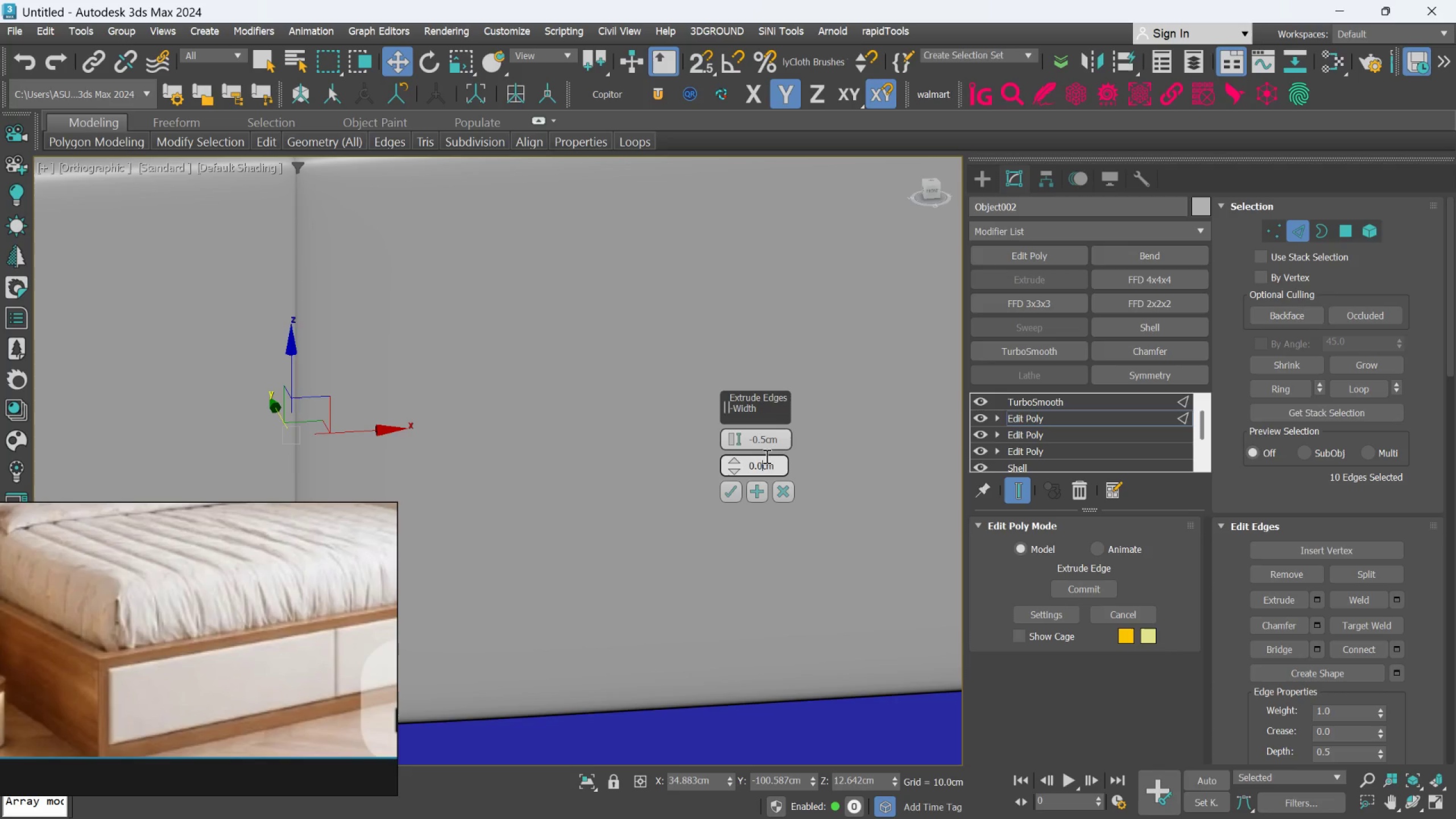 
key(3)
 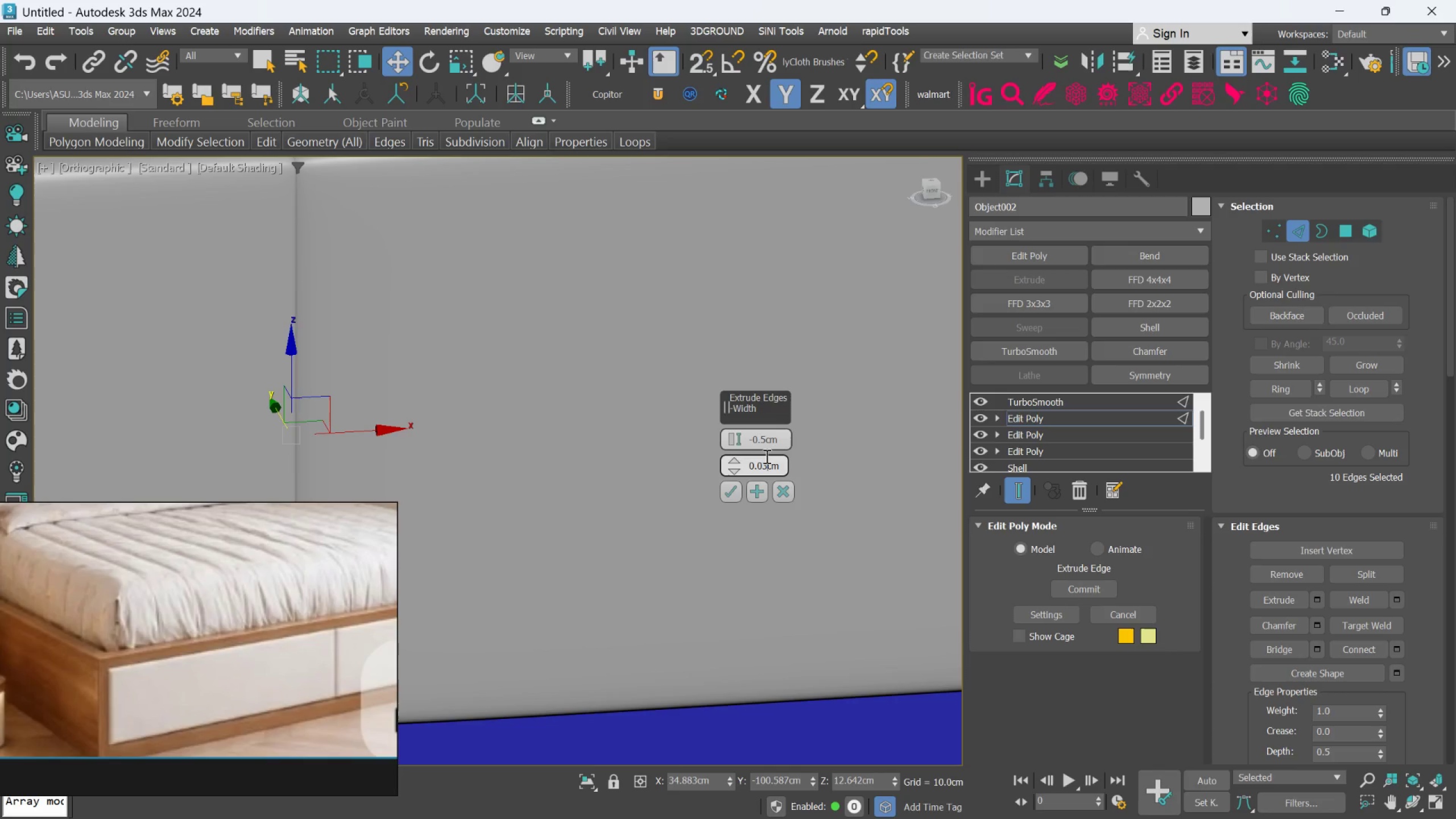 
key(Enter)
 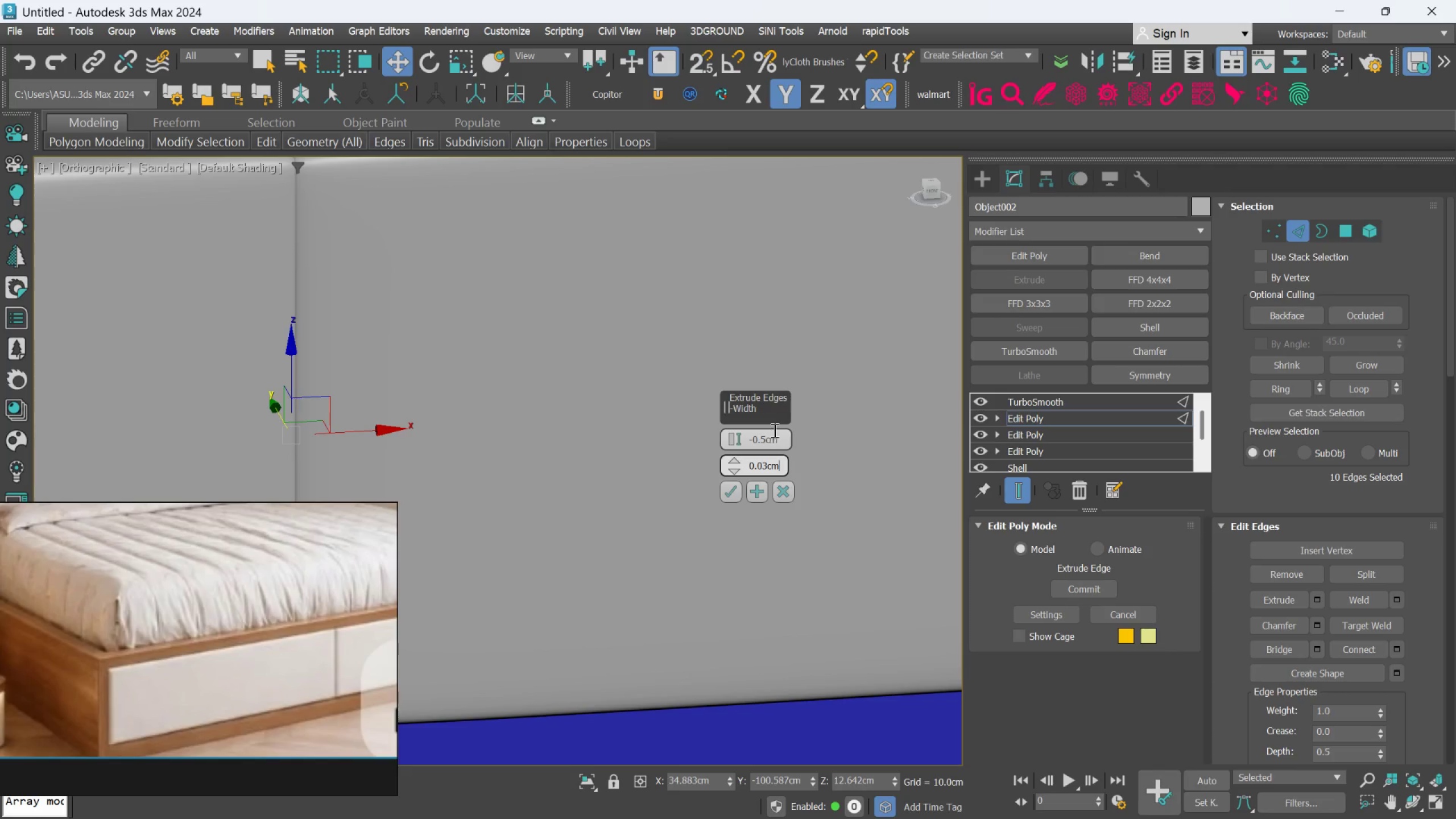 
left_click([774, 430])
 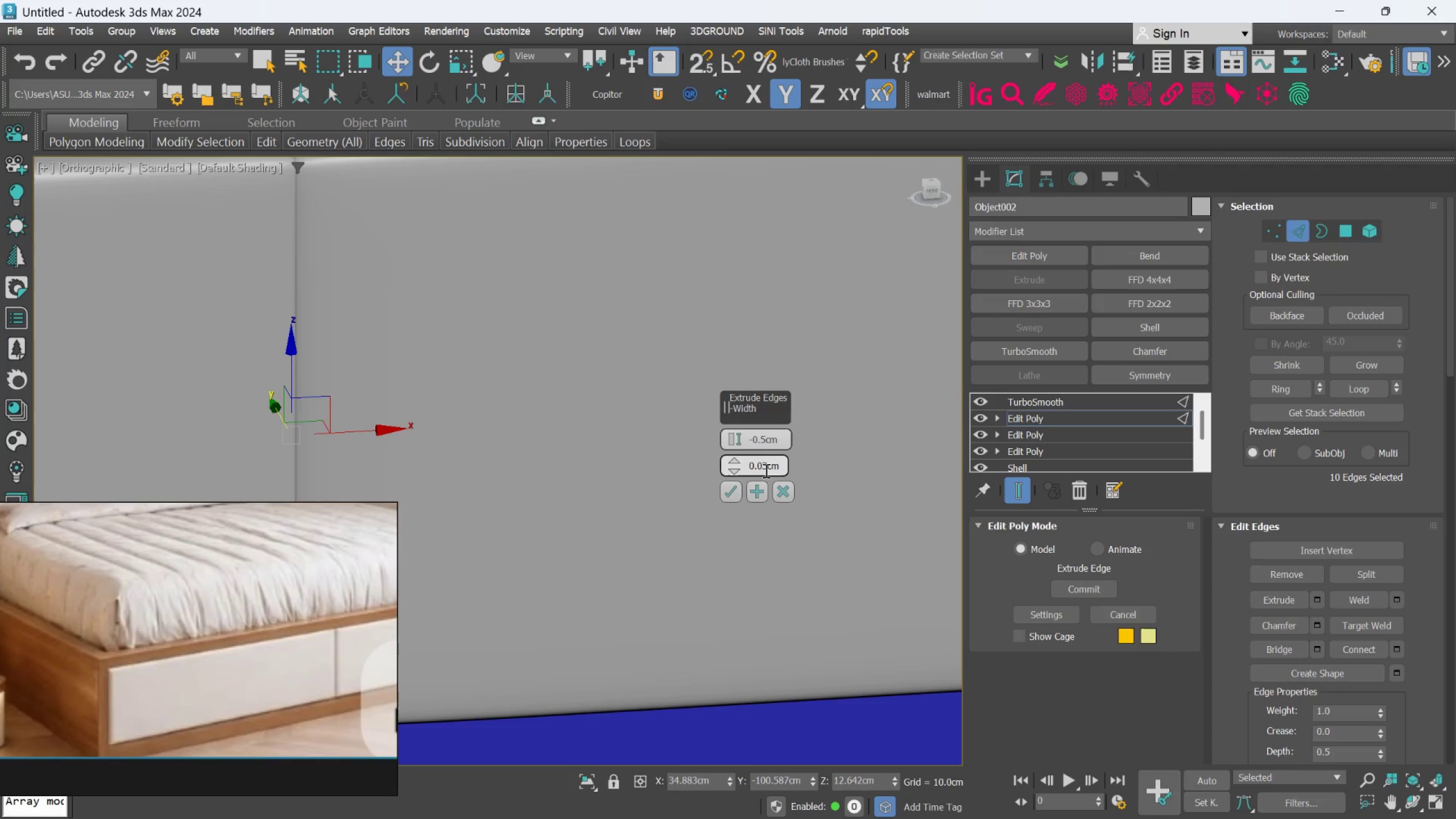 
left_click([765, 470])
 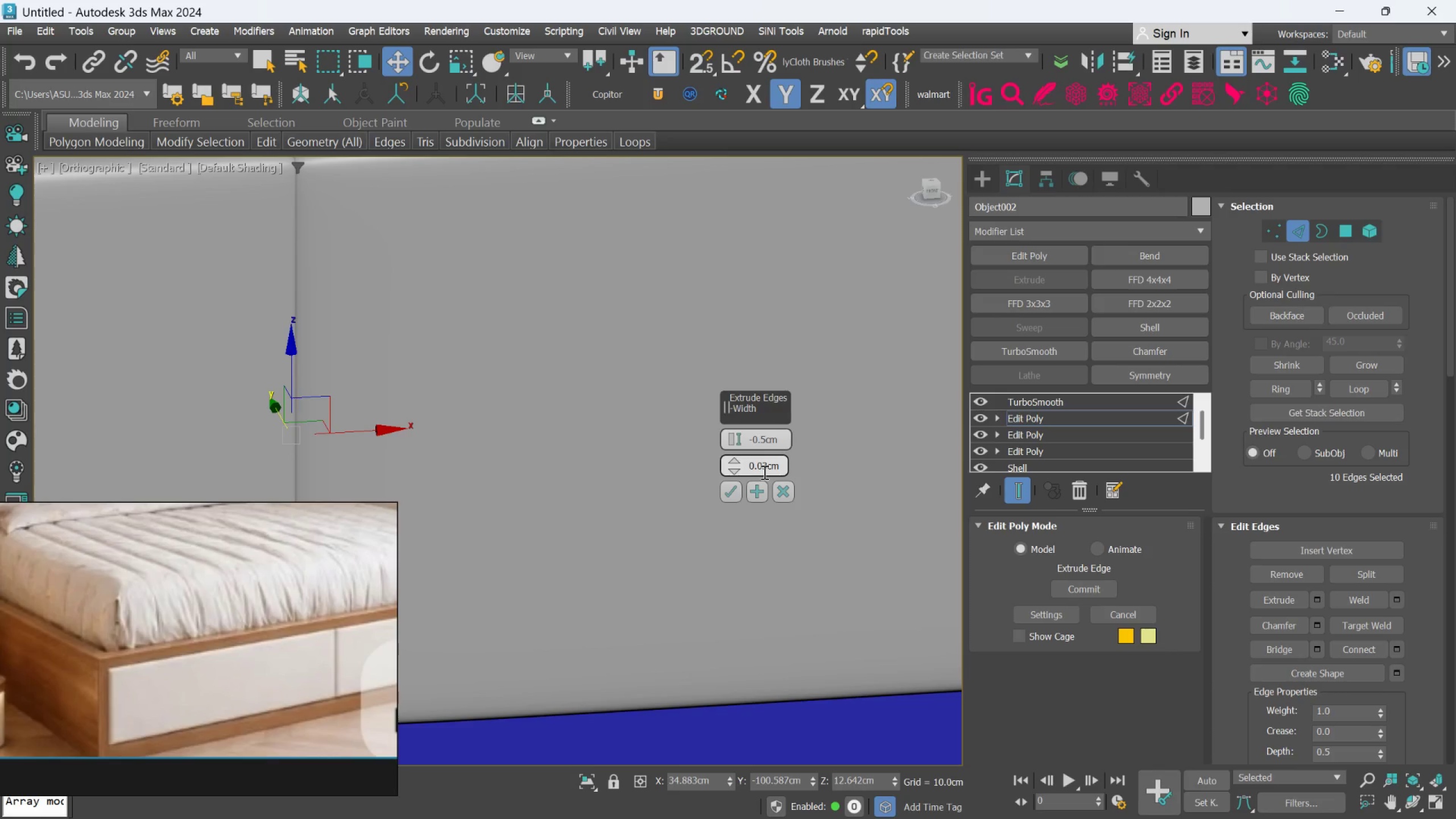 
key(Backspace)
 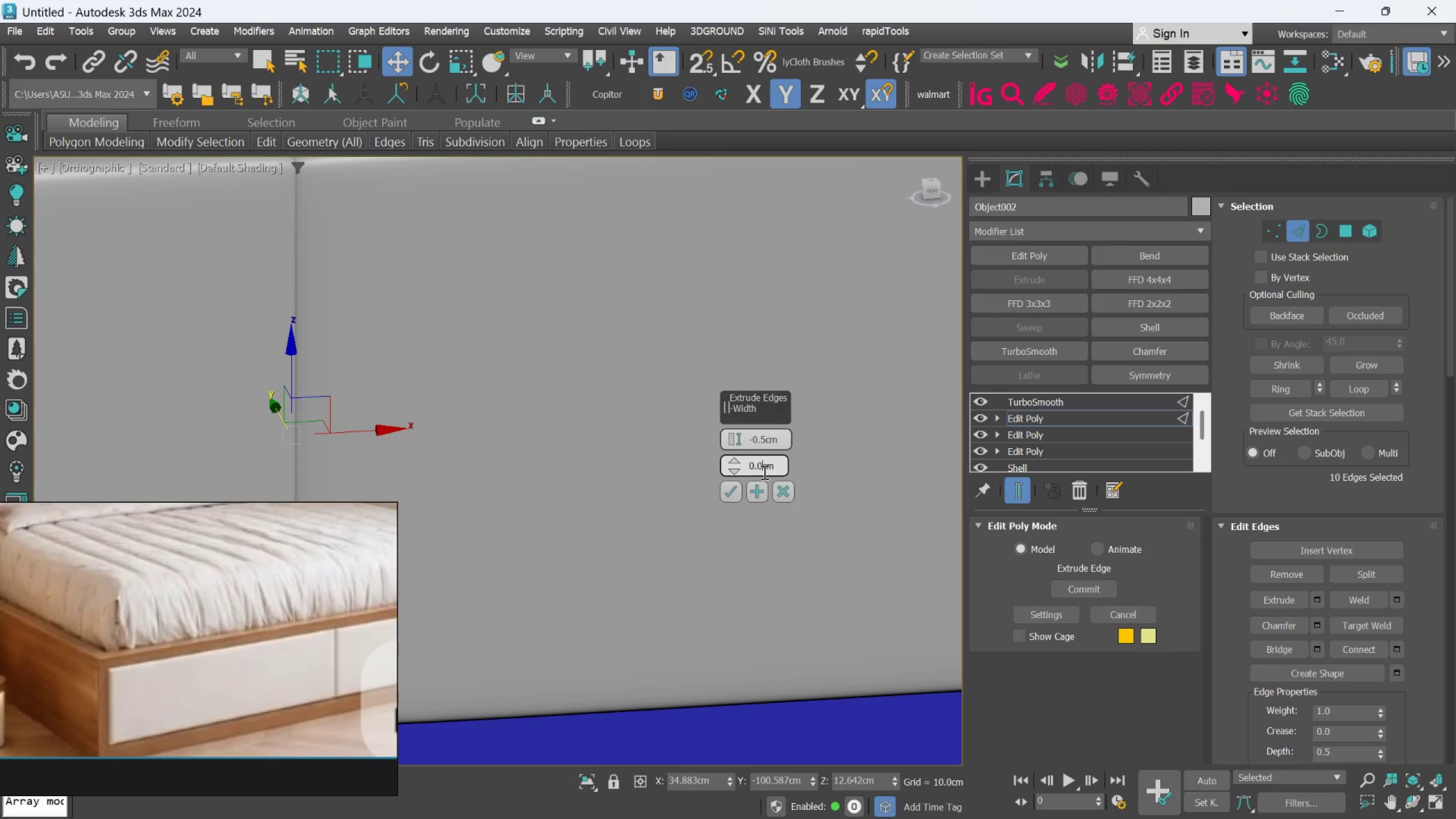 
key(3)
 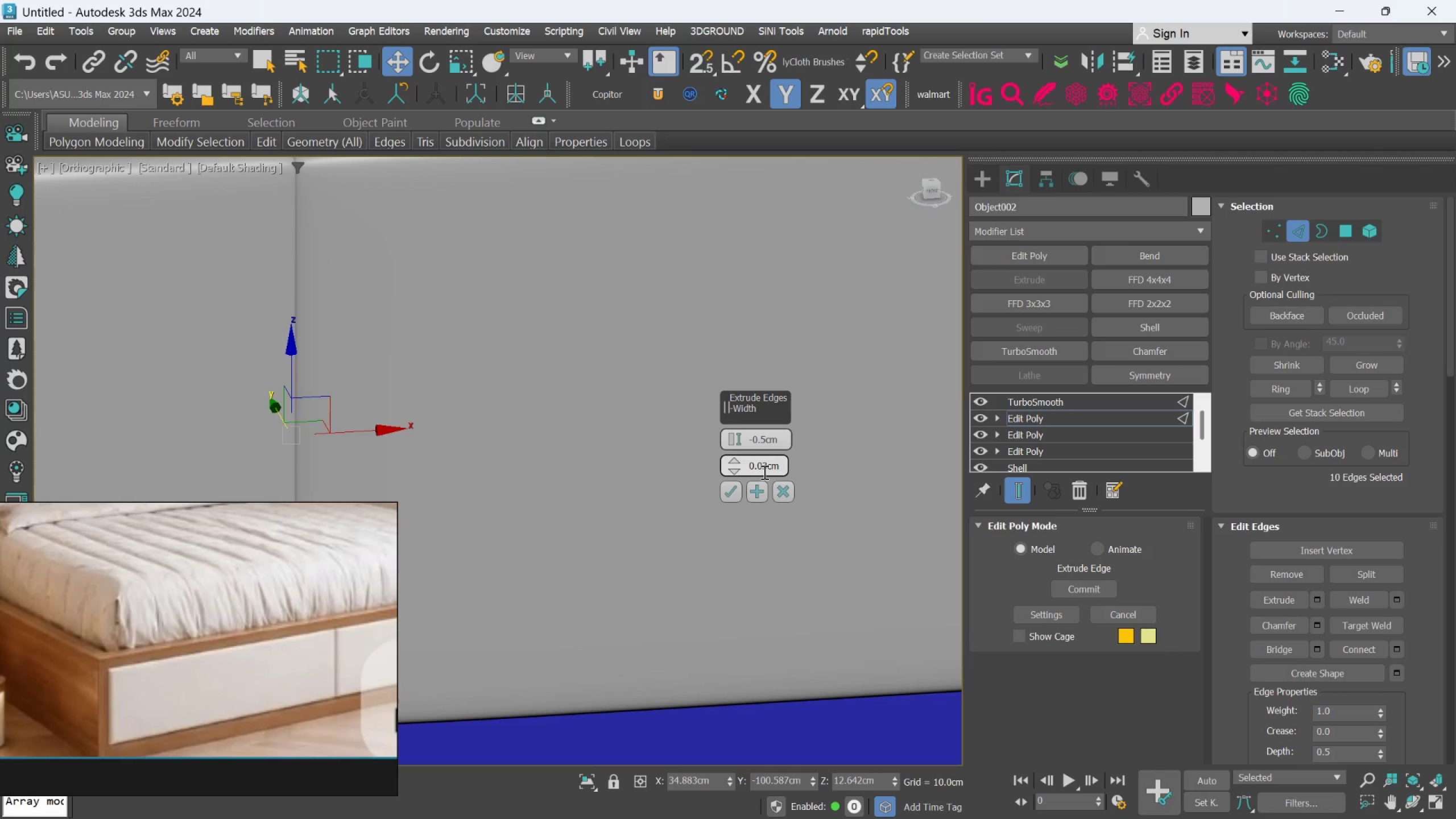 
key(Backspace)
 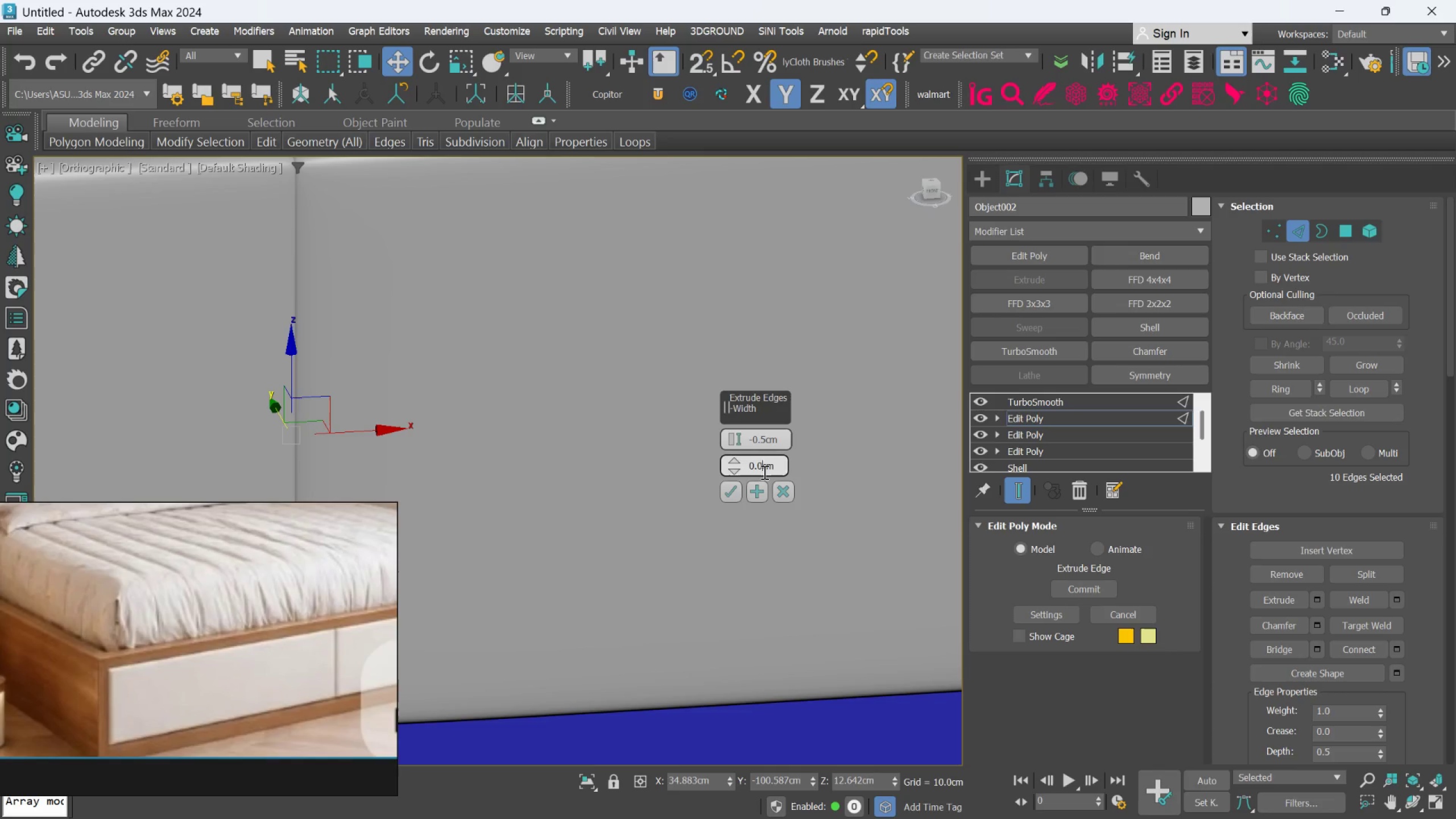 
key(2)
 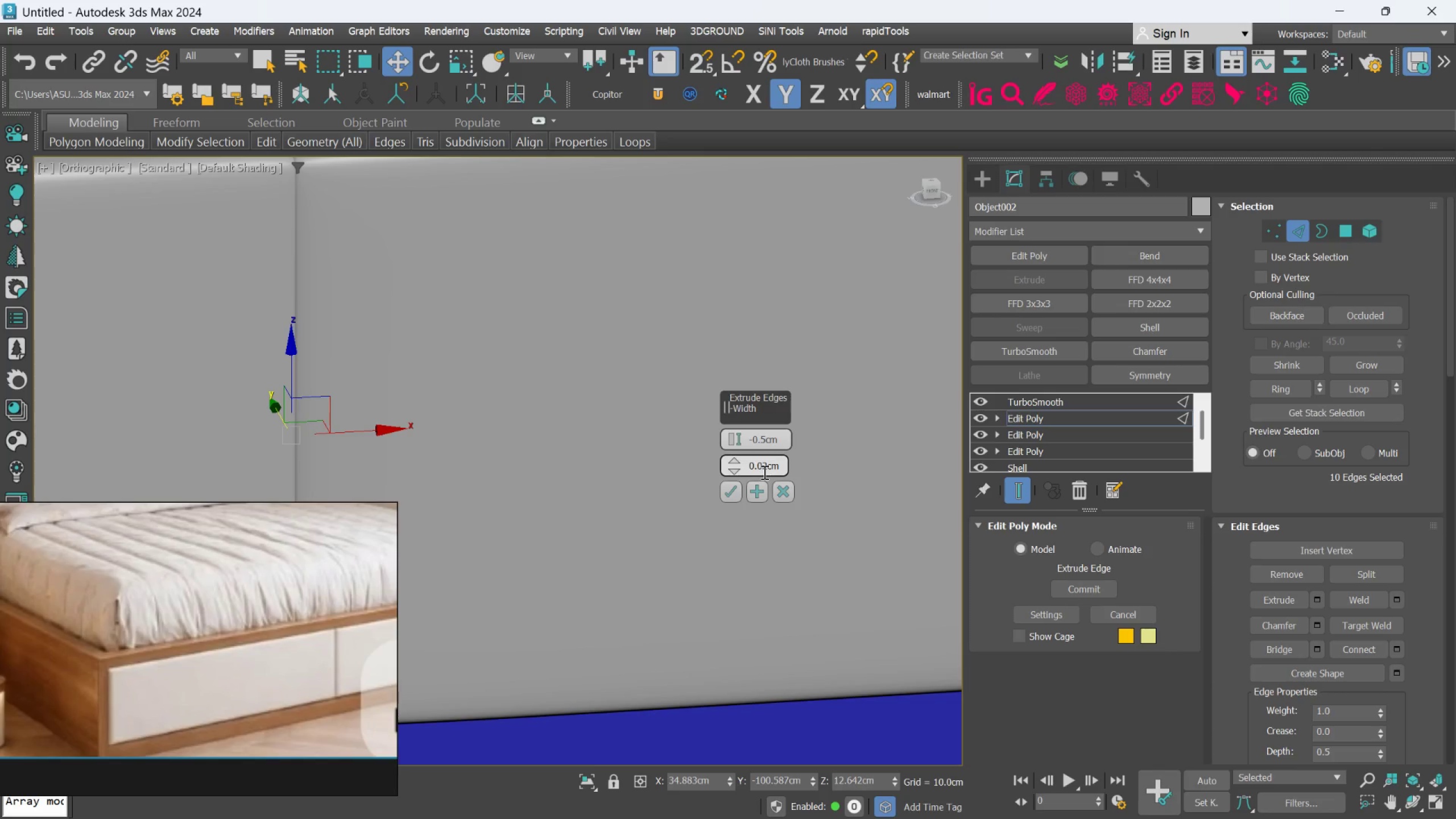 
key(Enter)
 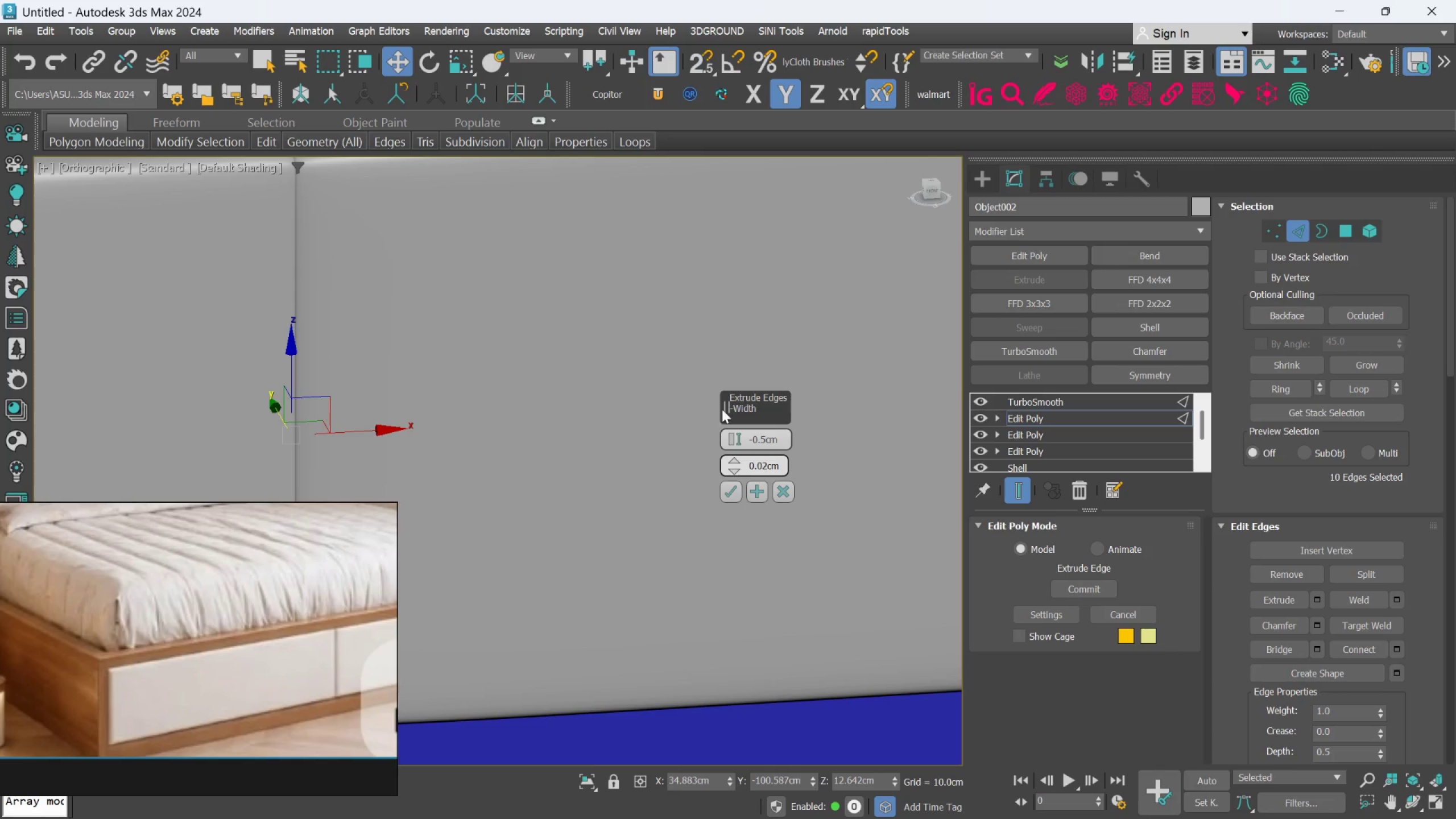 
scroll: coordinate [558, 399], scroll_direction: down, amount: 5.0
 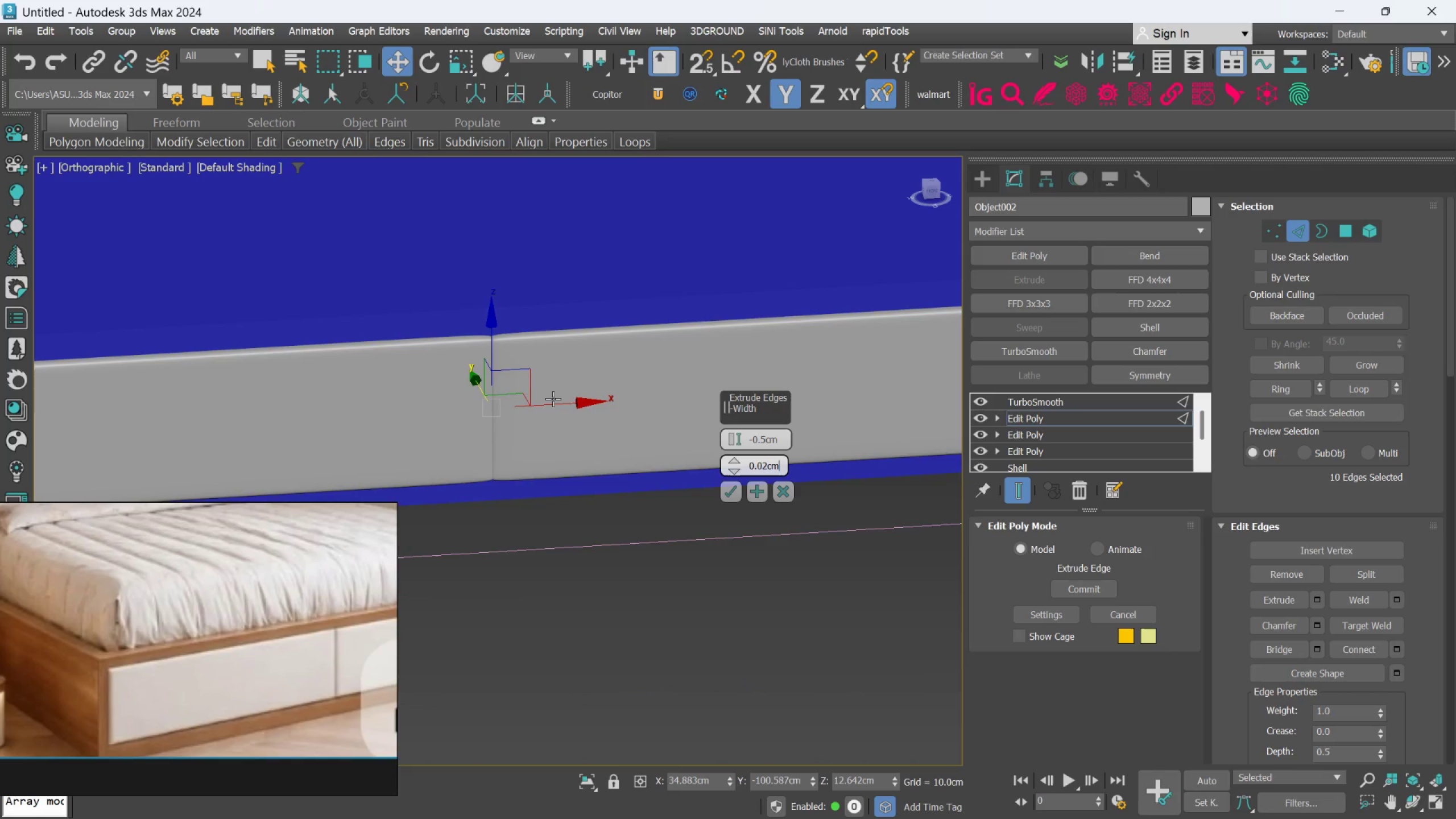 
scroll: coordinate [566, 401], scroll_direction: up, amount: 4.0
 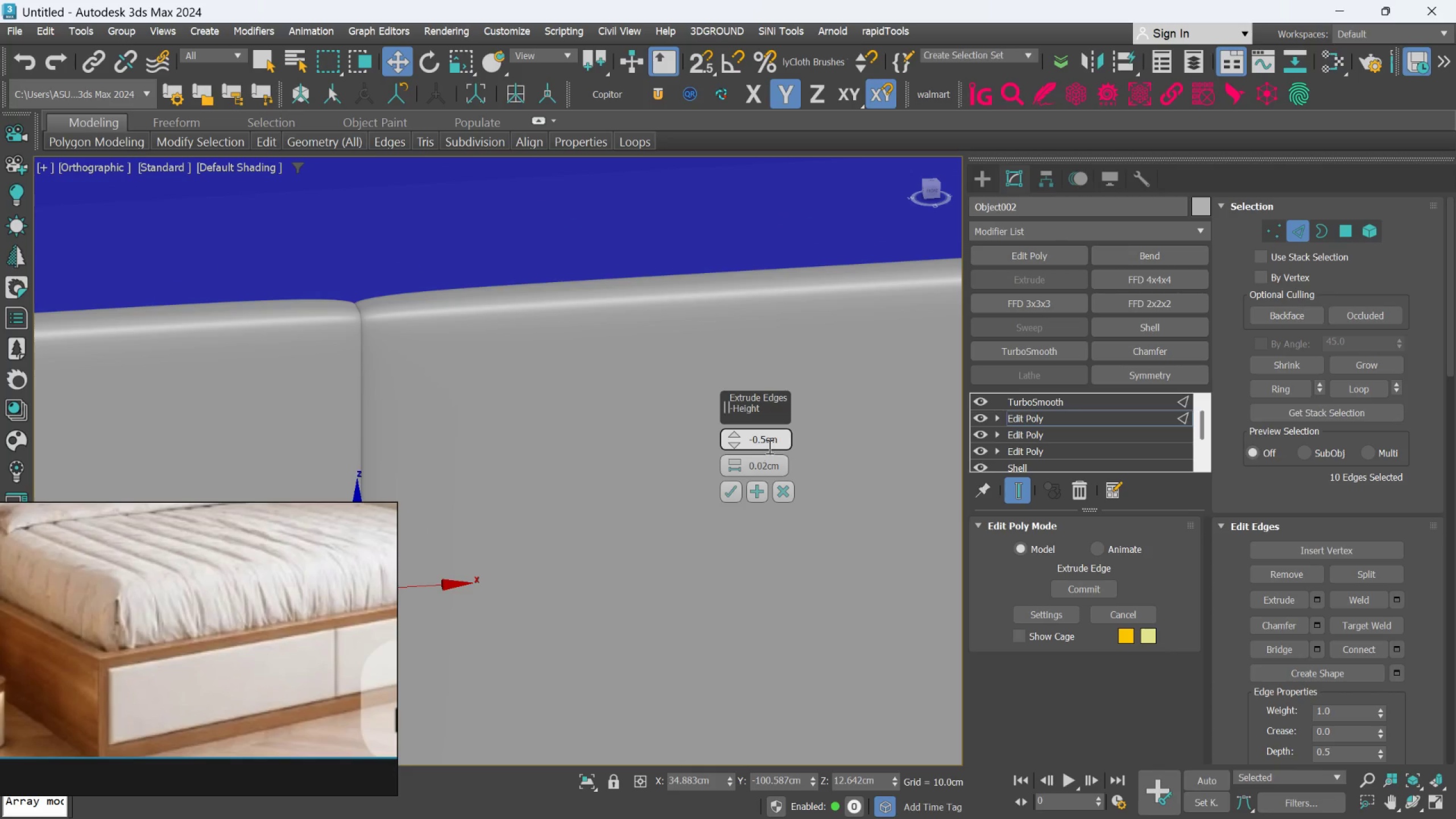 
left_click([766, 438])
 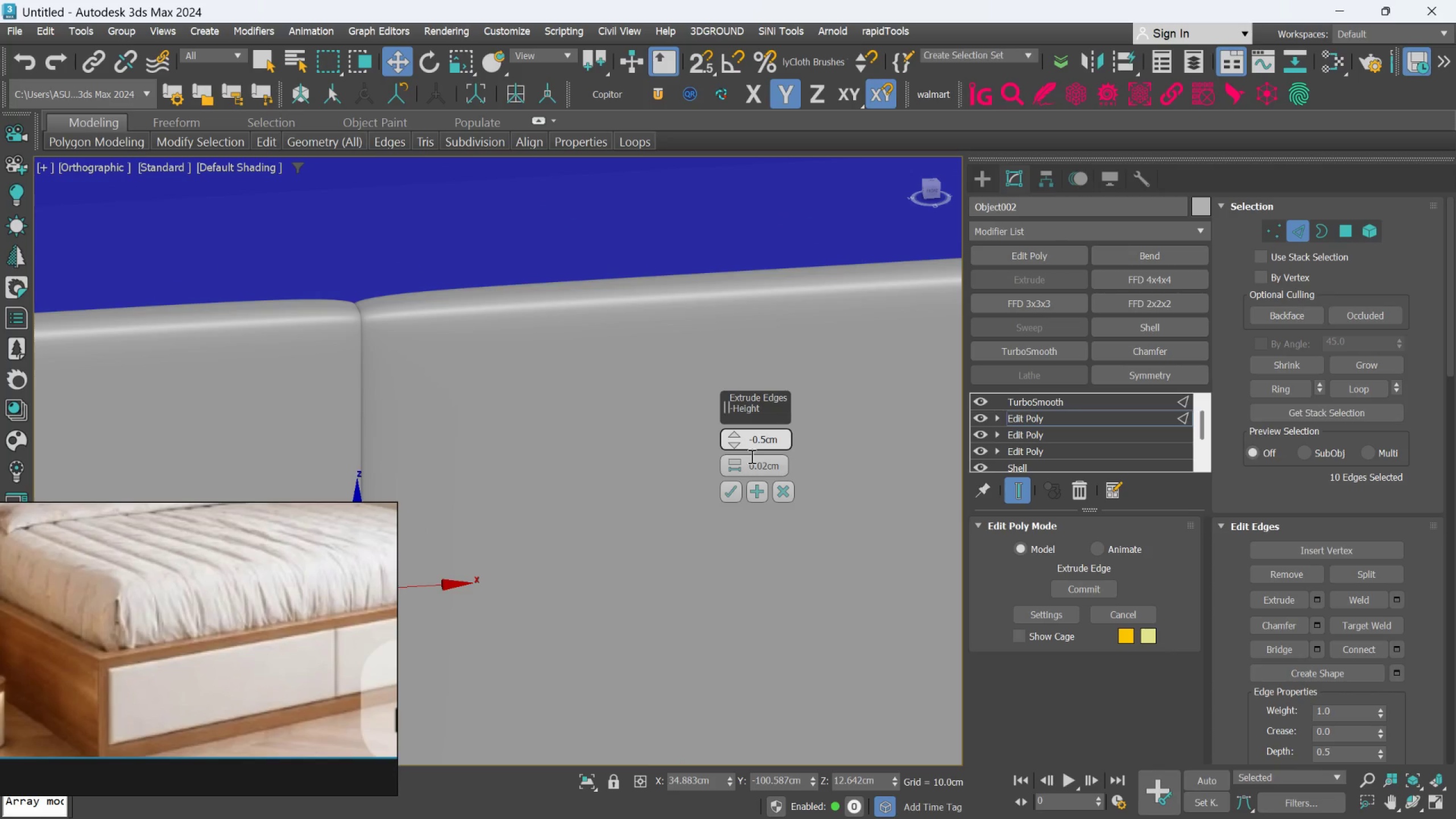 
key(Backspace)
 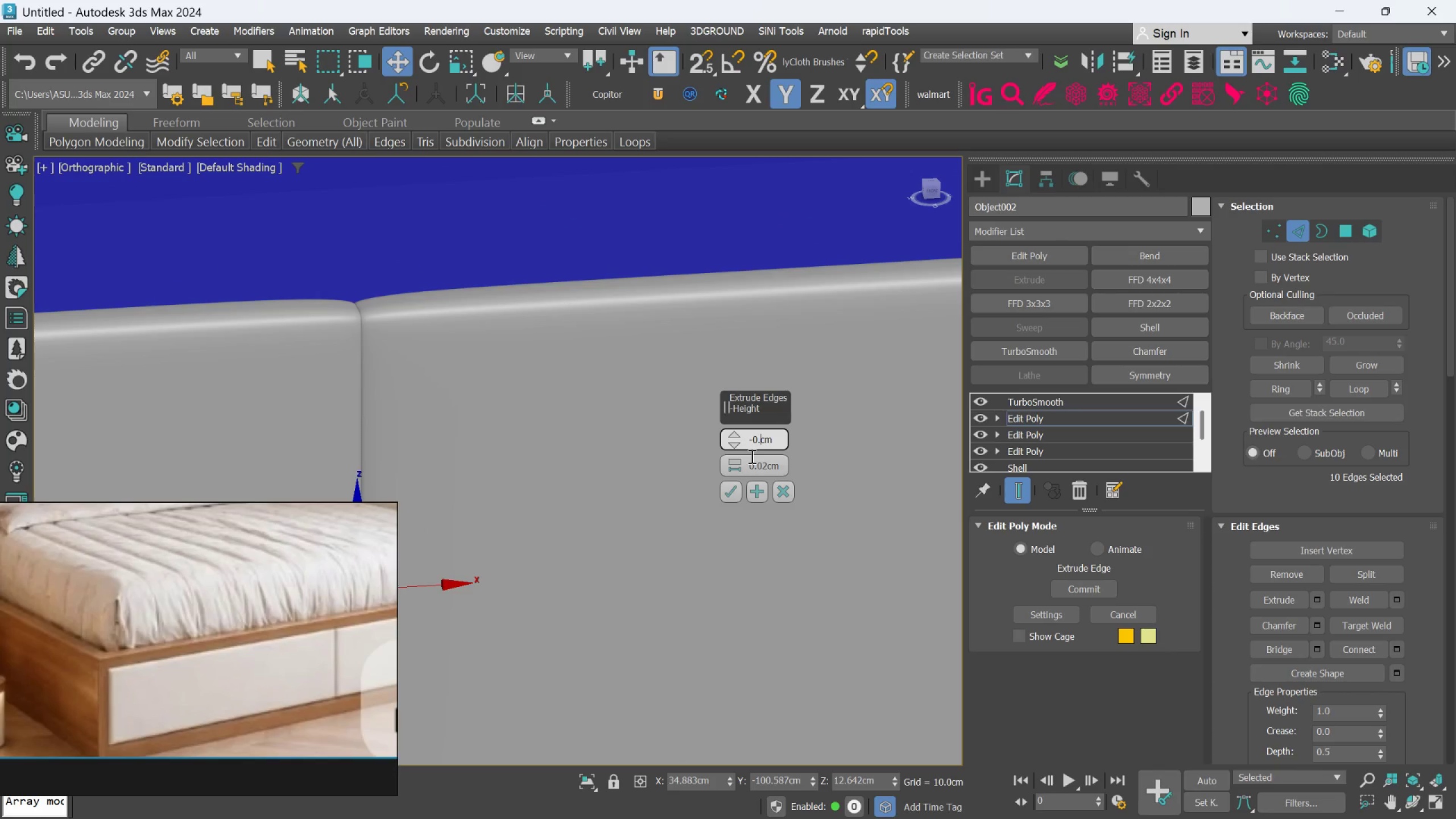 
key(7)
 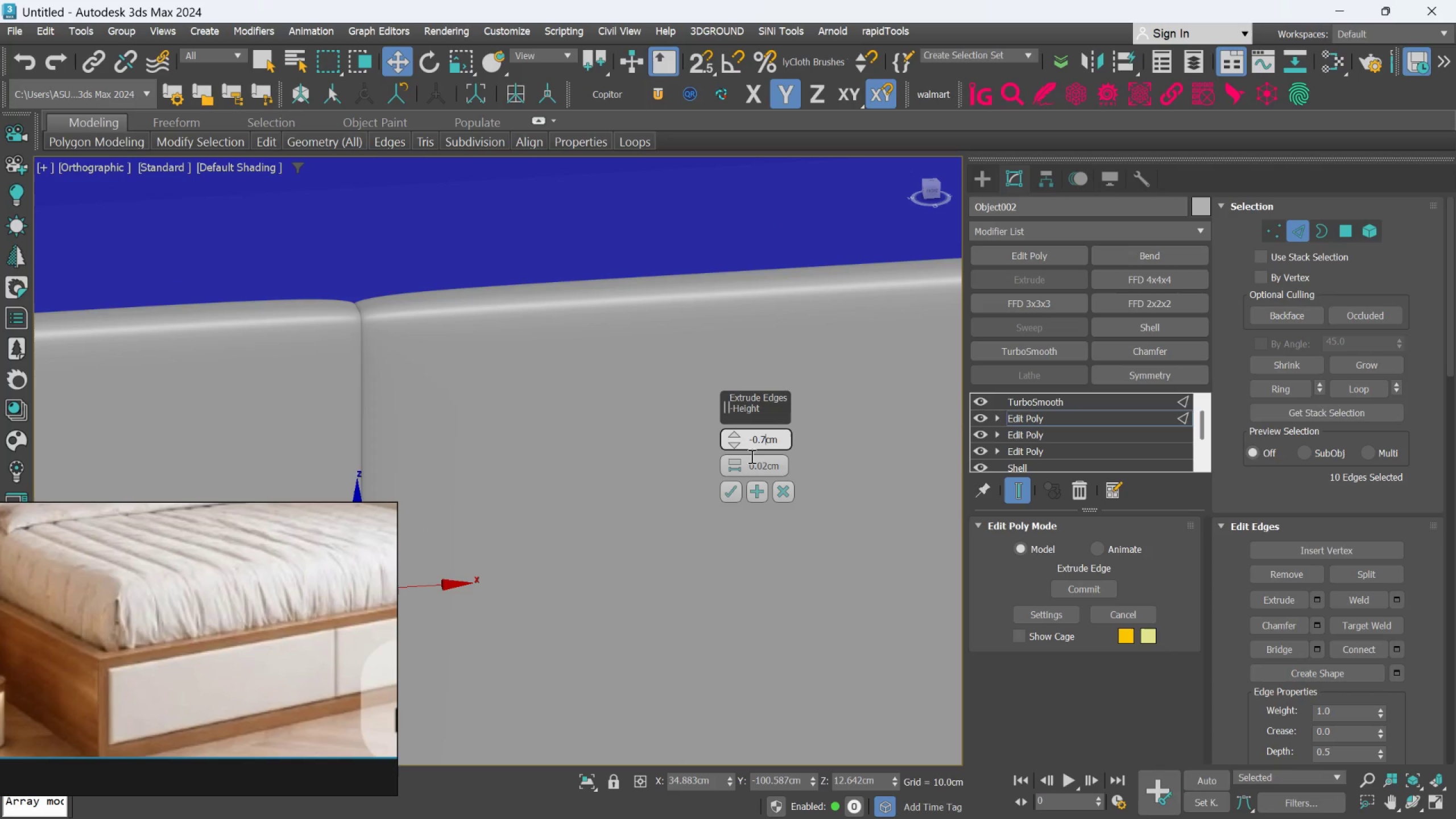 
key(Enter)
 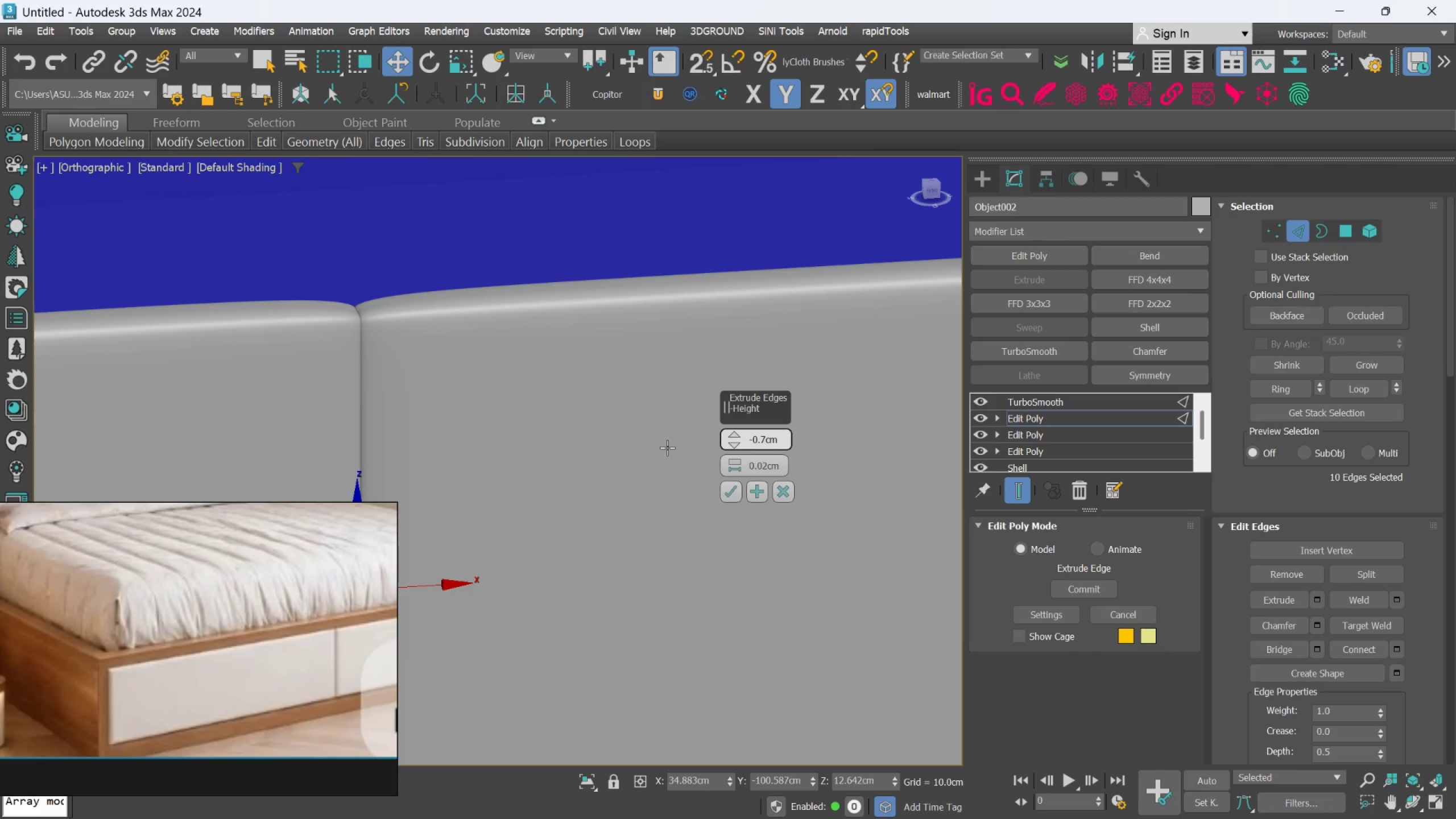 
scroll: coordinate [555, 427], scroll_direction: down, amount: 4.0
 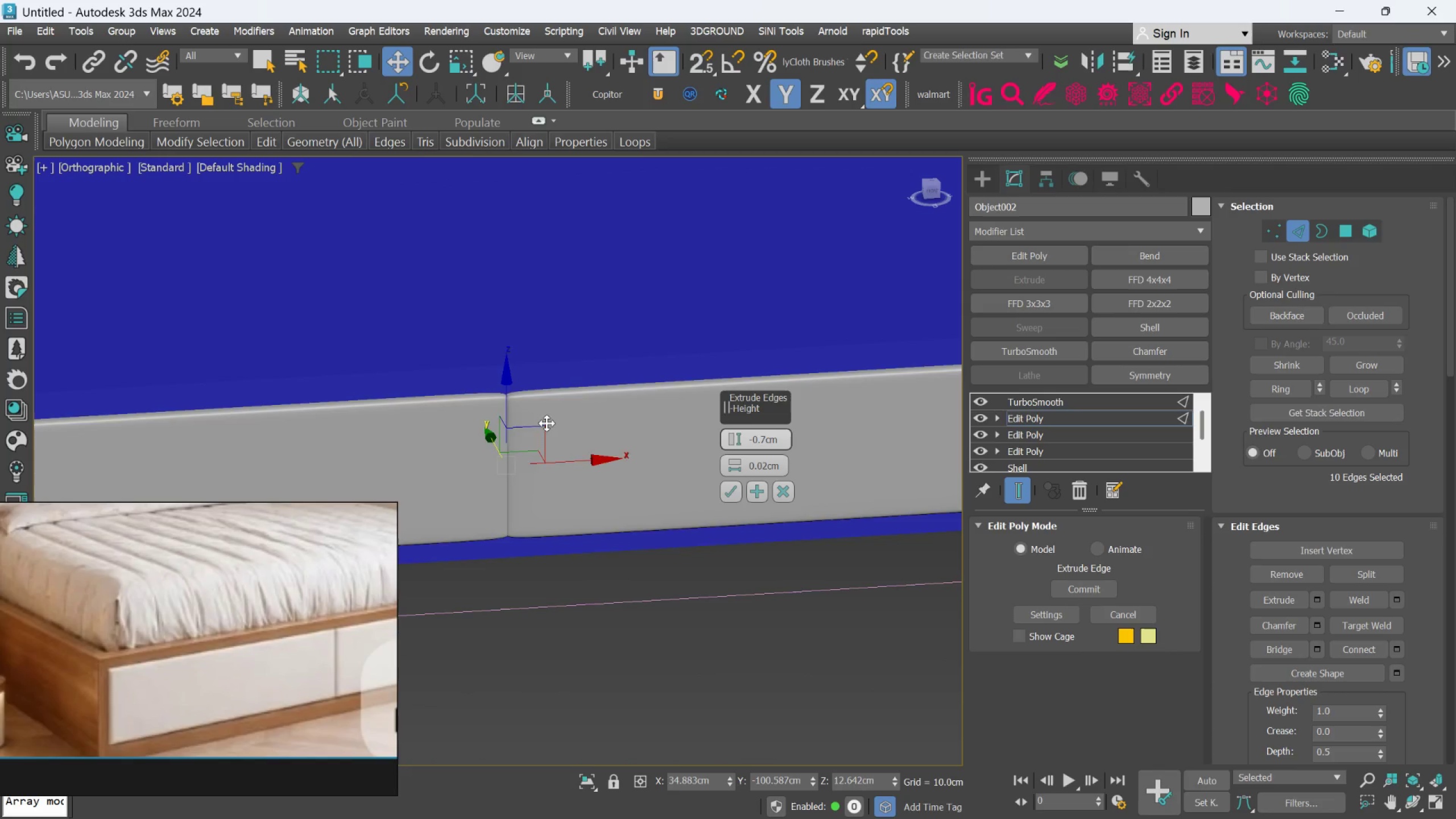 
scroll: coordinate [483, 354], scroll_direction: up, amount: 6.0
 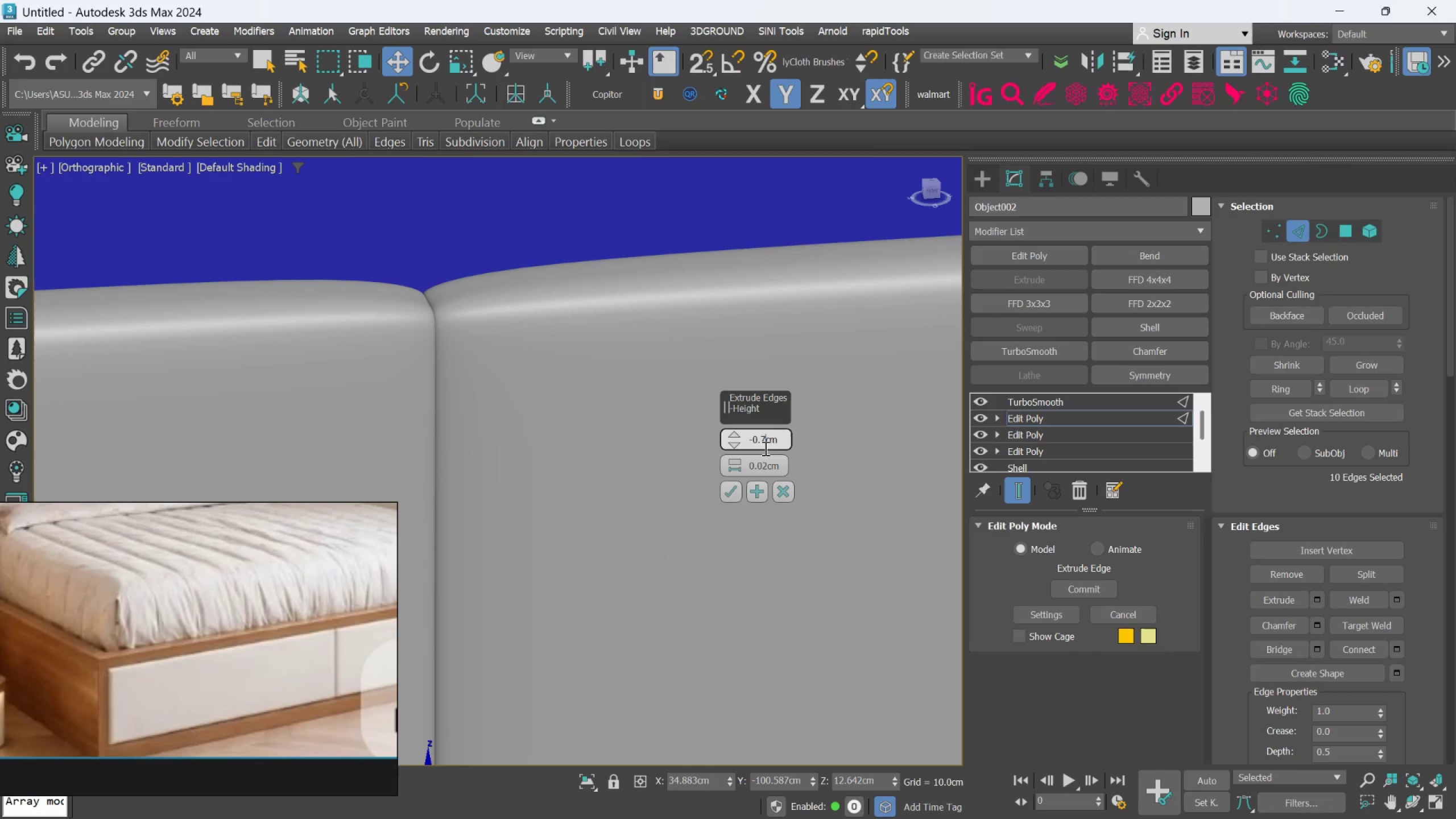 
key(Backspace)
 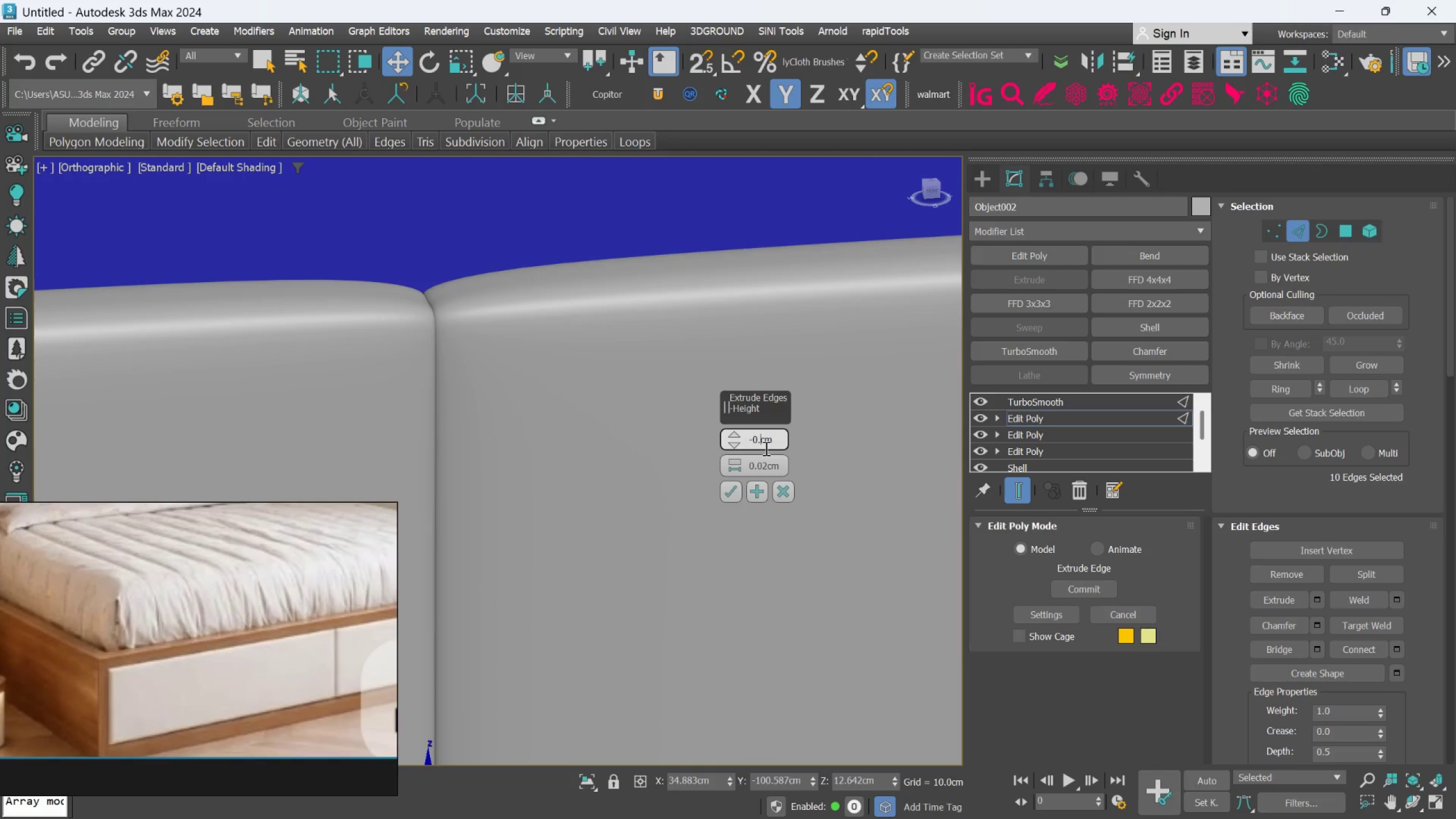 
key(6)
 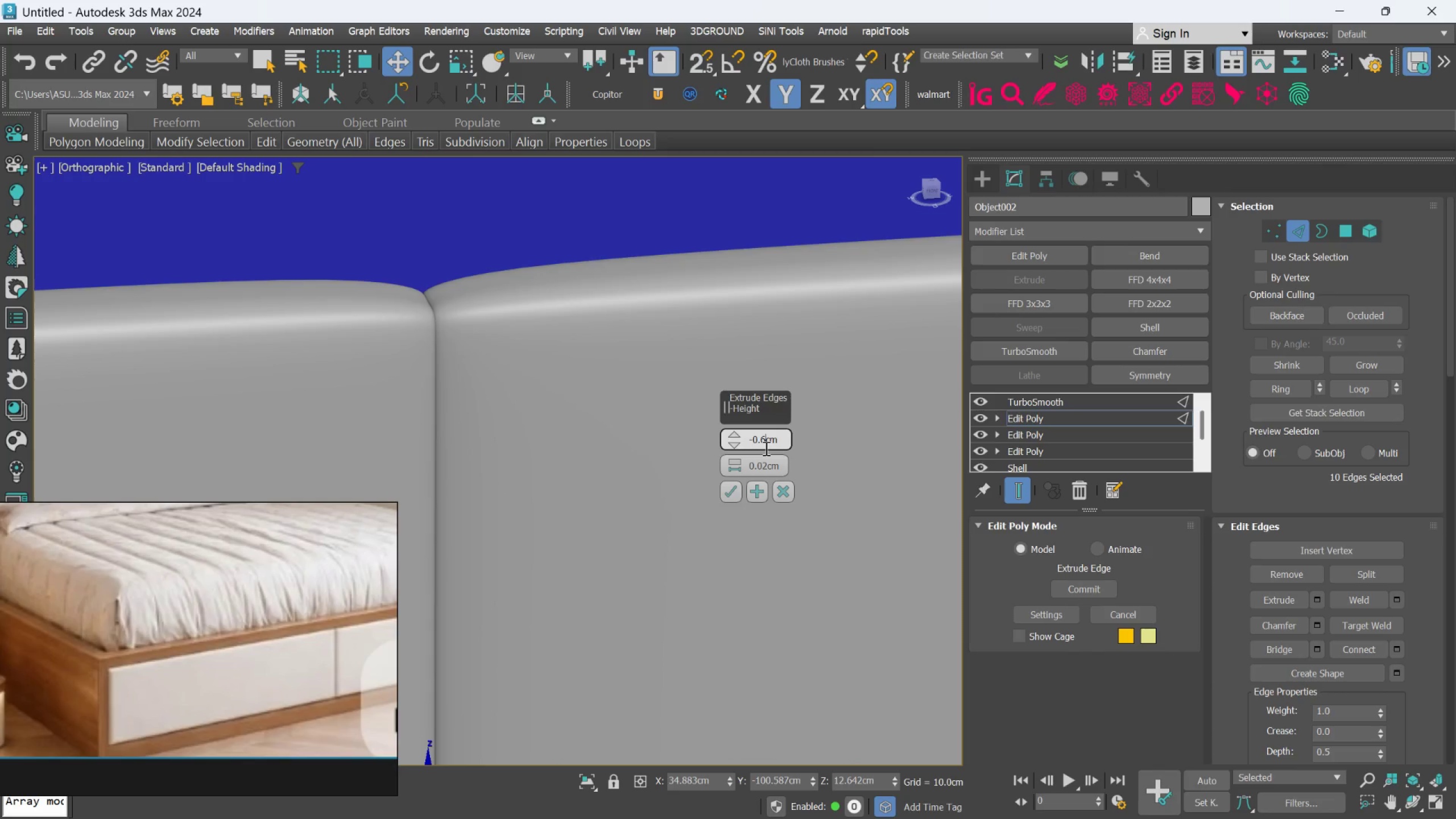 
key(Enter)
 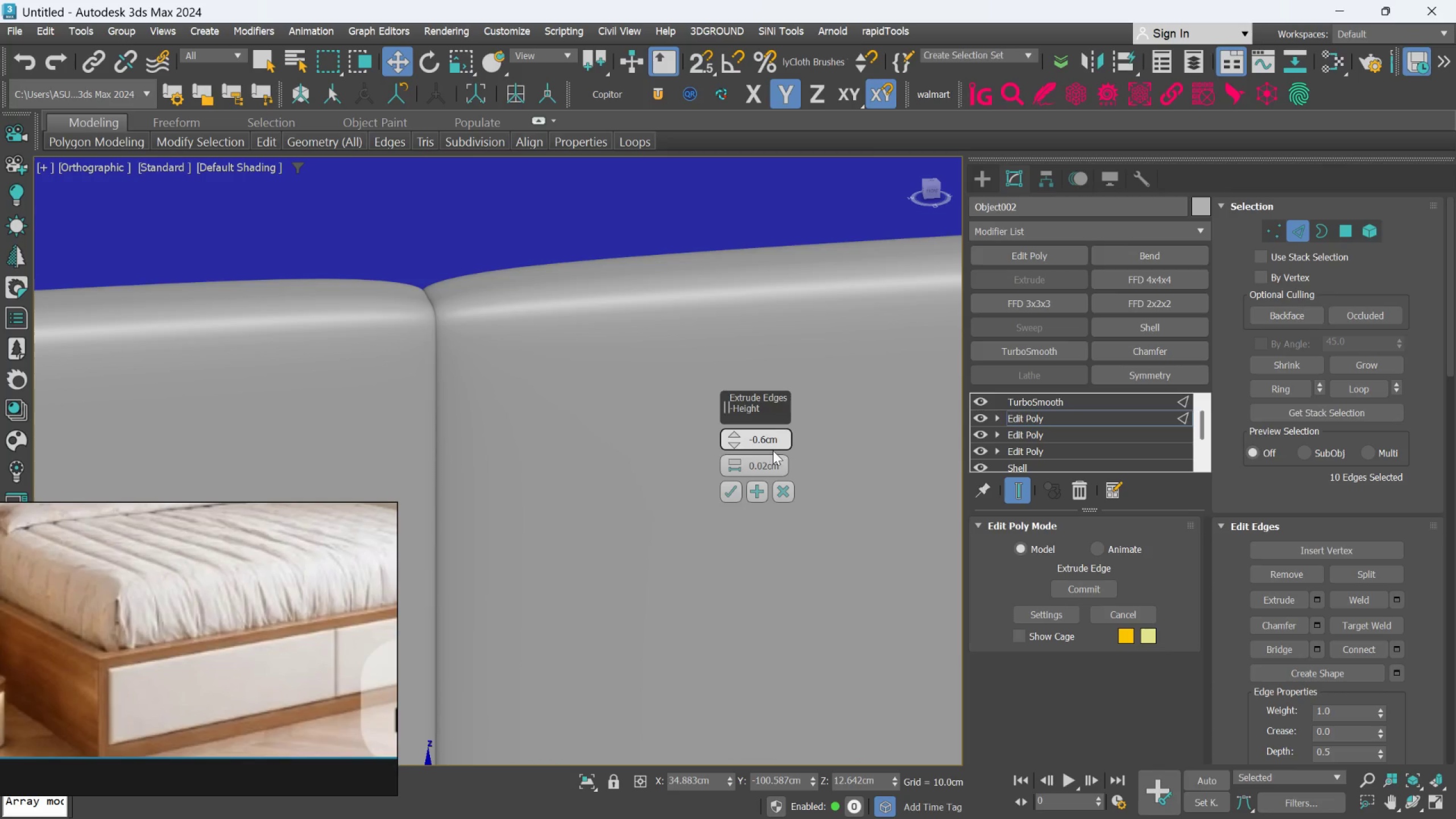 
scroll: coordinate [602, 468], scroll_direction: down, amount: 9.0
 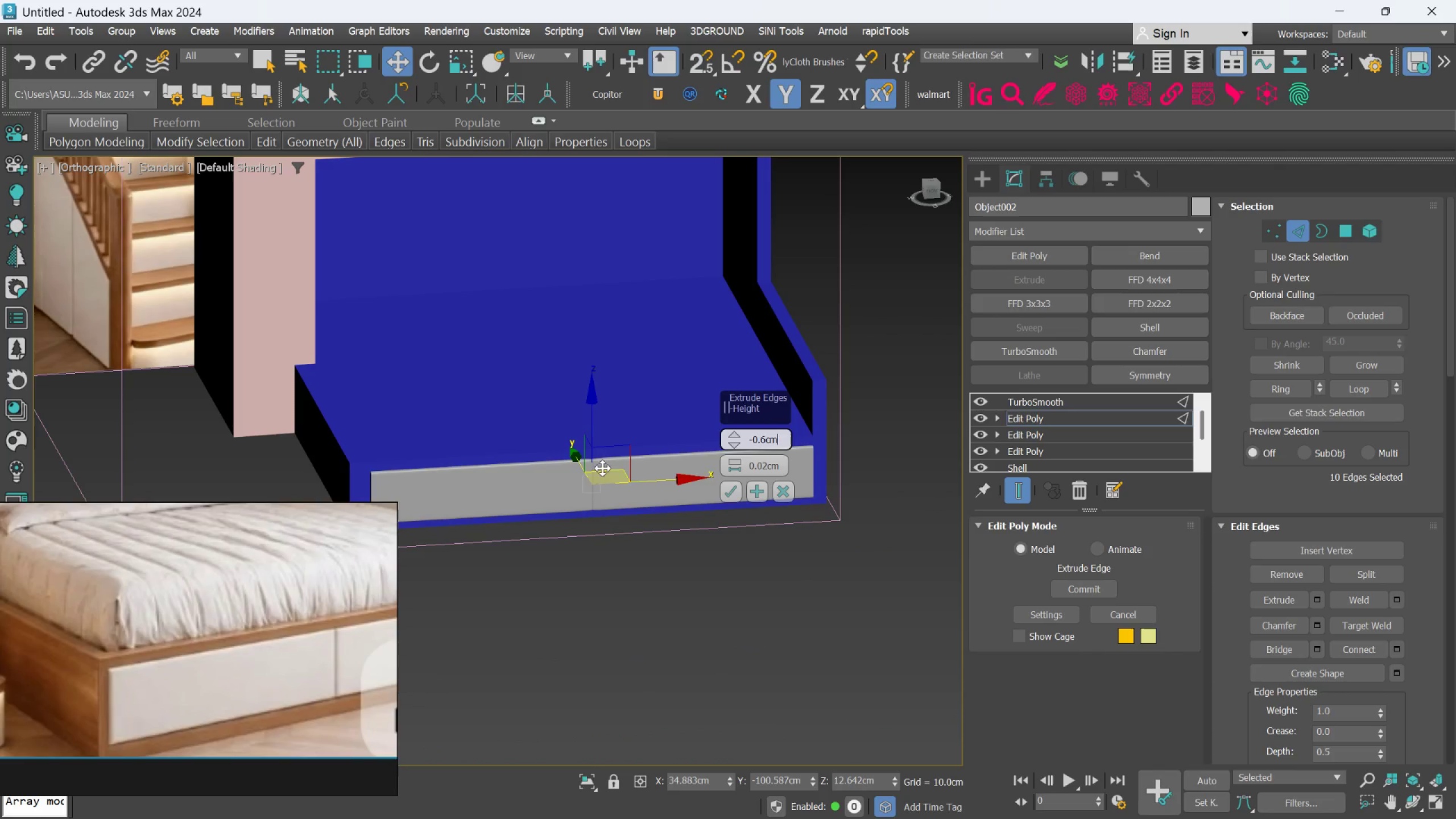 
hold_key(key=AltLeft, duration=0.64)
 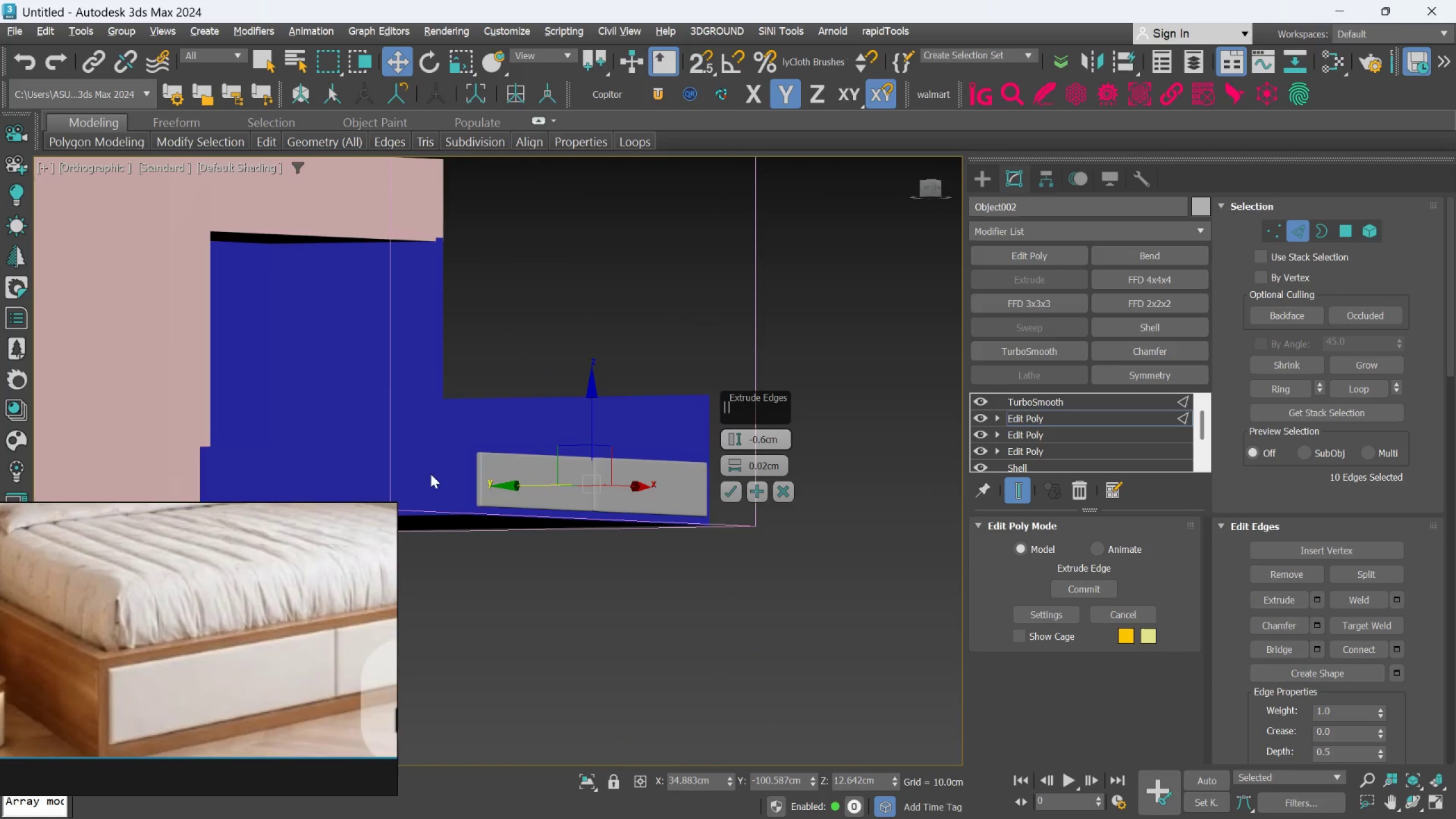 
scroll: coordinate [504, 441], scroll_direction: up, amount: 7.0
 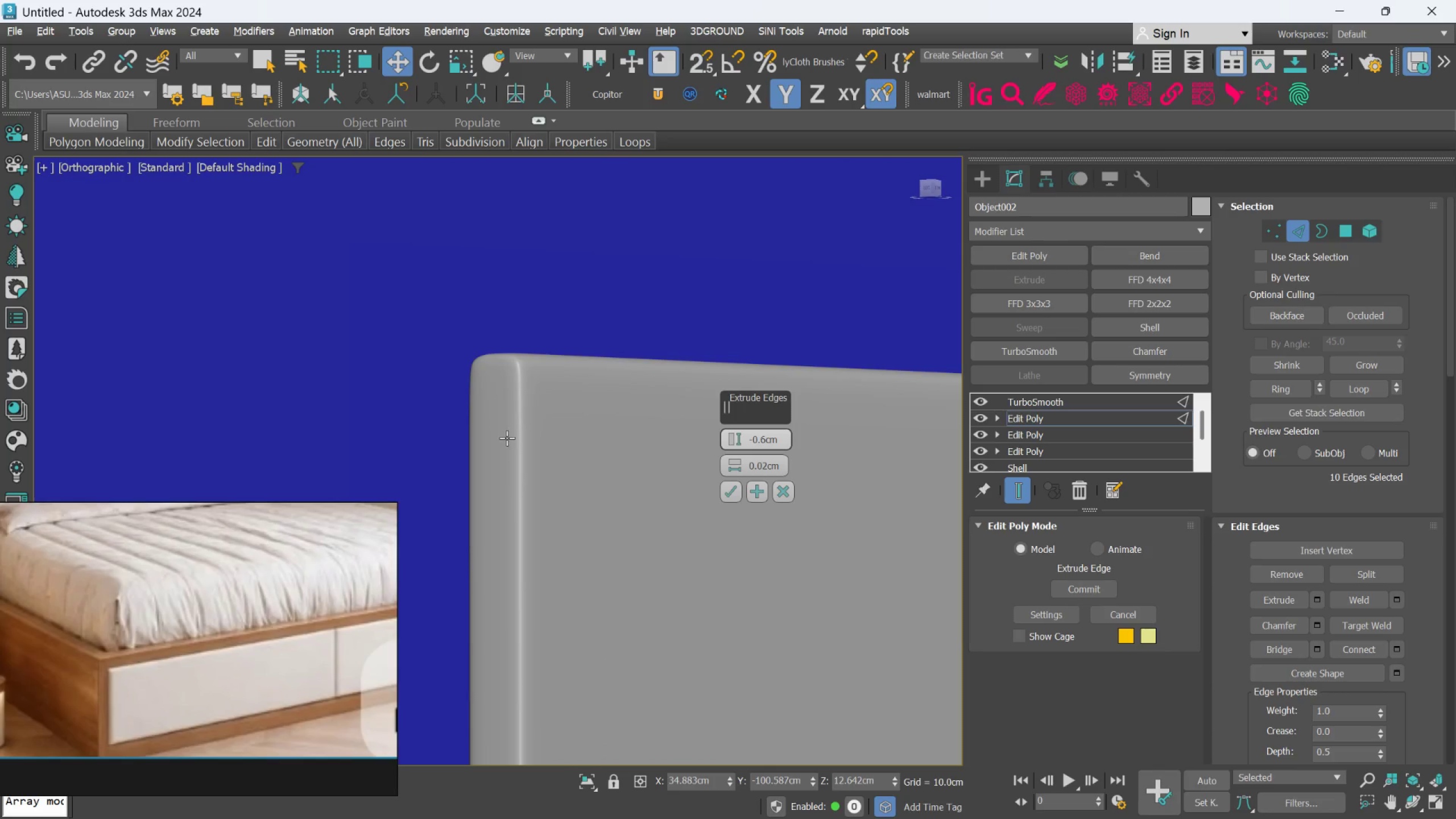 
scroll: coordinate [516, 425], scroll_direction: down, amount: 3.0
 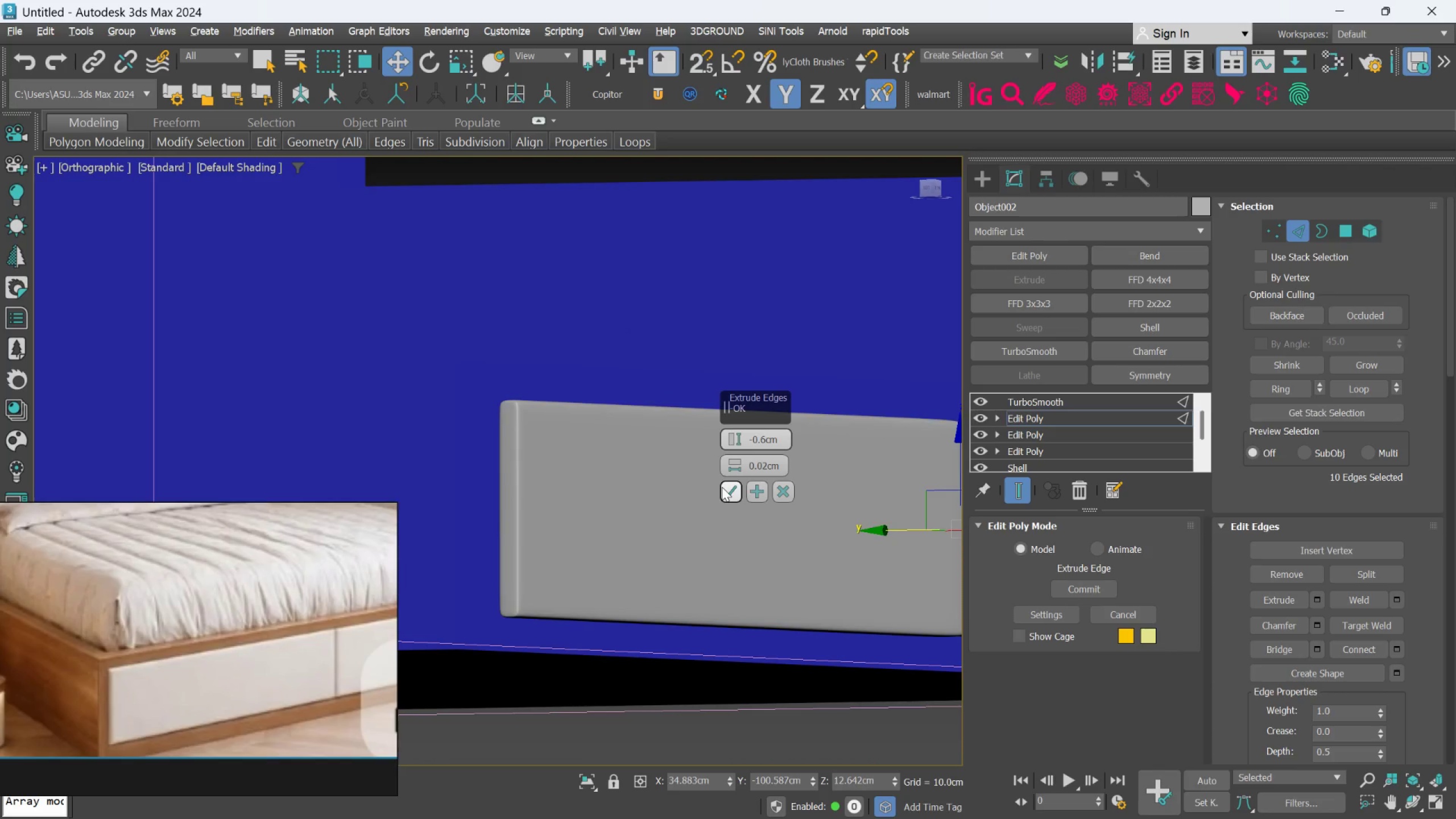 
left_click([726, 493])
 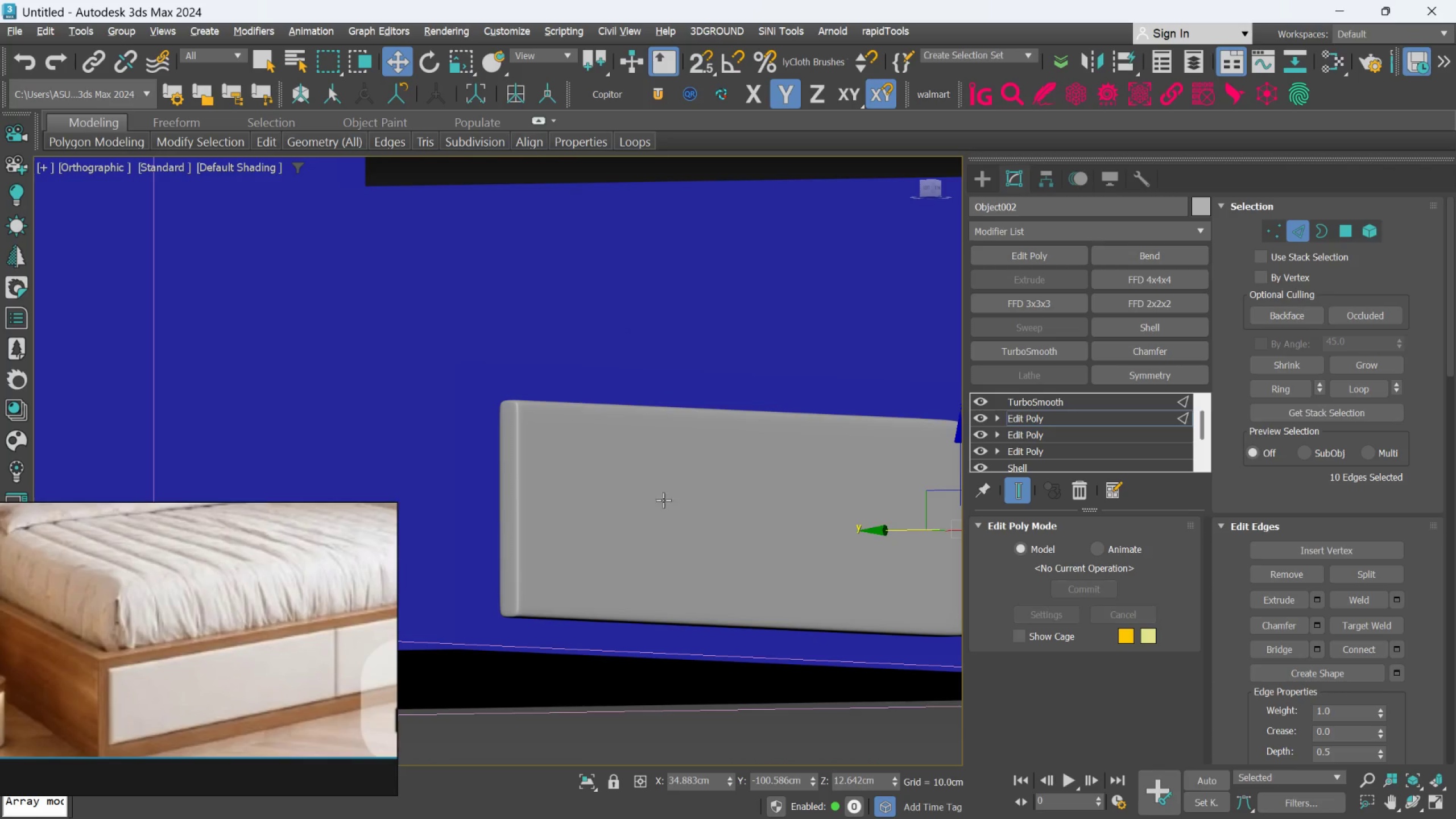 
hold_key(key=AltLeft, duration=0.51)
 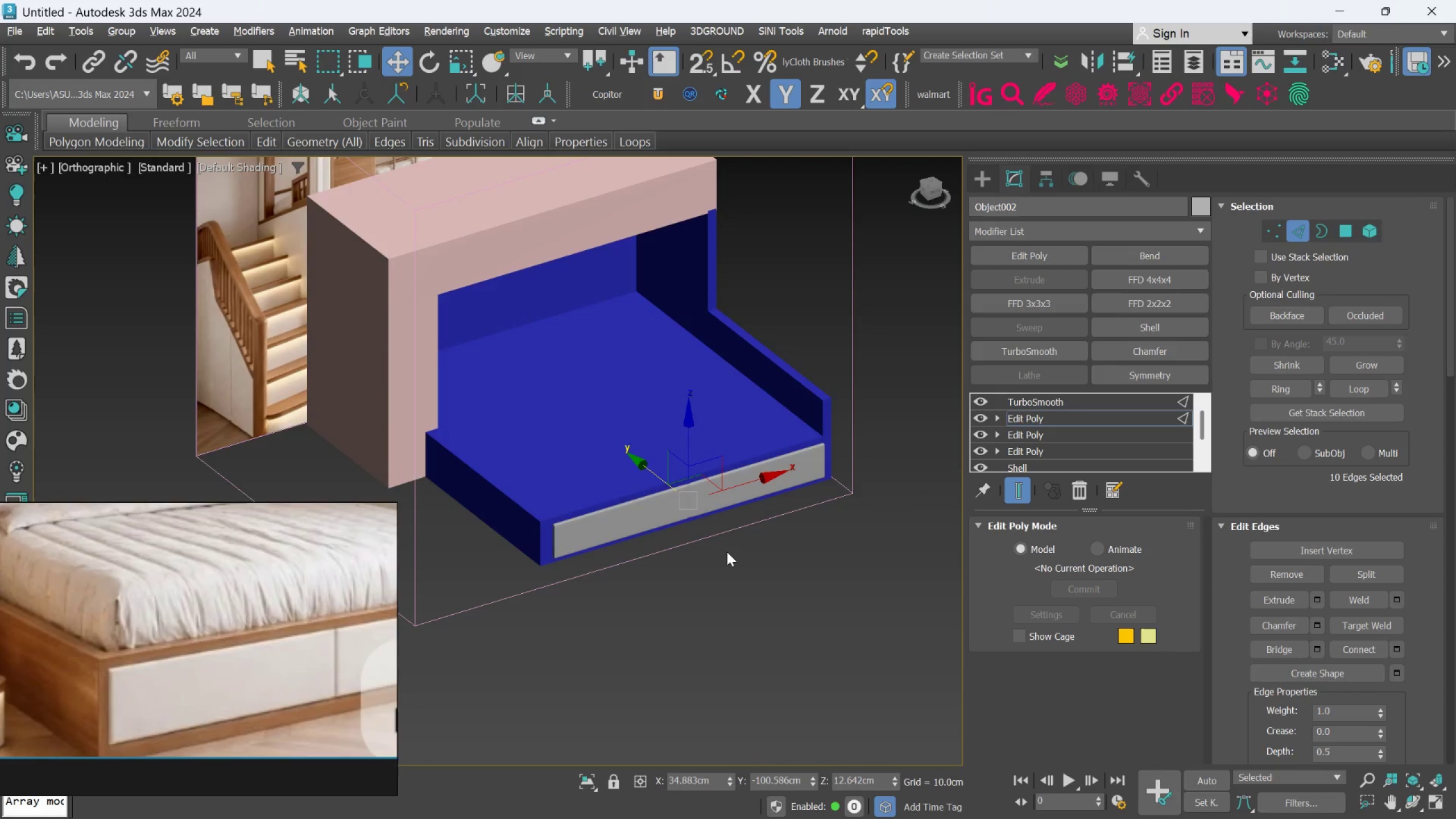 
scroll: coordinate [630, 494], scroll_direction: down, amount: 5.0
 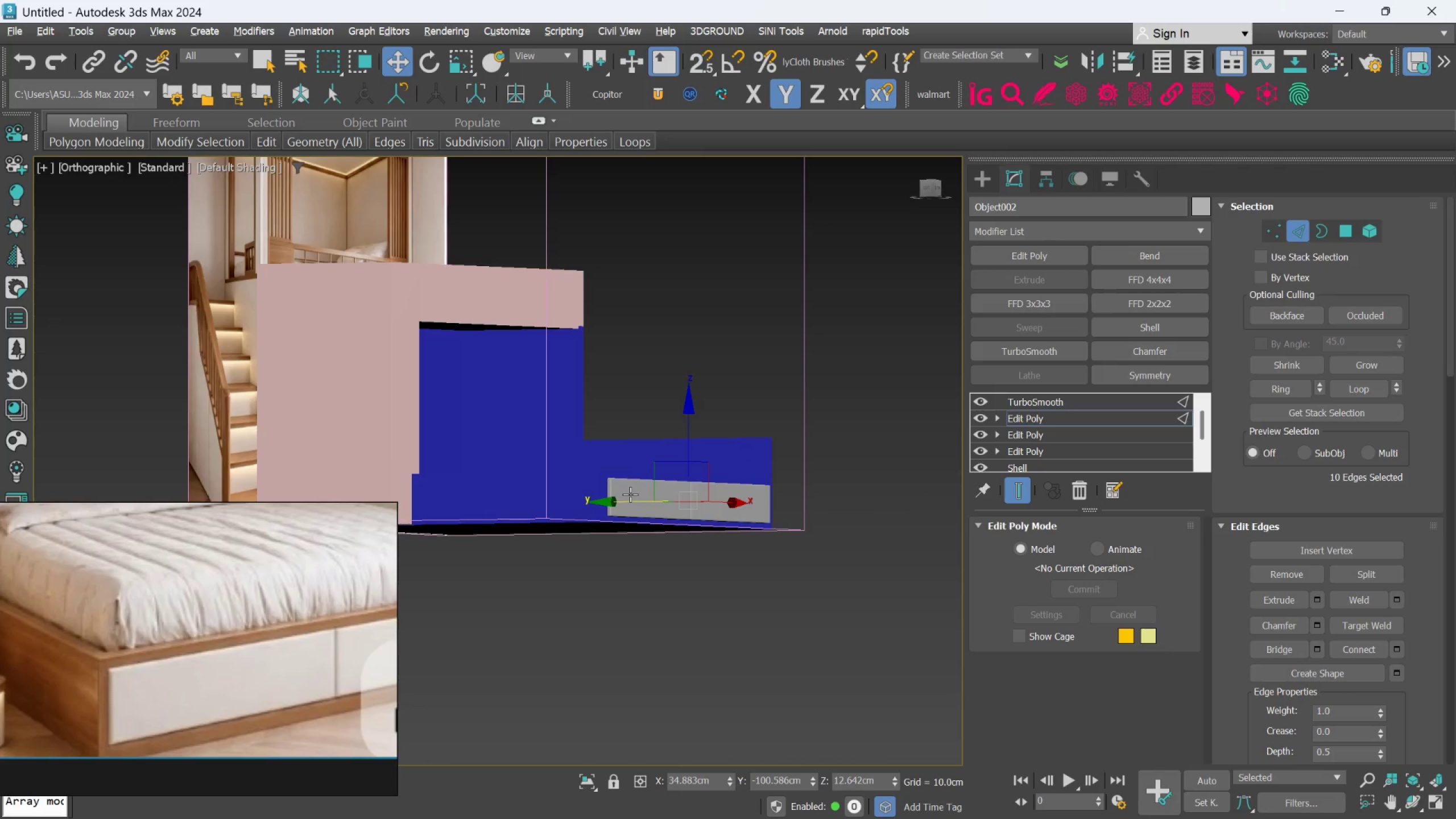 
scroll: coordinate [727, 552], scroll_direction: up, amount: 1.0
 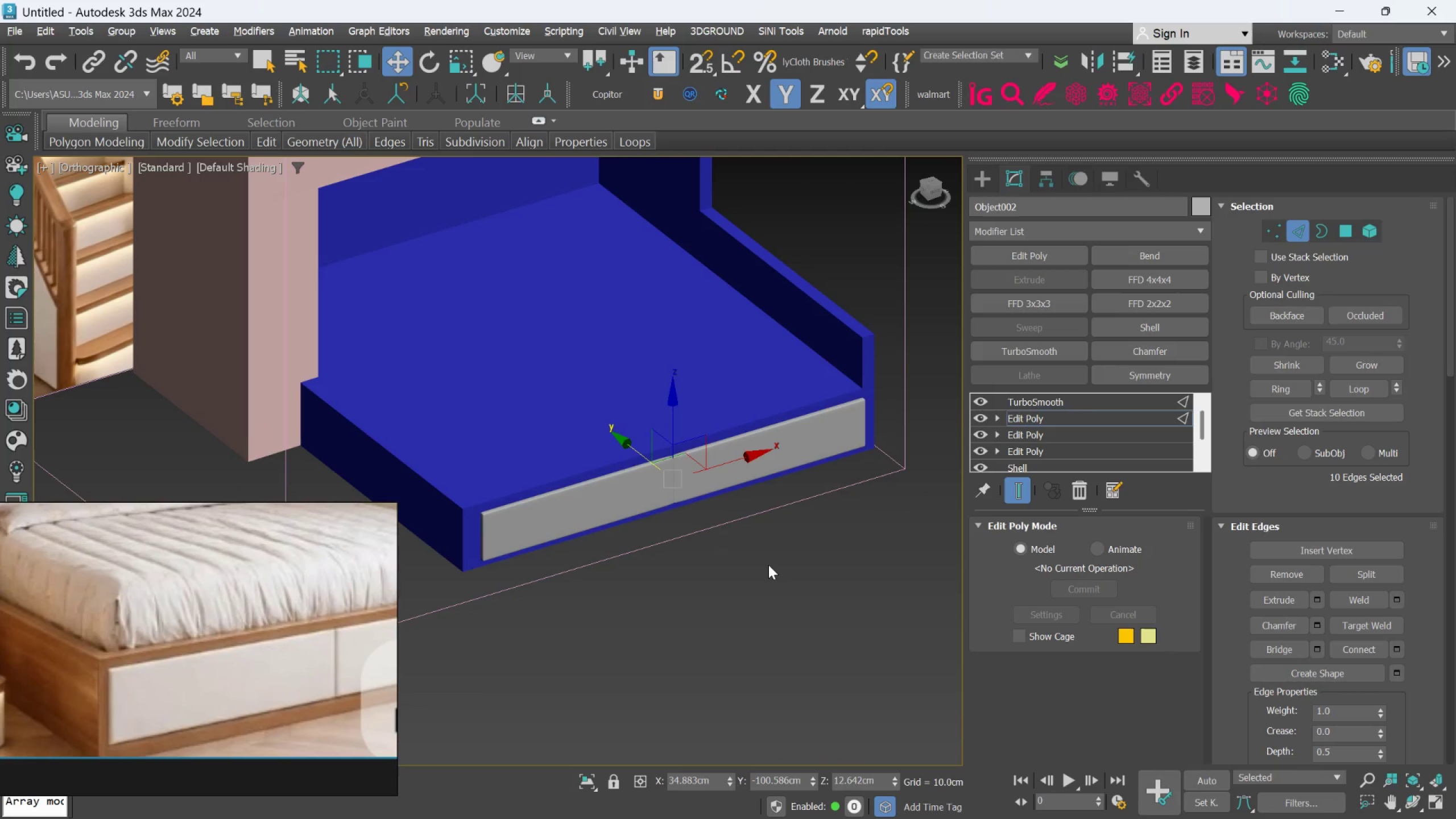 
left_click([769, 565])
 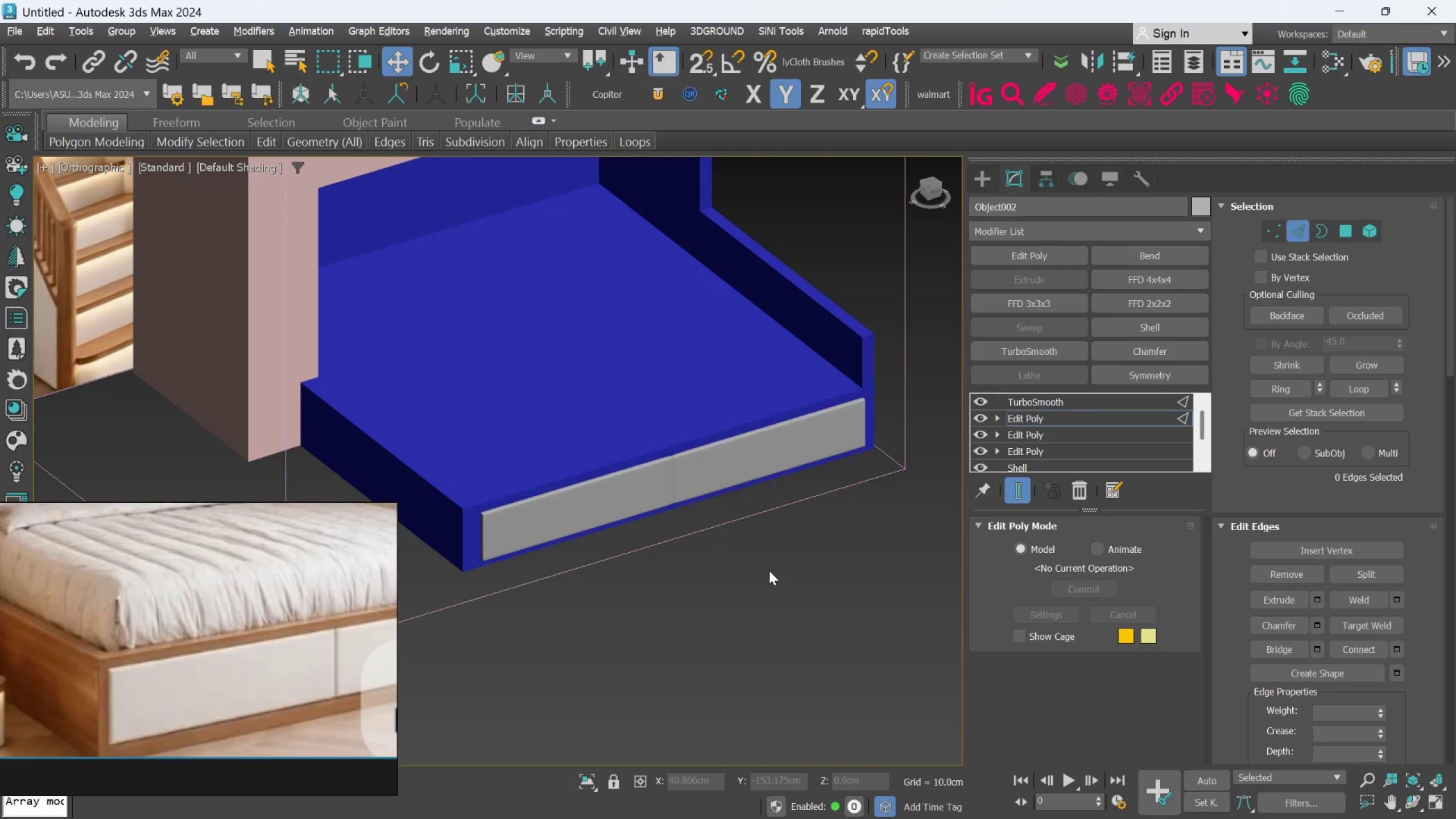 
key(F4)
 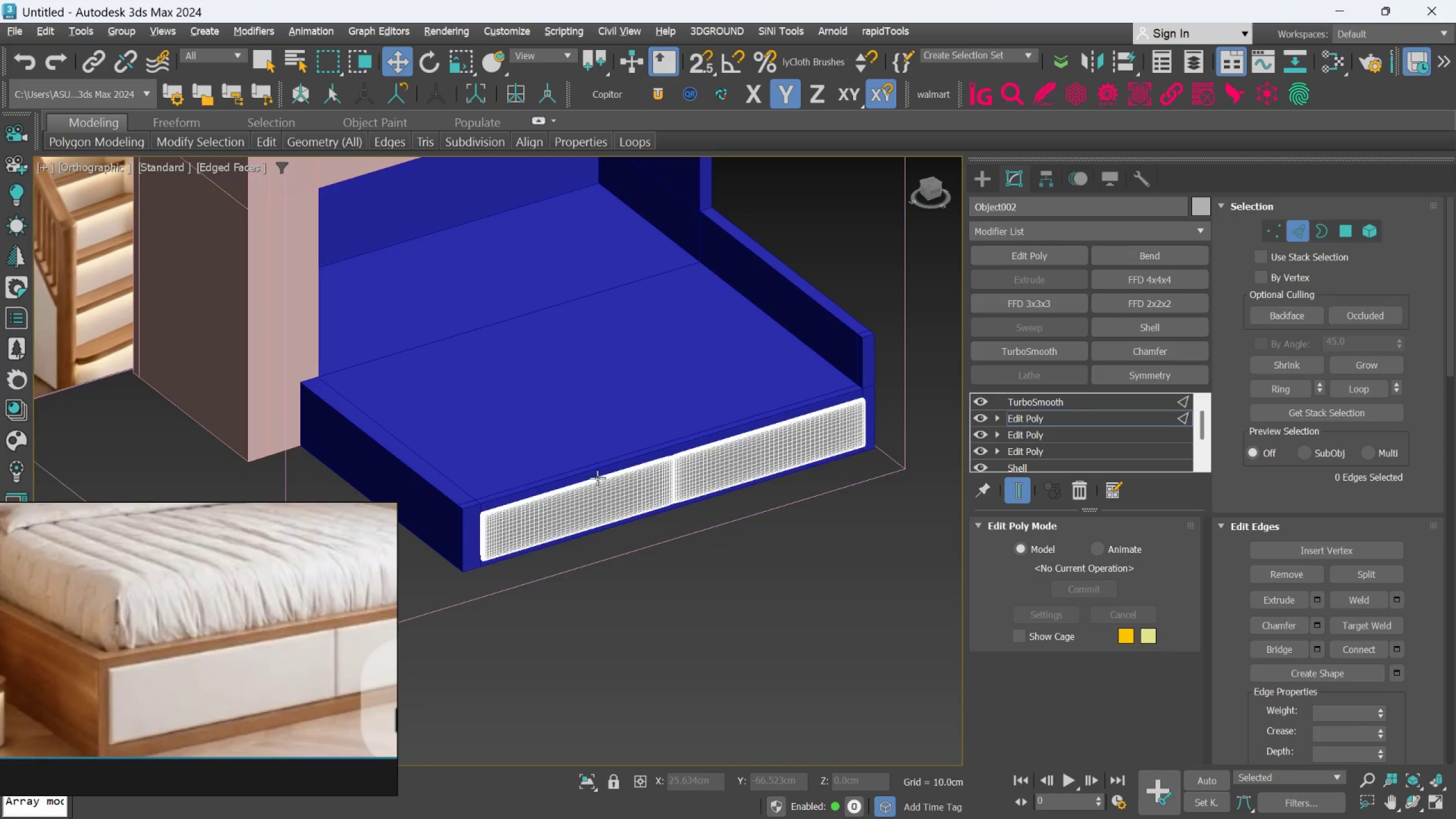 
scroll: coordinate [597, 478], scroll_direction: up, amount: 3.0
 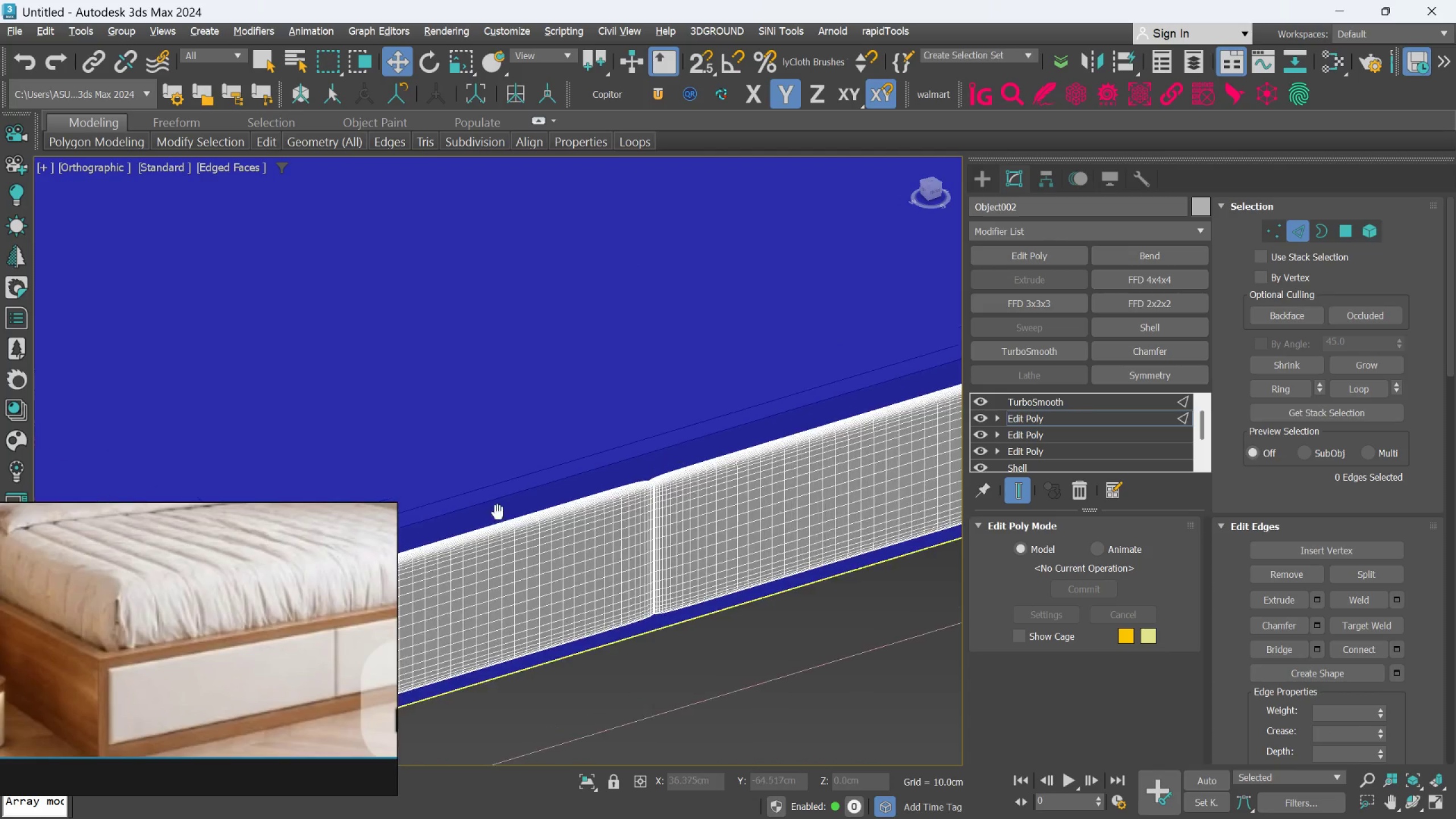 
hold_key(key=AltLeft, duration=0.88)
 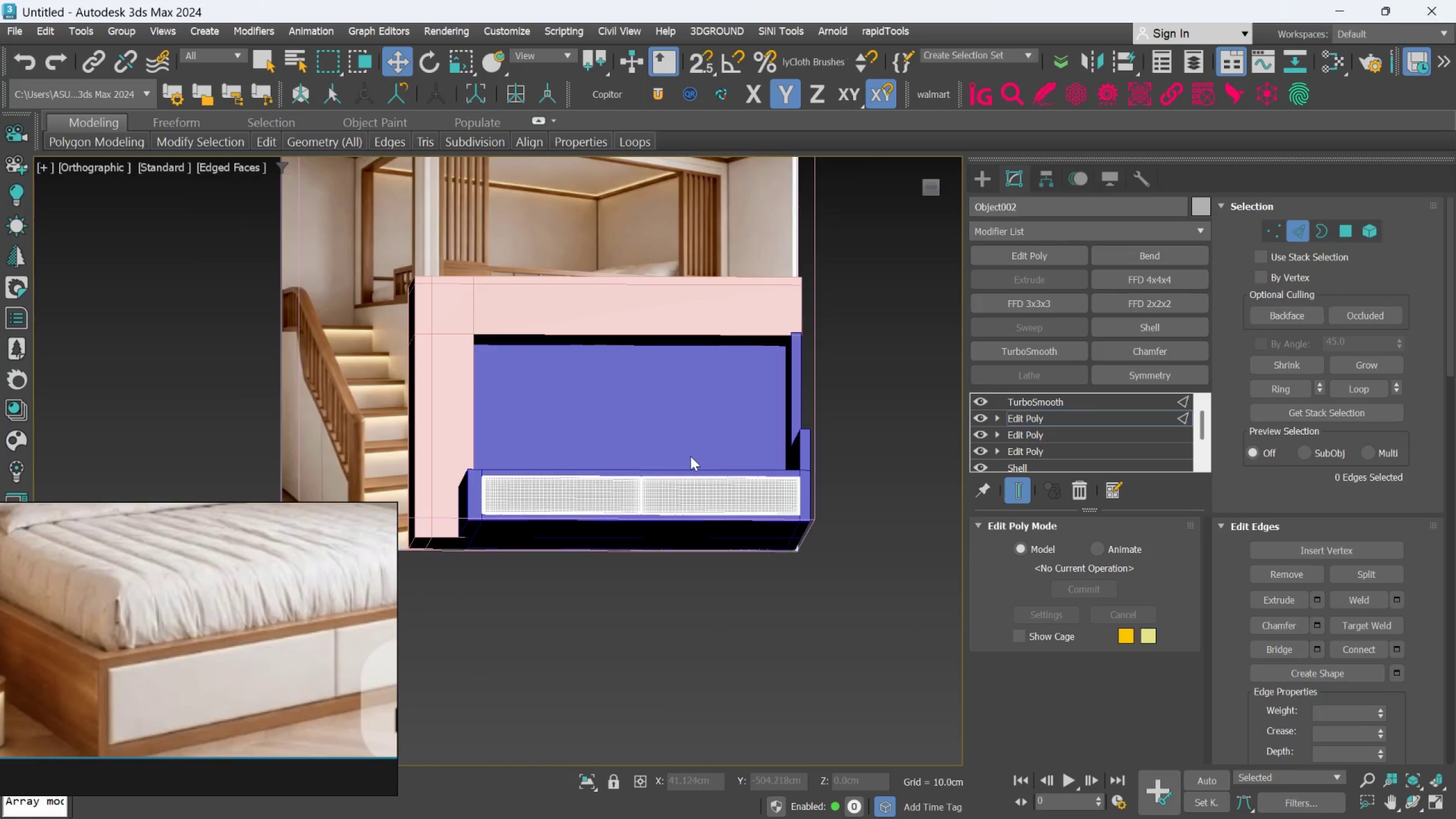 
scroll: coordinate [642, 478], scroll_direction: down, amount: 4.0
 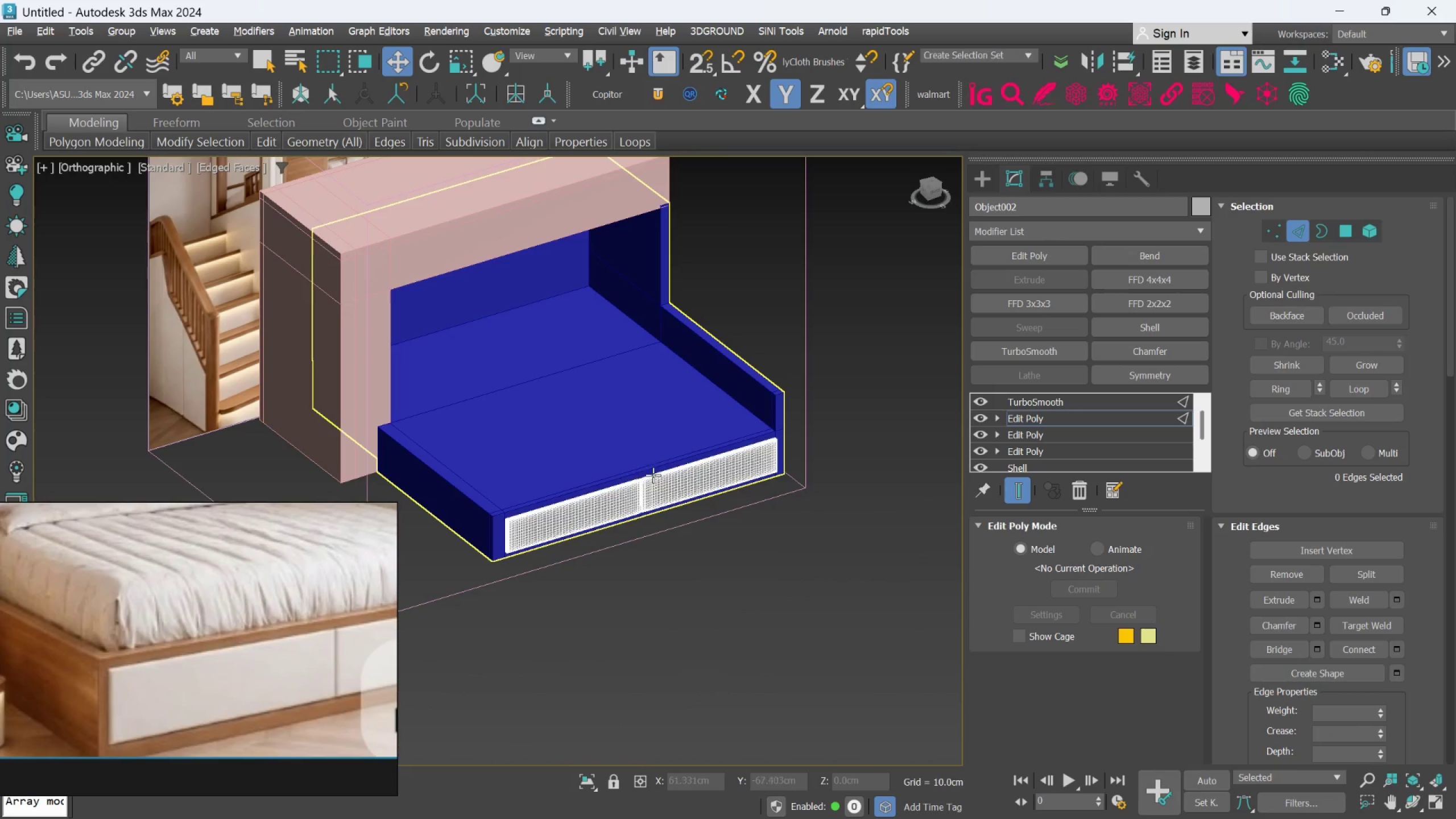 
key(Alt+AltLeft)
 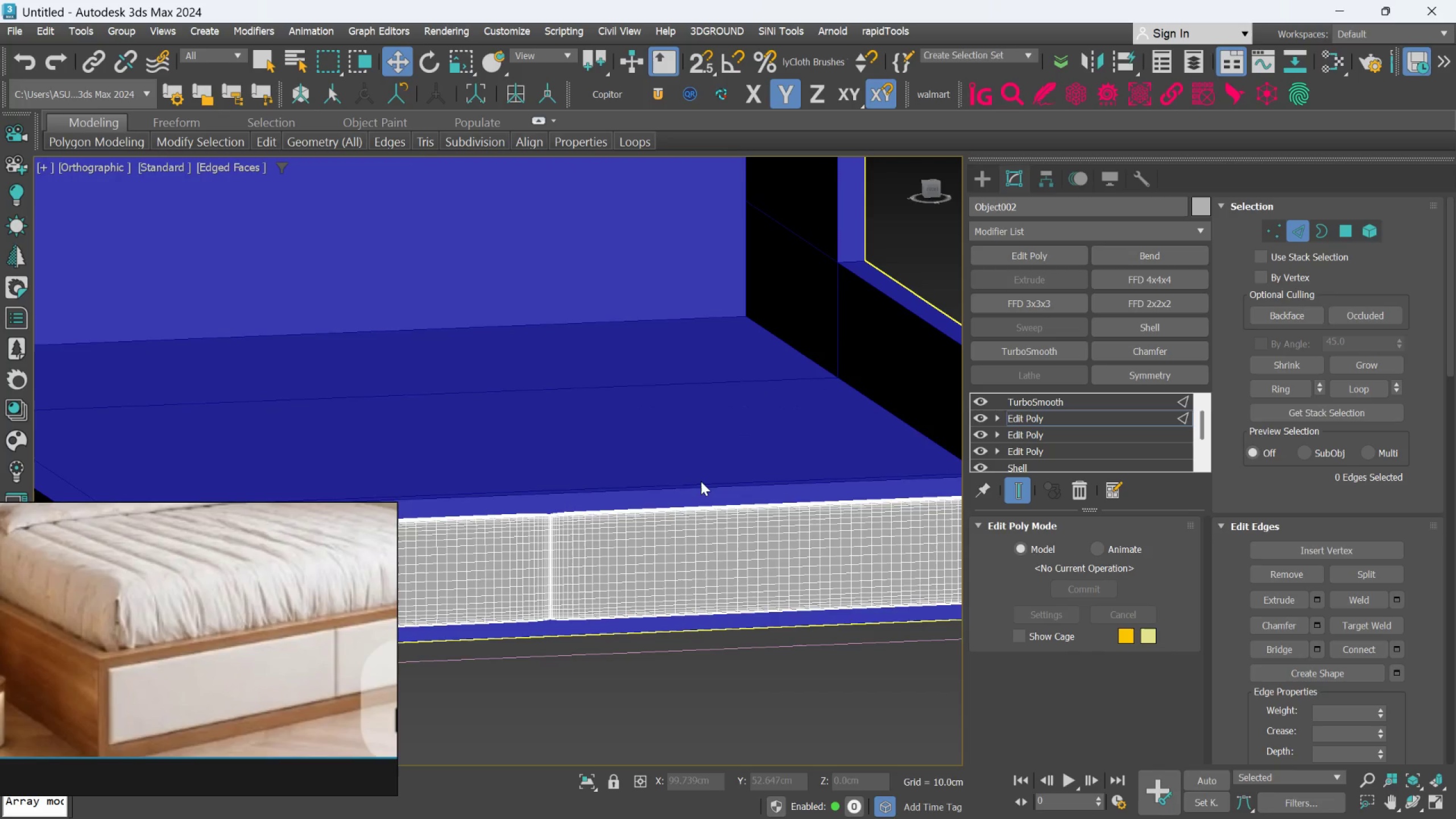 
scroll: coordinate [691, 457], scroll_direction: up, amount: 3.0
 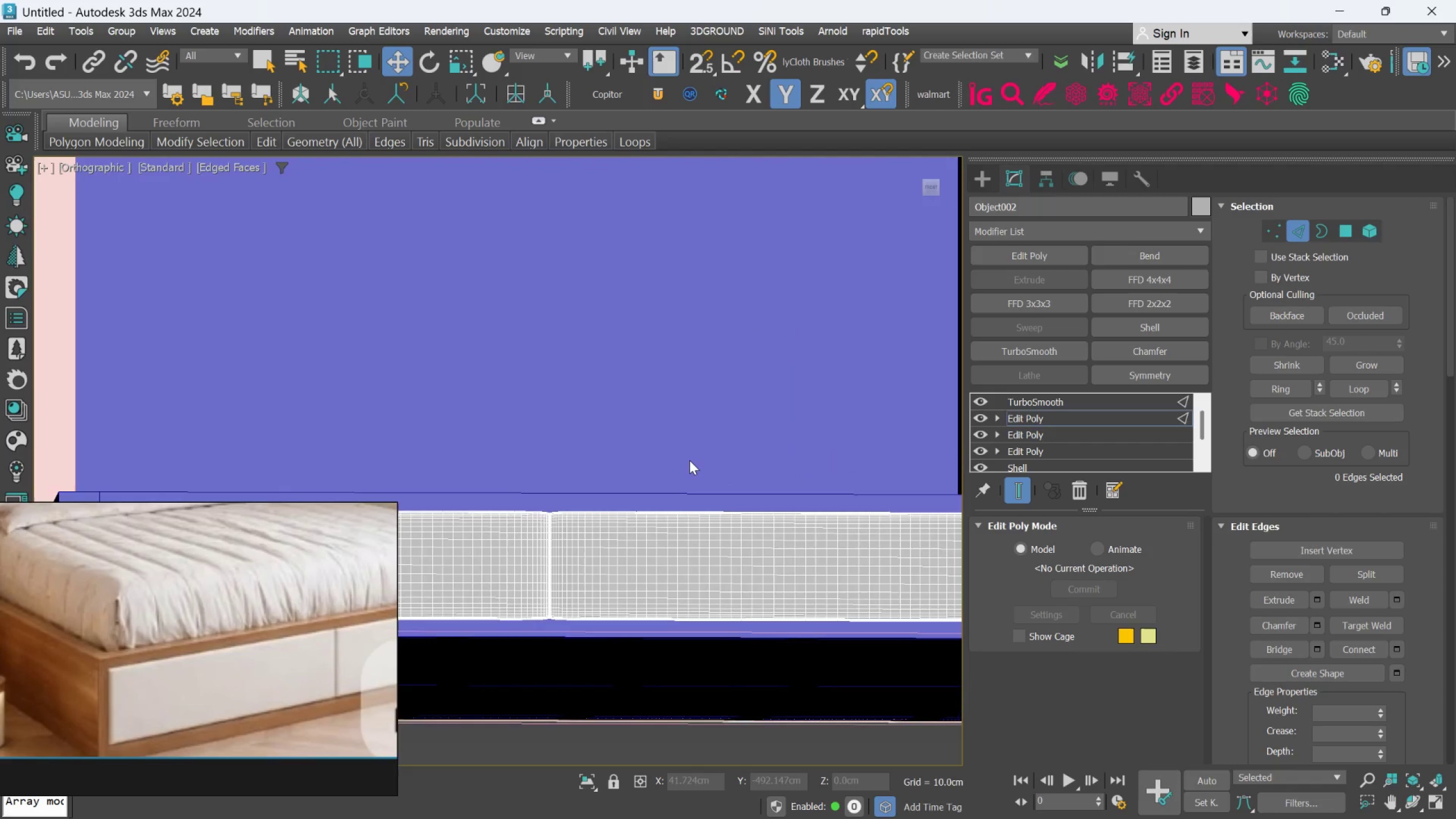 
key(F4)
 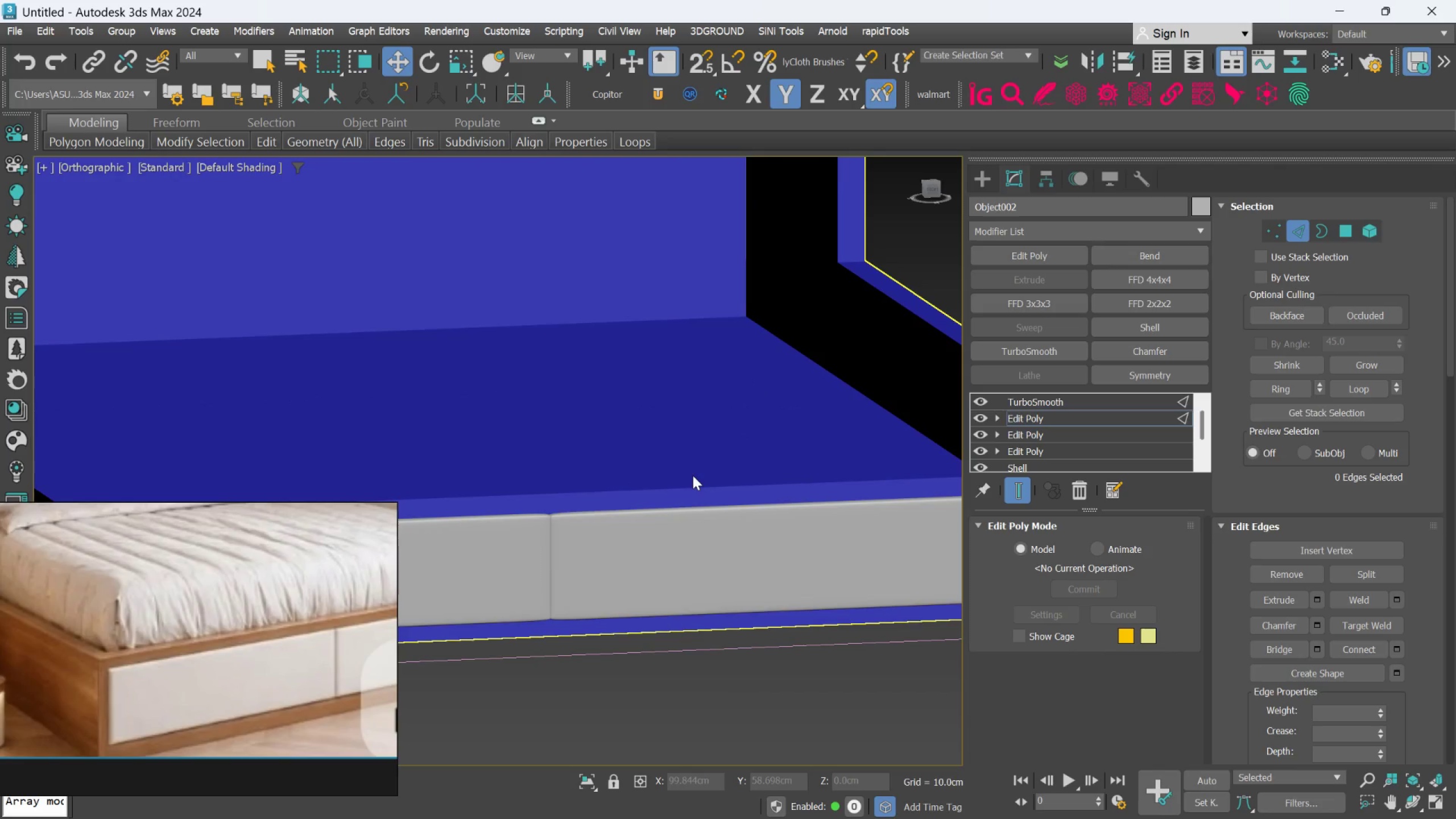 
scroll: coordinate [693, 475], scroll_direction: down, amount: 3.0
 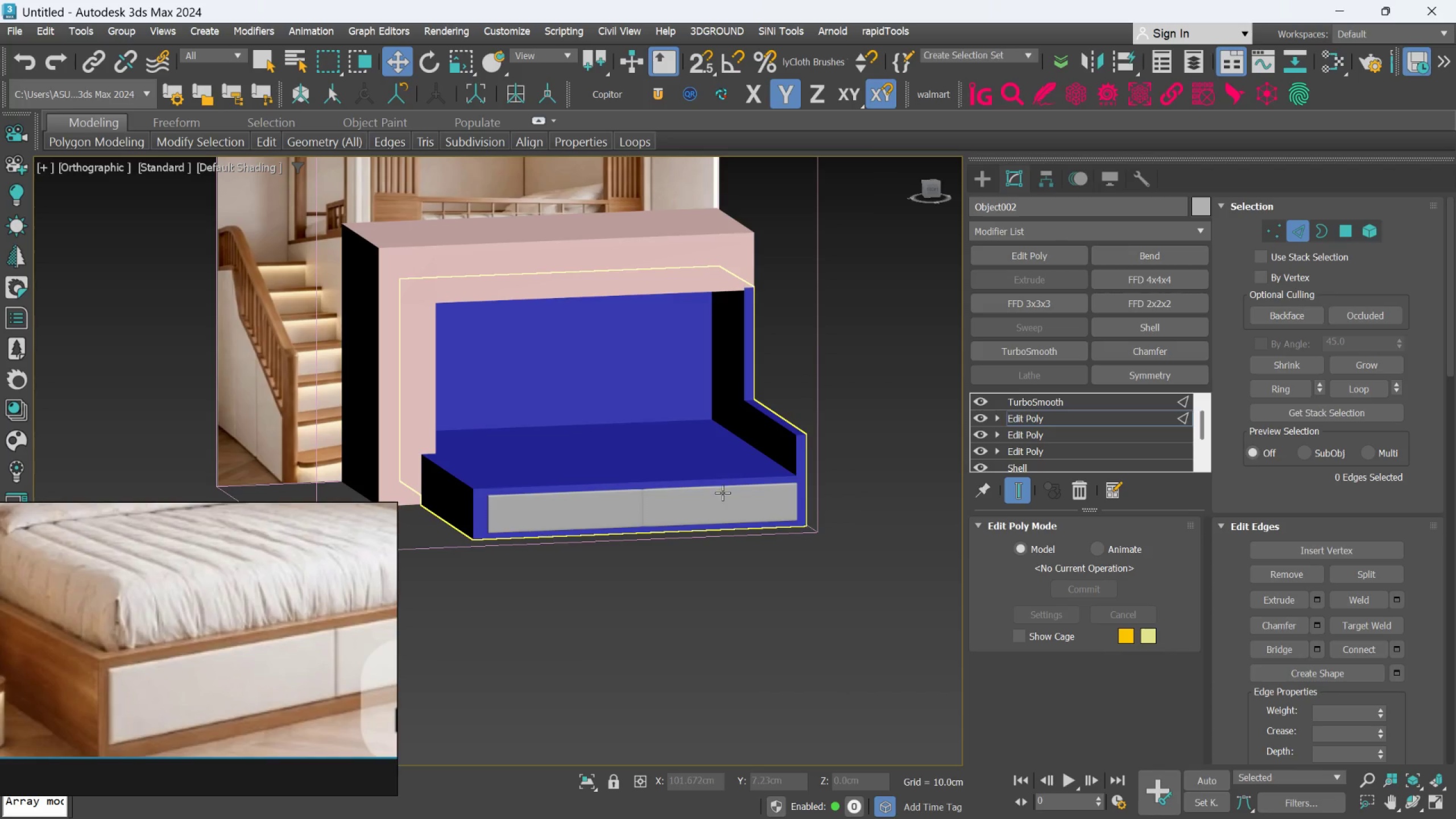 
hold_key(key=AltLeft, duration=1.16)
 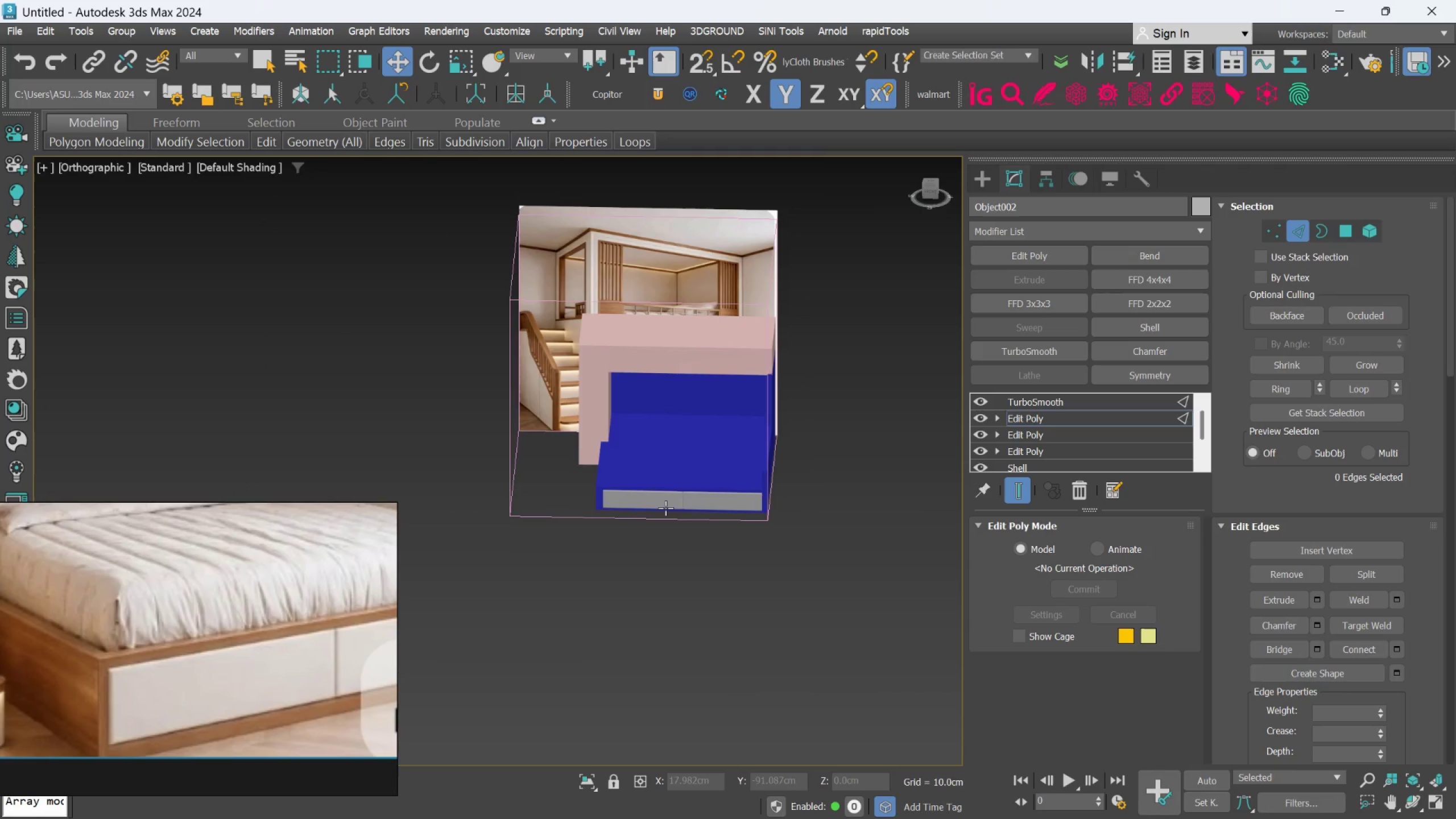 
scroll: coordinate [722, 493], scroll_direction: down, amount: 2.0
 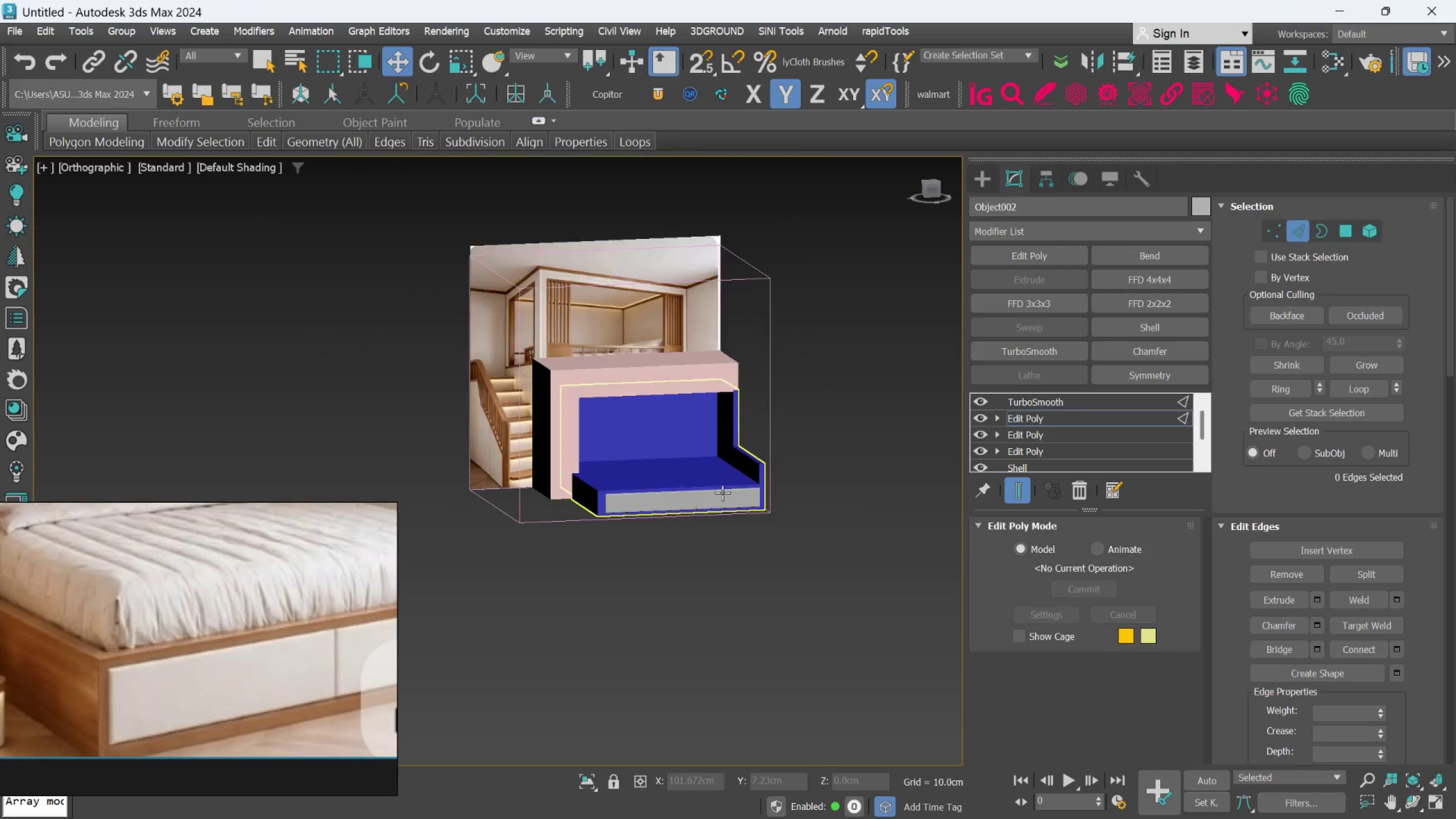 
hold_key(key=AltLeft, duration=0.45)
 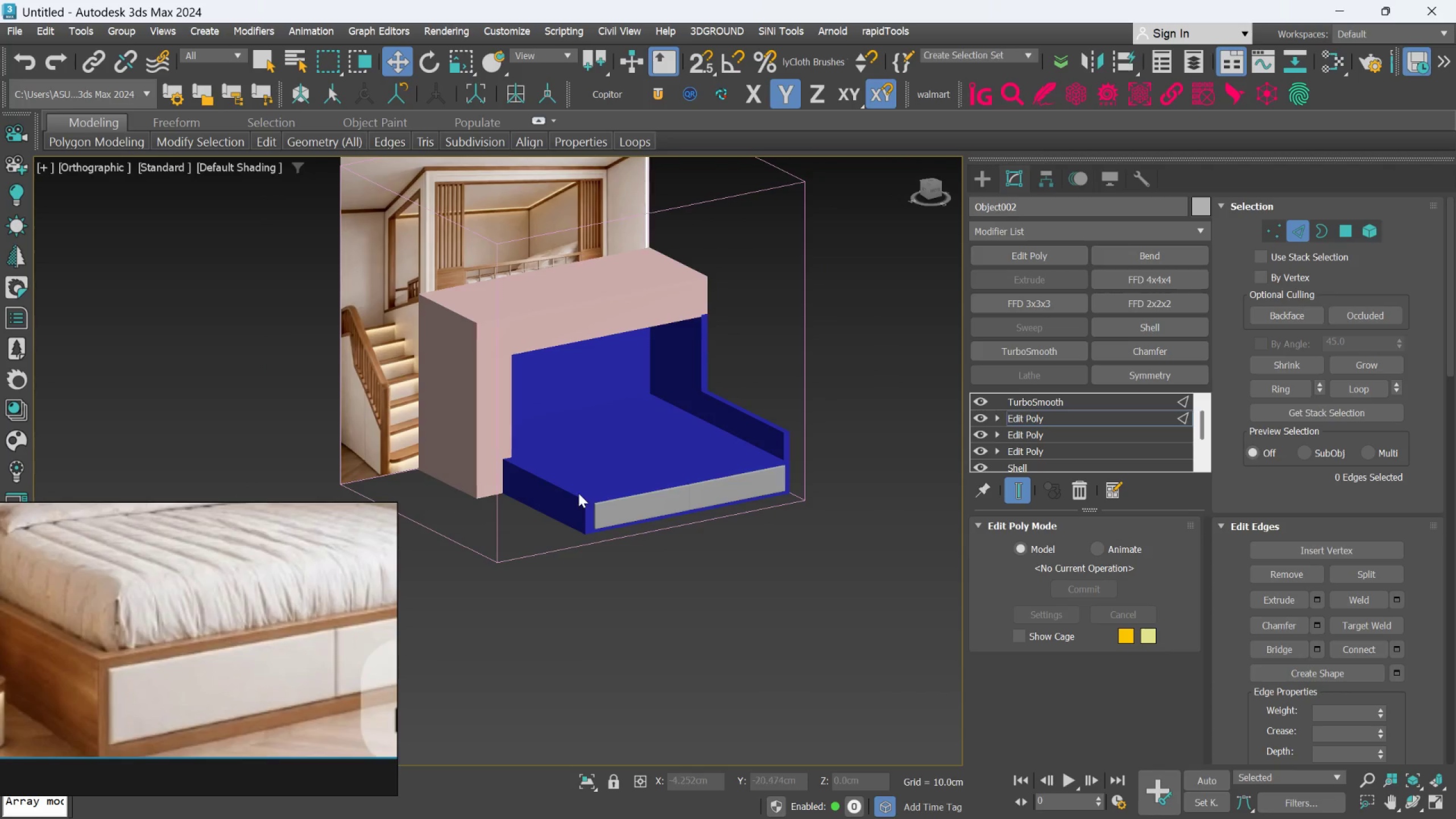 
scroll: coordinate [663, 508], scroll_direction: up, amount: 1.0
 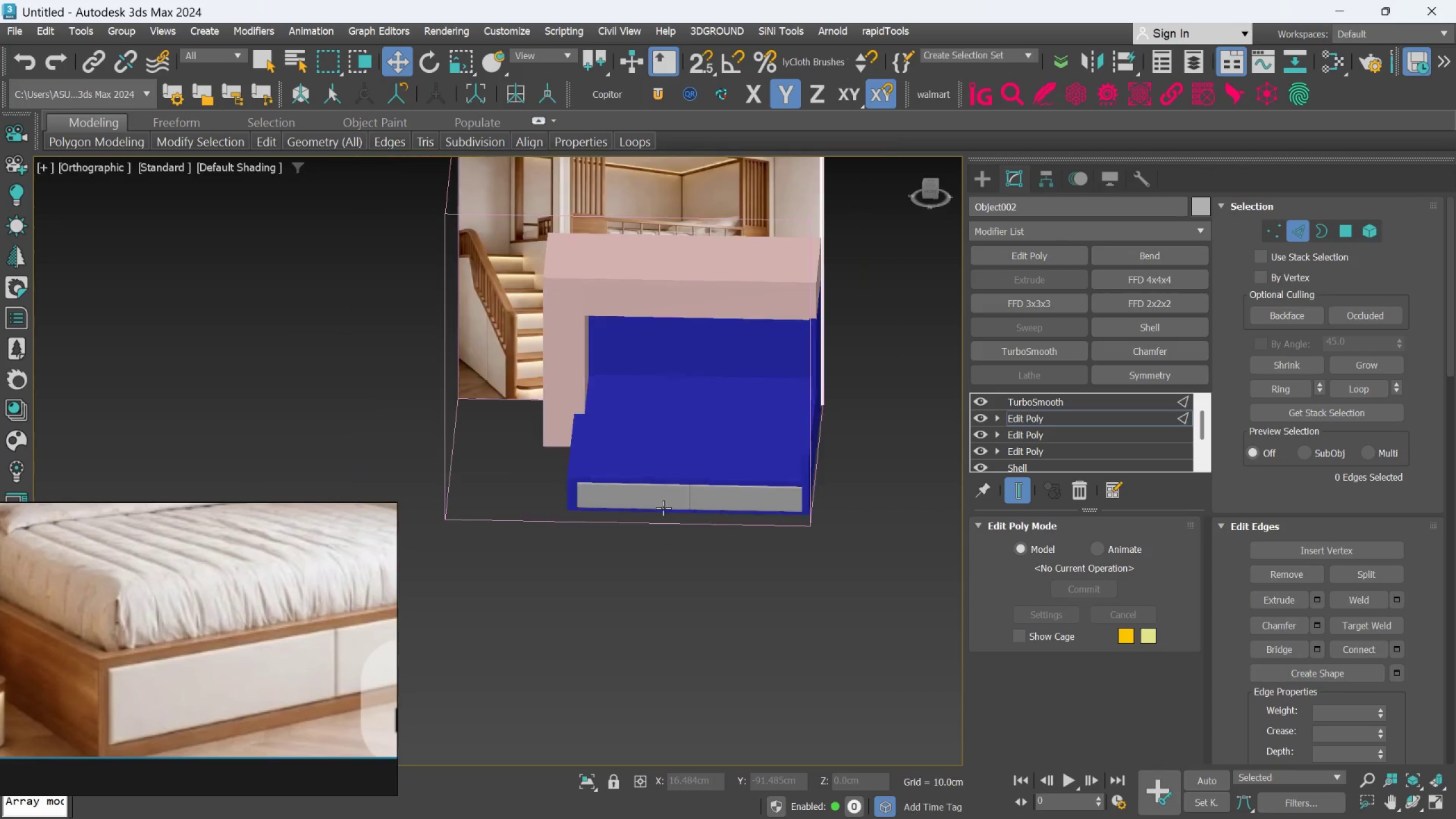 
hold_key(key=AltLeft, duration=0.61)
 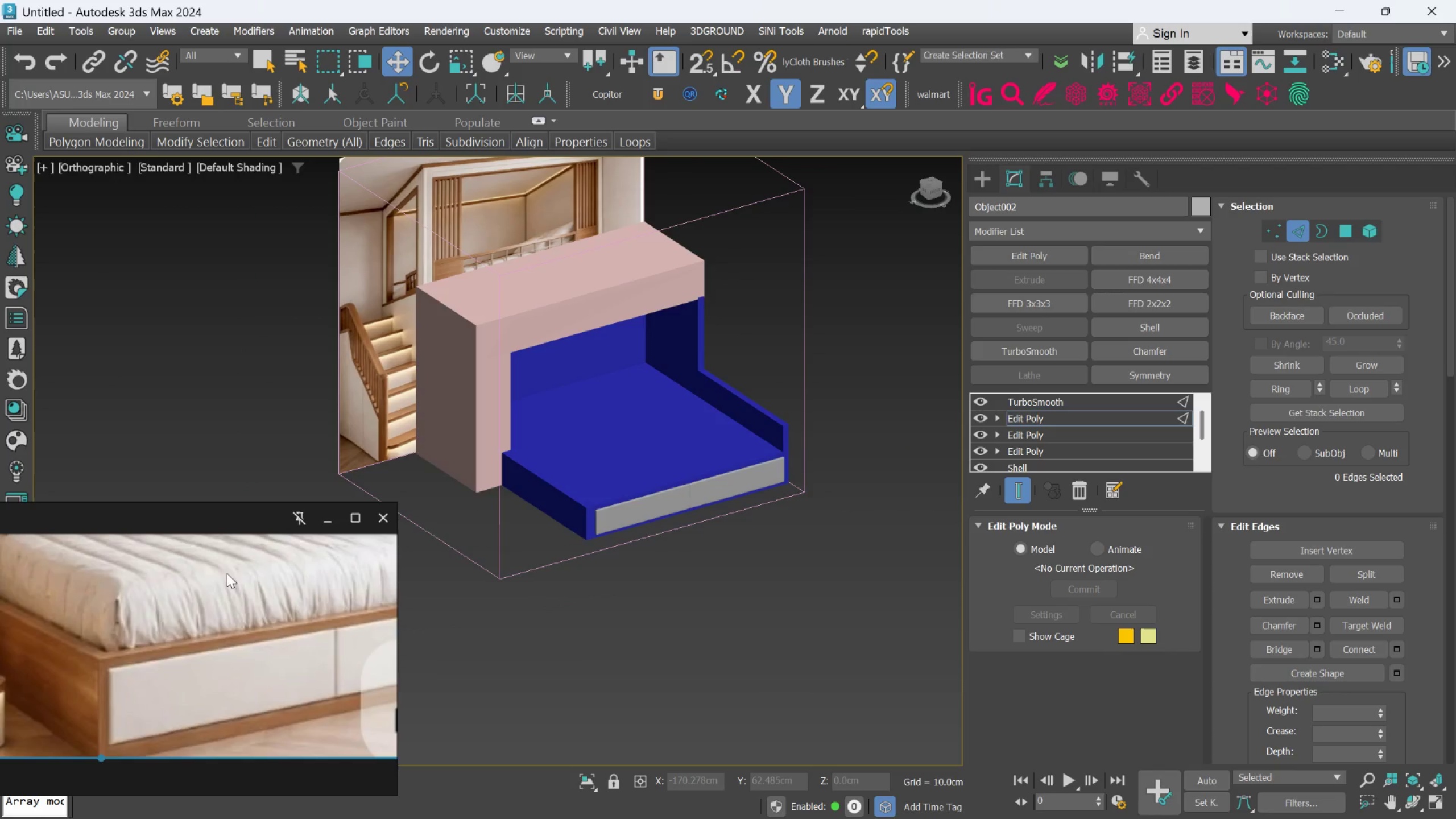 
scroll: coordinate [577, 490], scroll_direction: none, amount: 0.0
 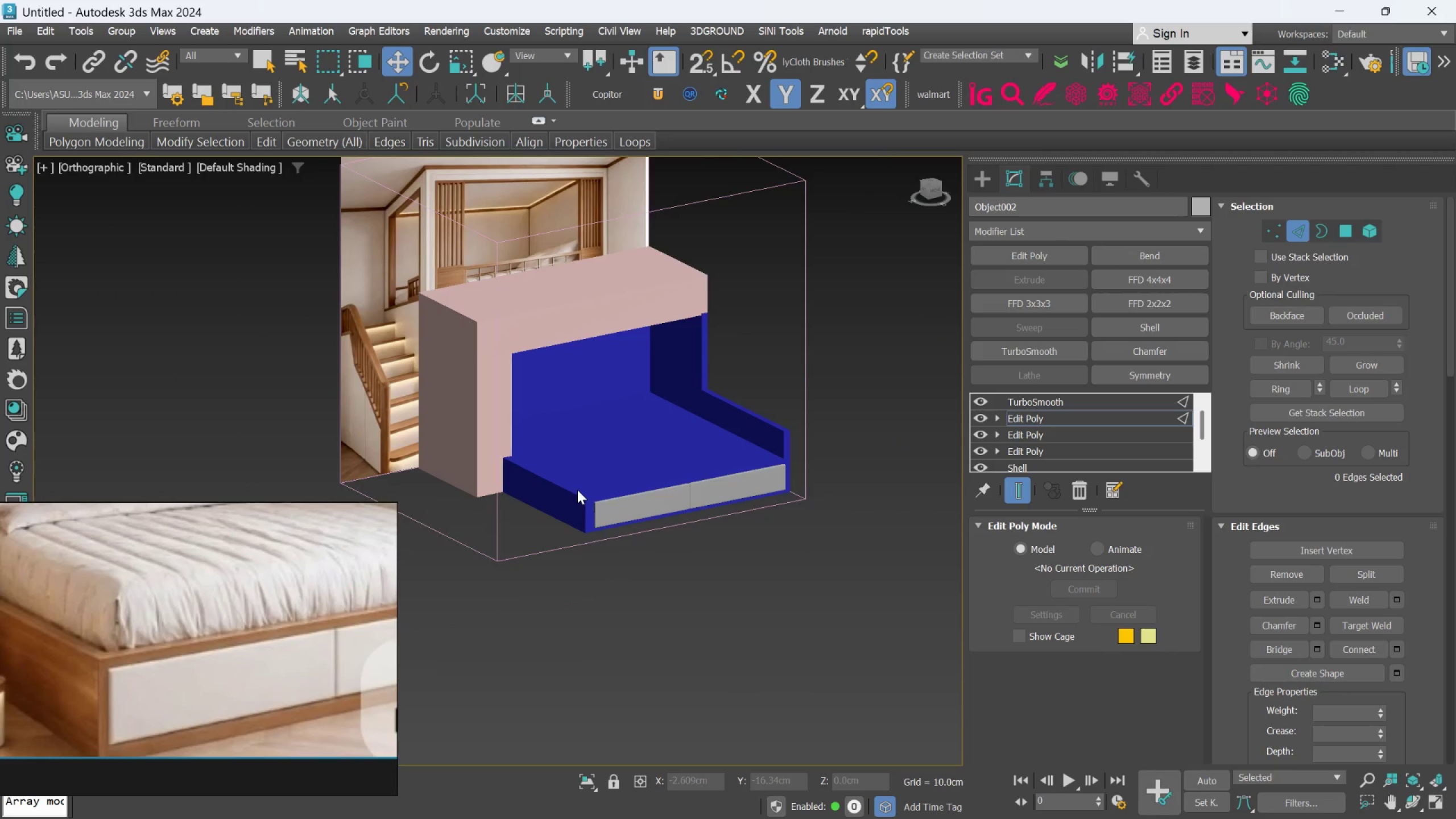 
scroll: coordinate [228, 586], scroll_direction: down, amount: 4.0
 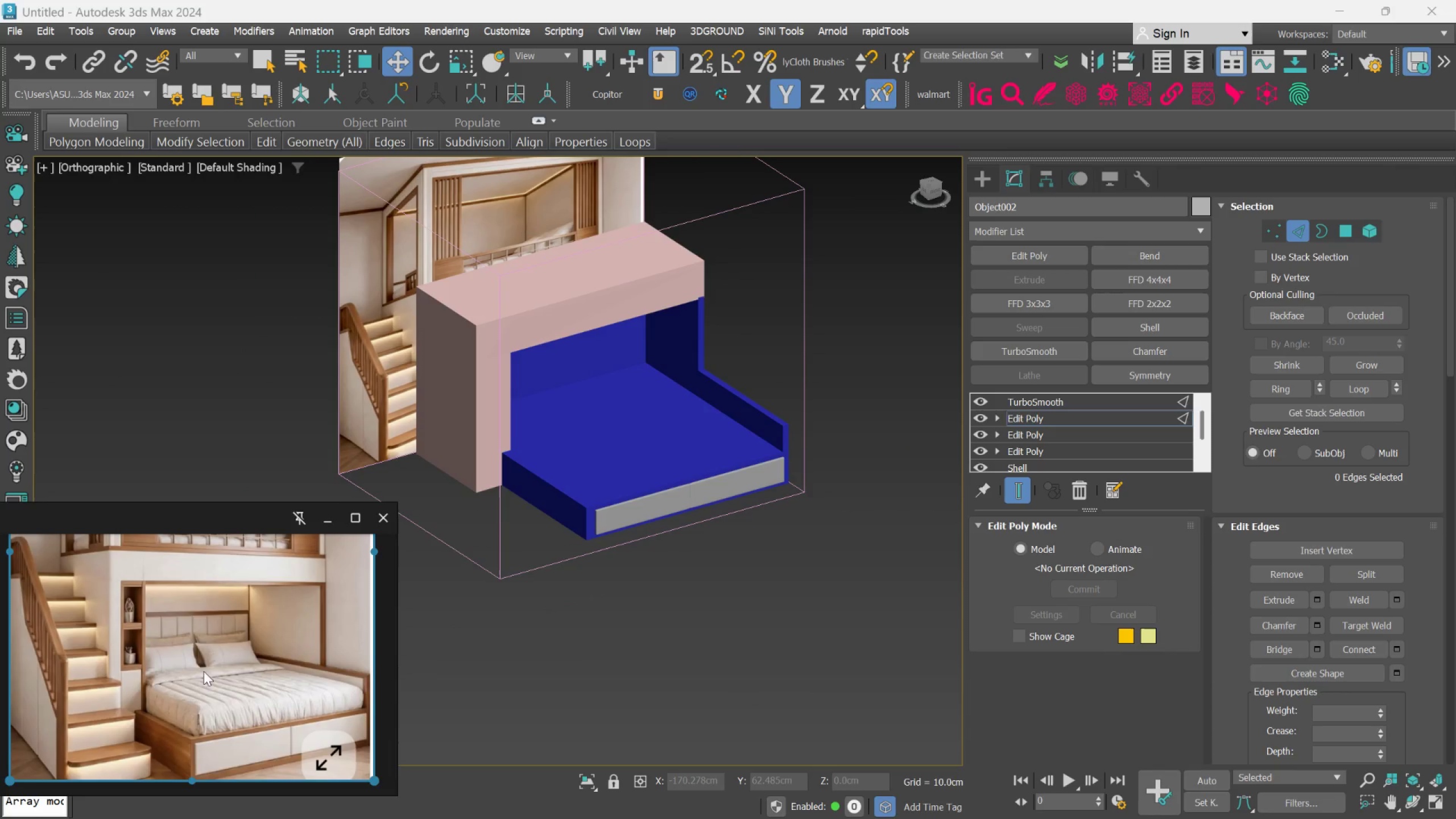 
scroll: coordinate [163, 635], scroll_direction: up, amount: 3.0
 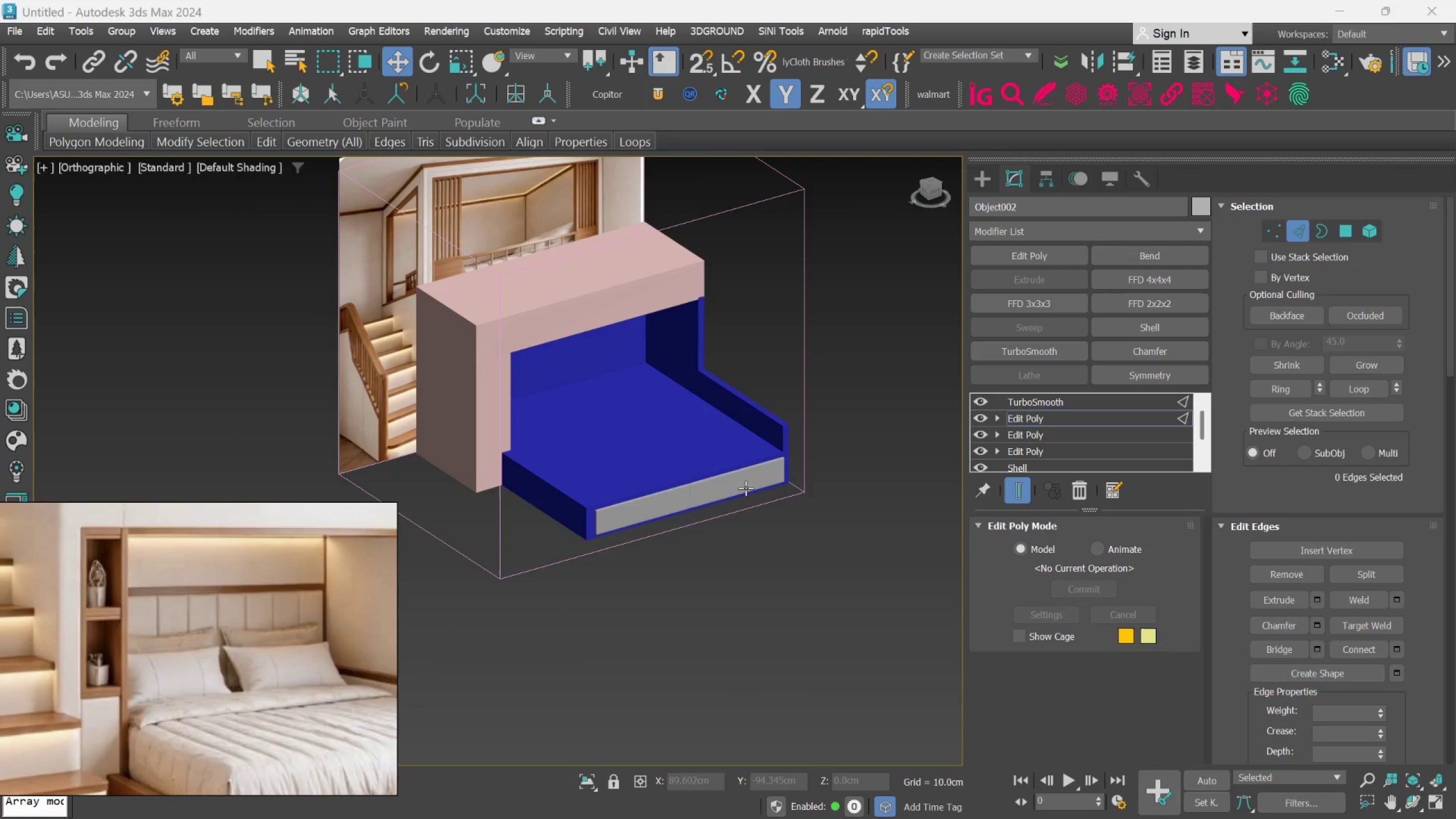 
hold_key(key=AltLeft, duration=0.78)
 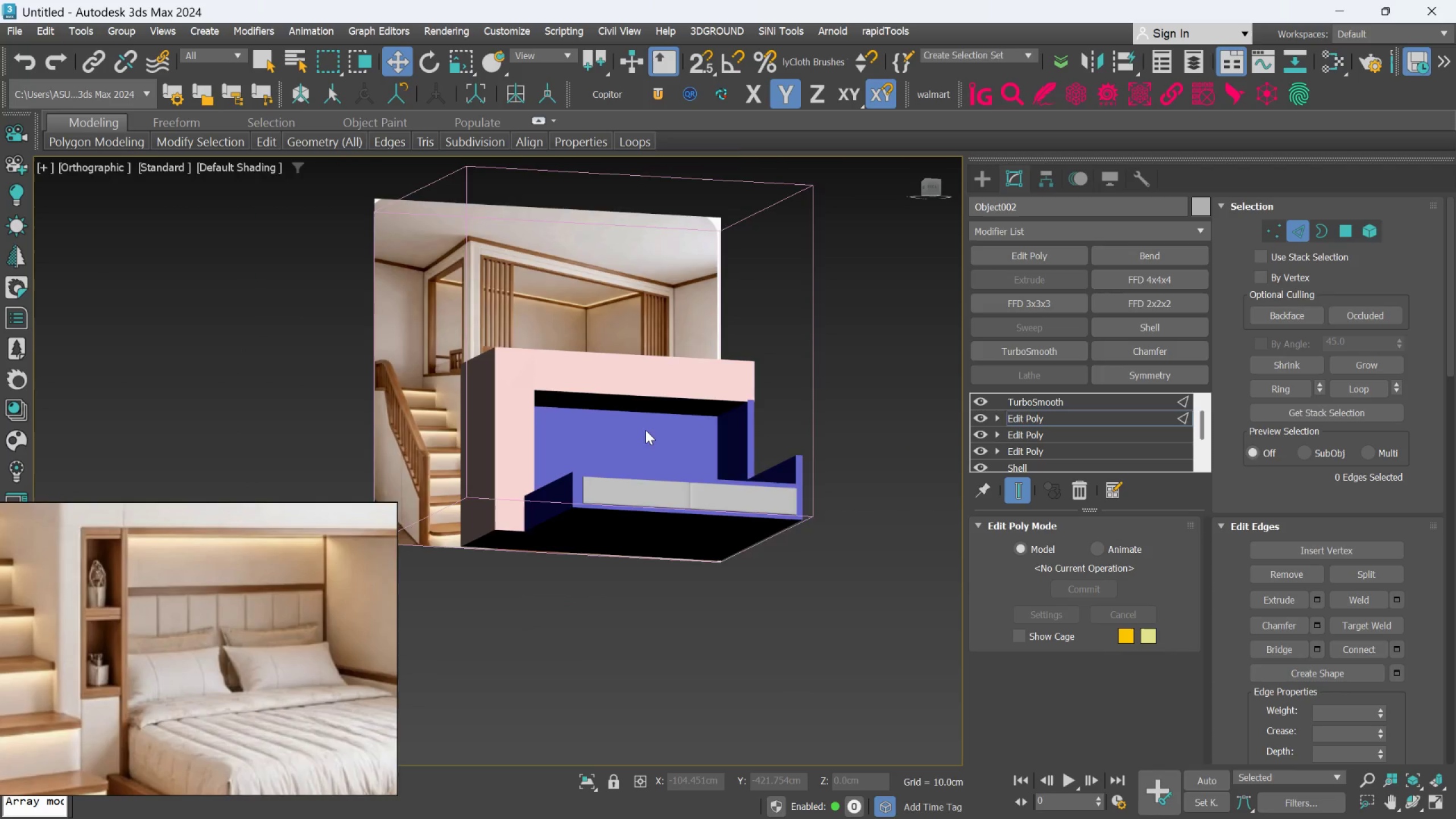 
hold_key(key=AltLeft, duration=0.57)
 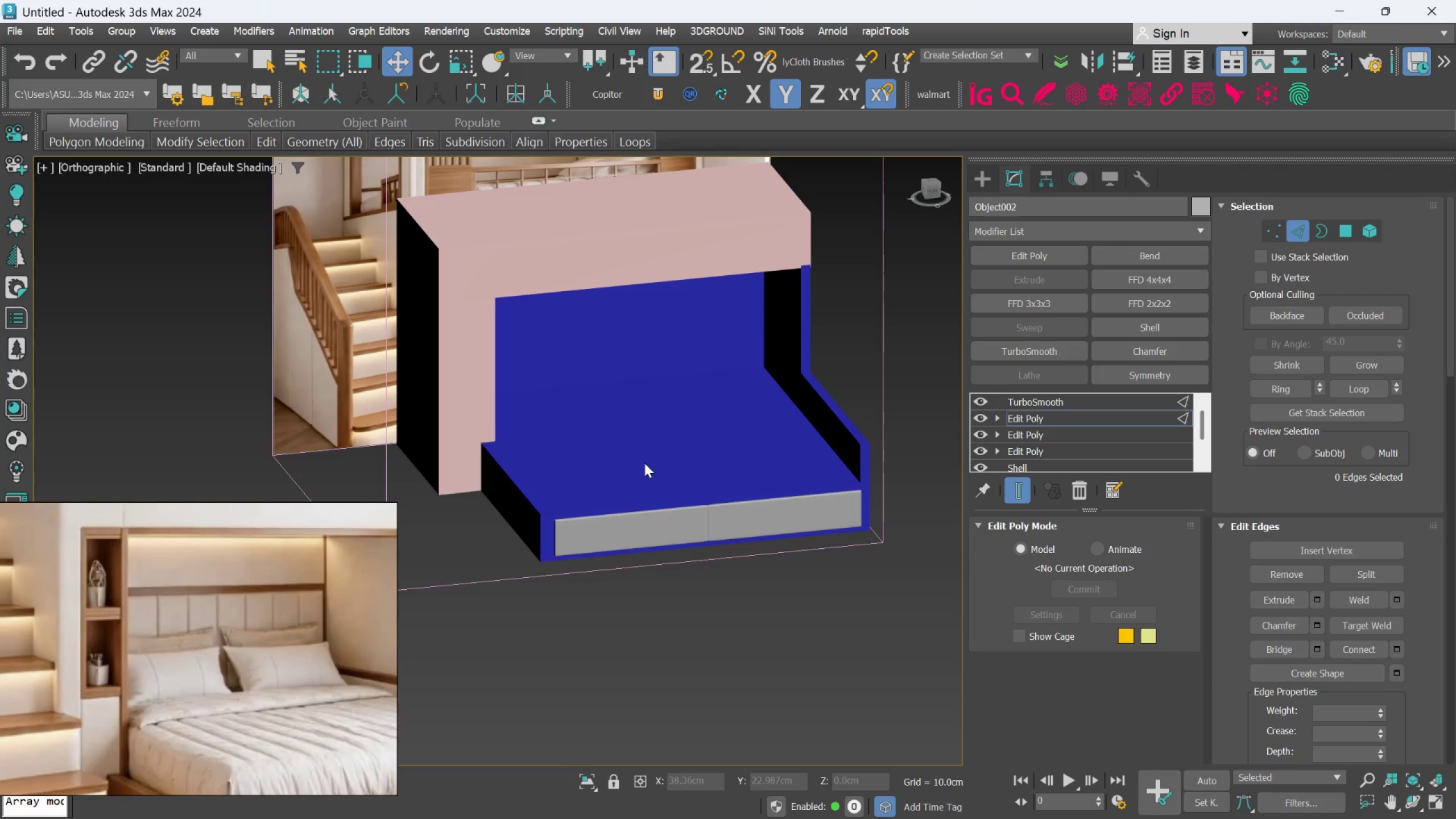 
scroll: coordinate [646, 430], scroll_direction: up, amount: 1.0
 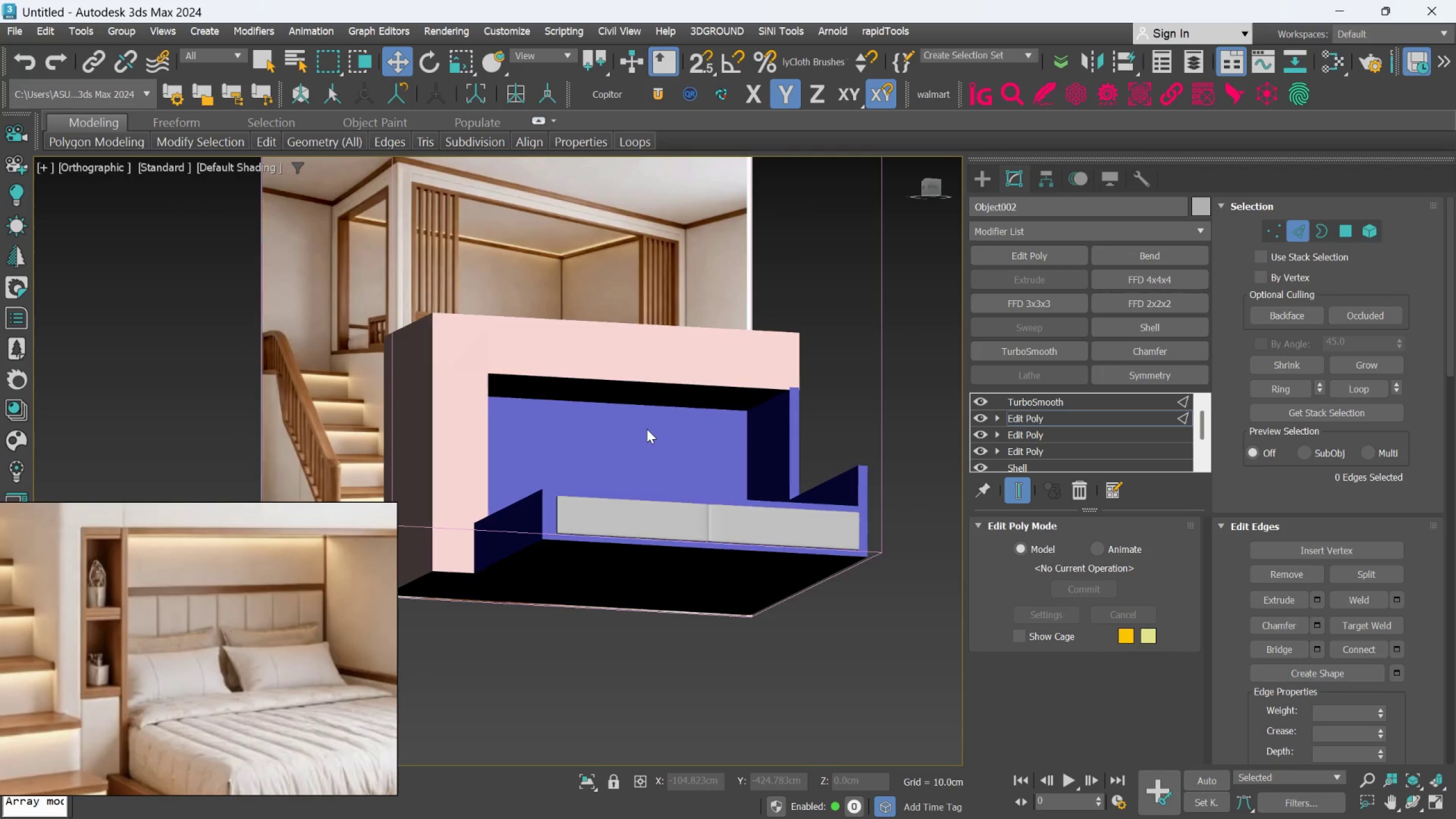 
hold_key(key=AltLeft, duration=1.24)
 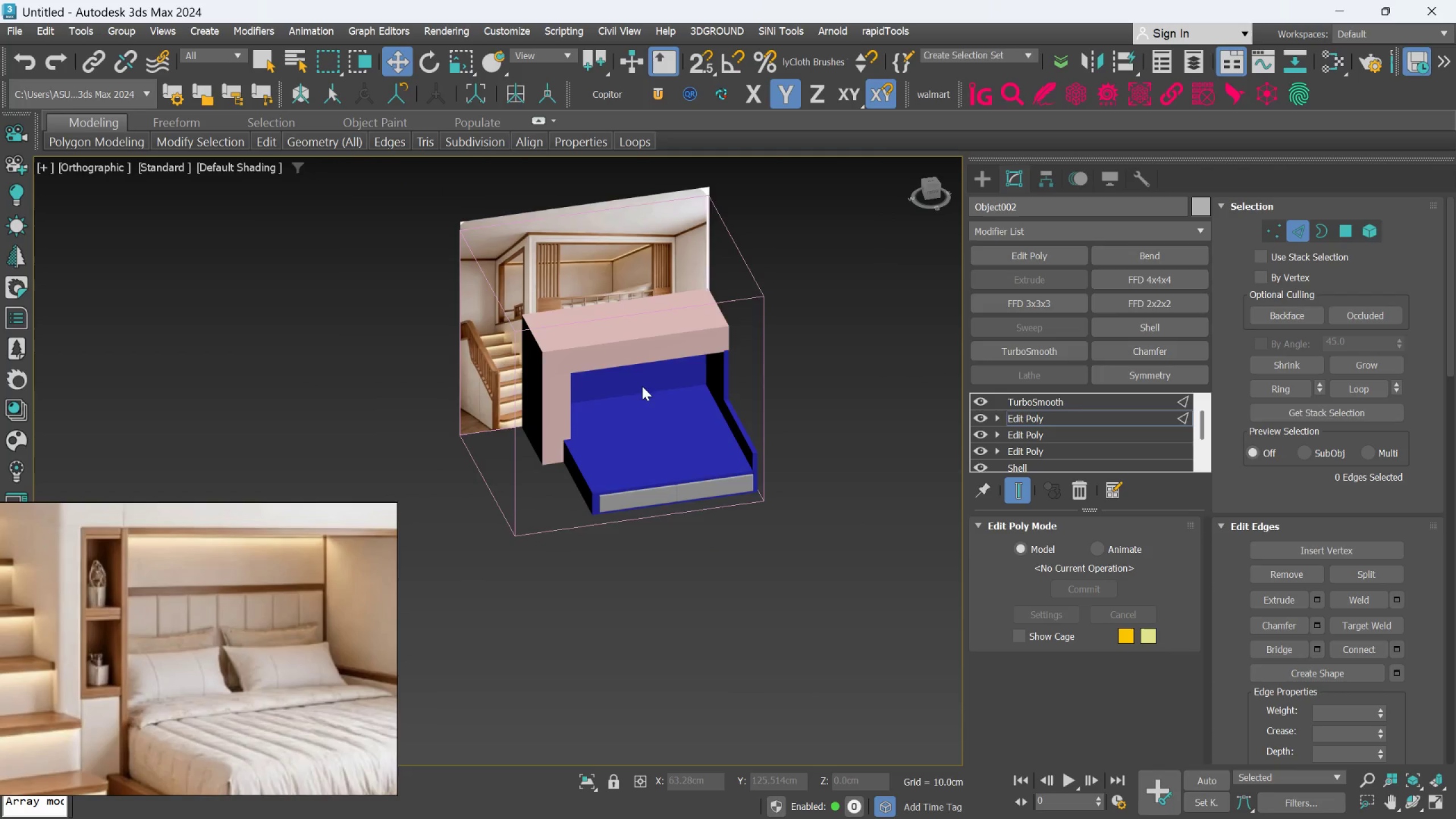 
scroll: coordinate [644, 463], scroll_direction: down, amount: 2.0
 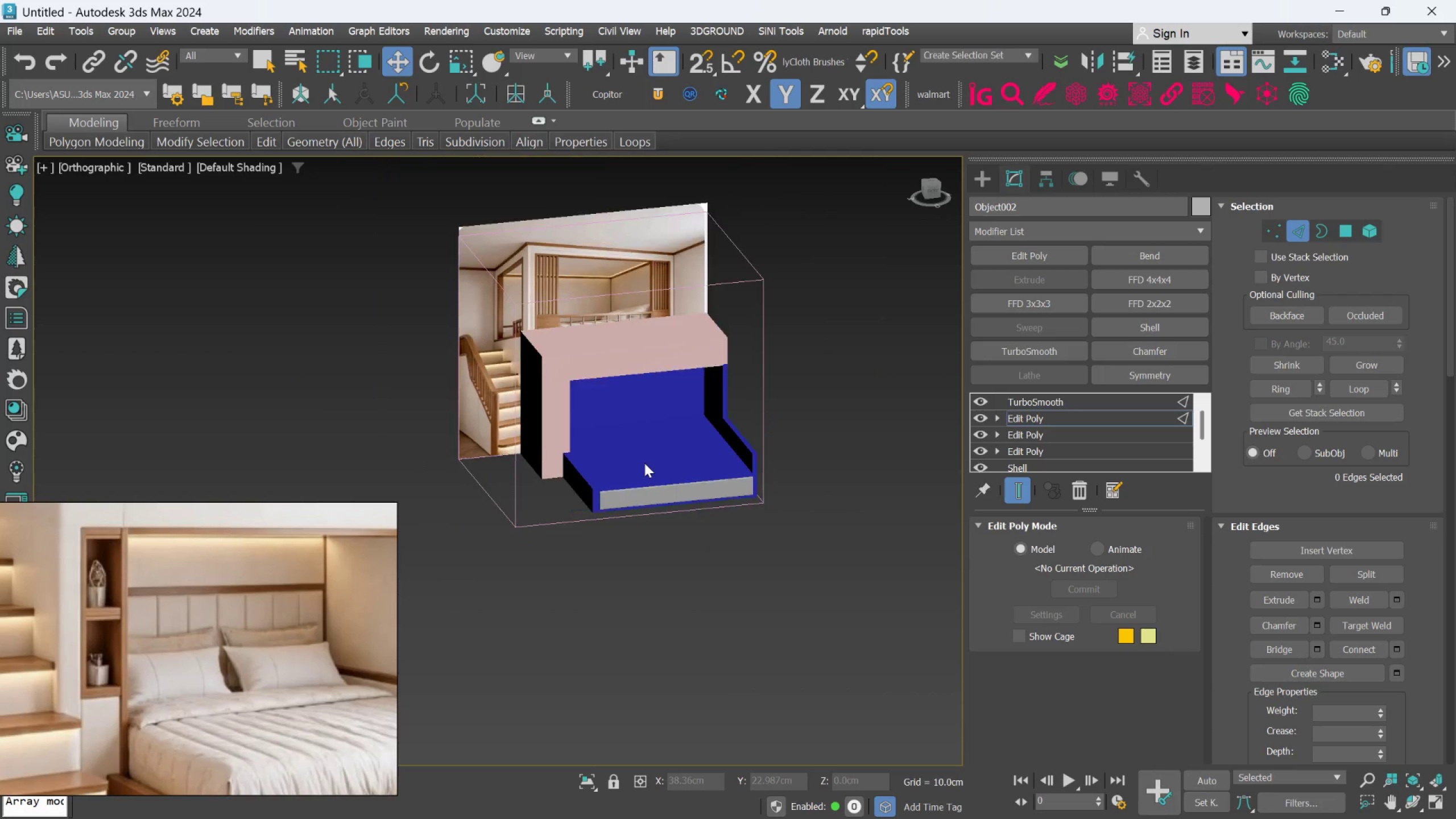 
hold_key(key=AltLeft, duration=0.46)
 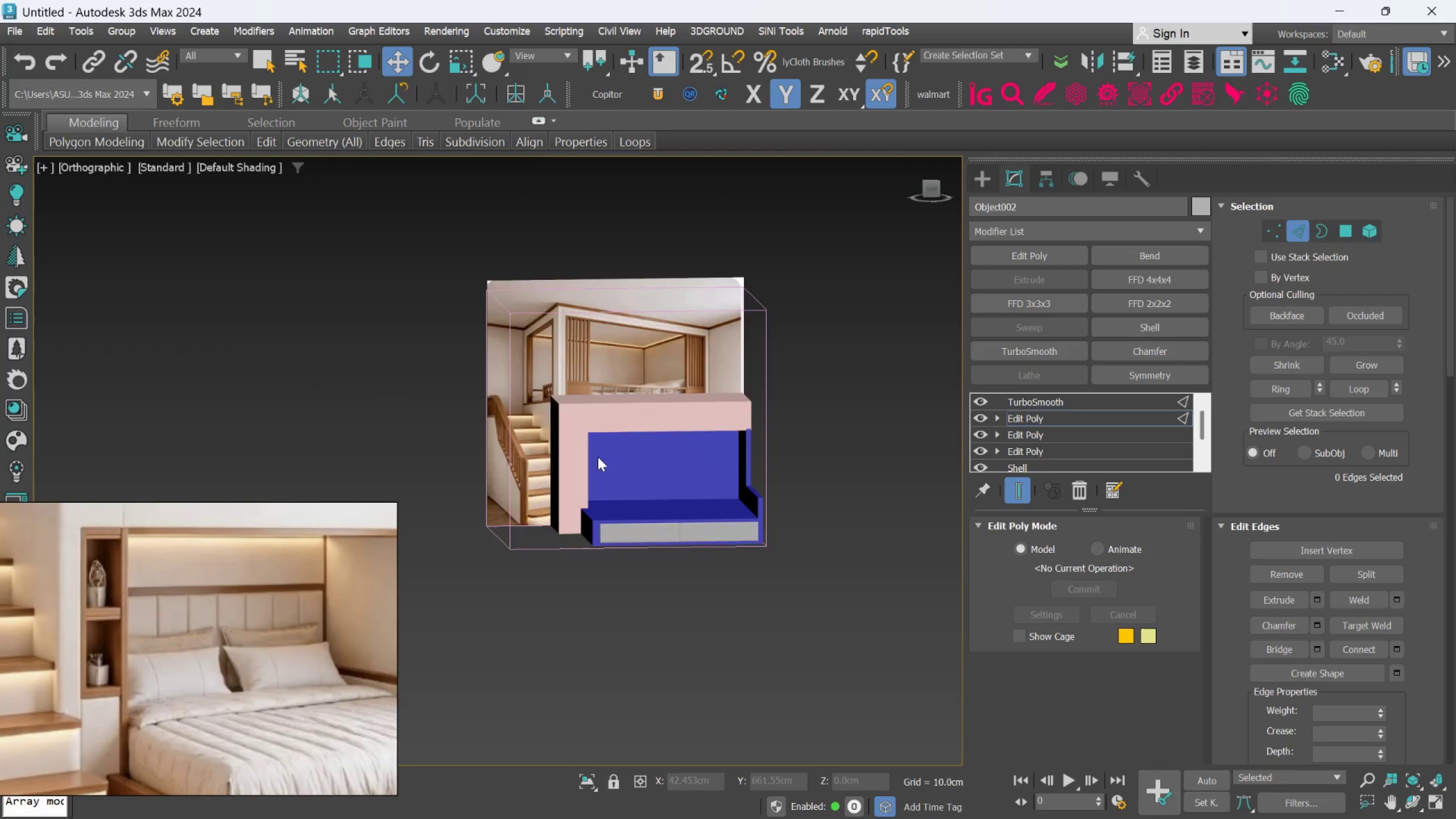 
hold_key(key=AltLeft, duration=0.41)
 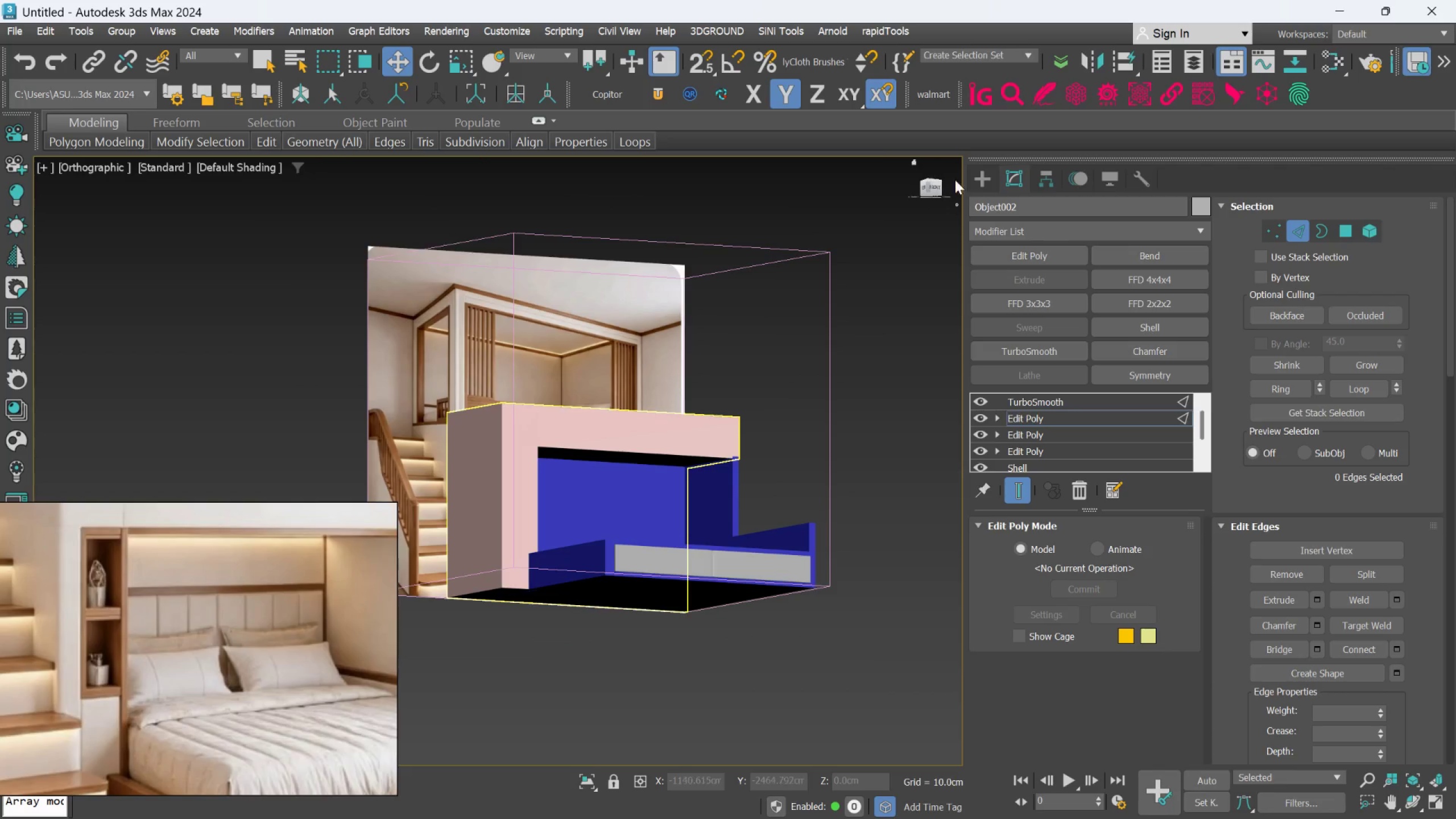 
scroll: coordinate [597, 457], scroll_direction: up, amount: 1.0
 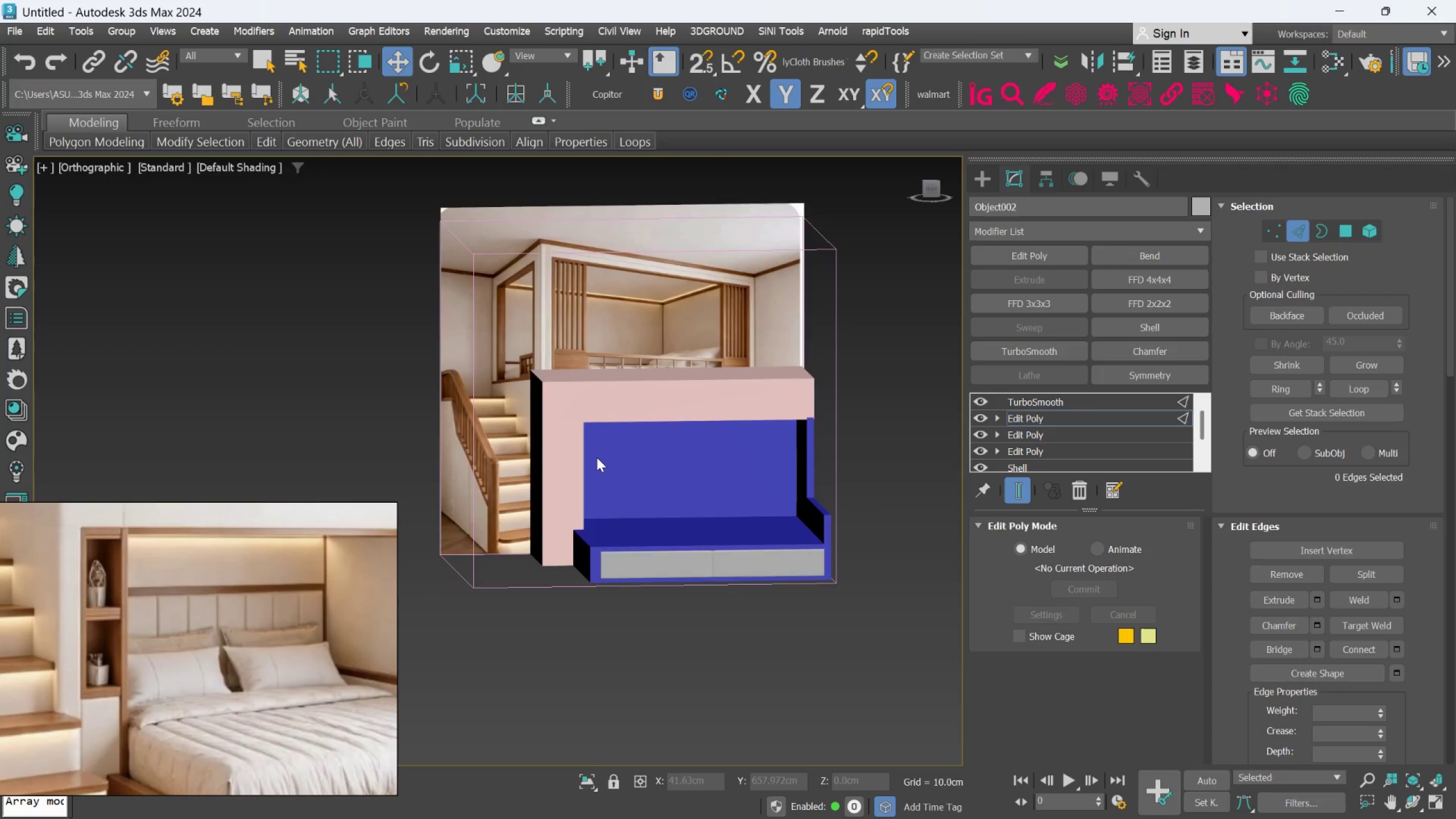 
left_click([977, 179])
 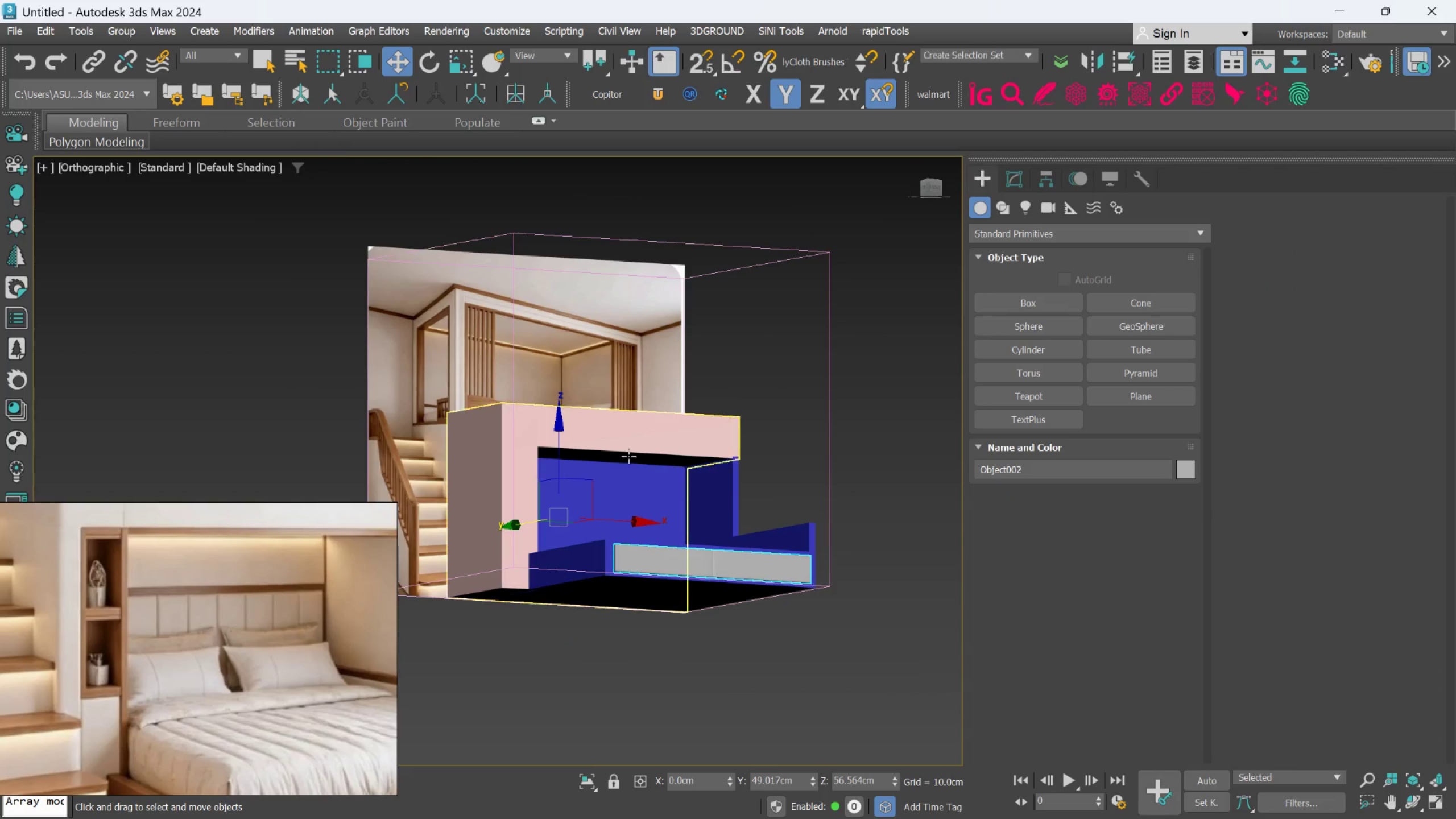 
scroll: coordinate [626, 457], scroll_direction: up, amount: 1.0
 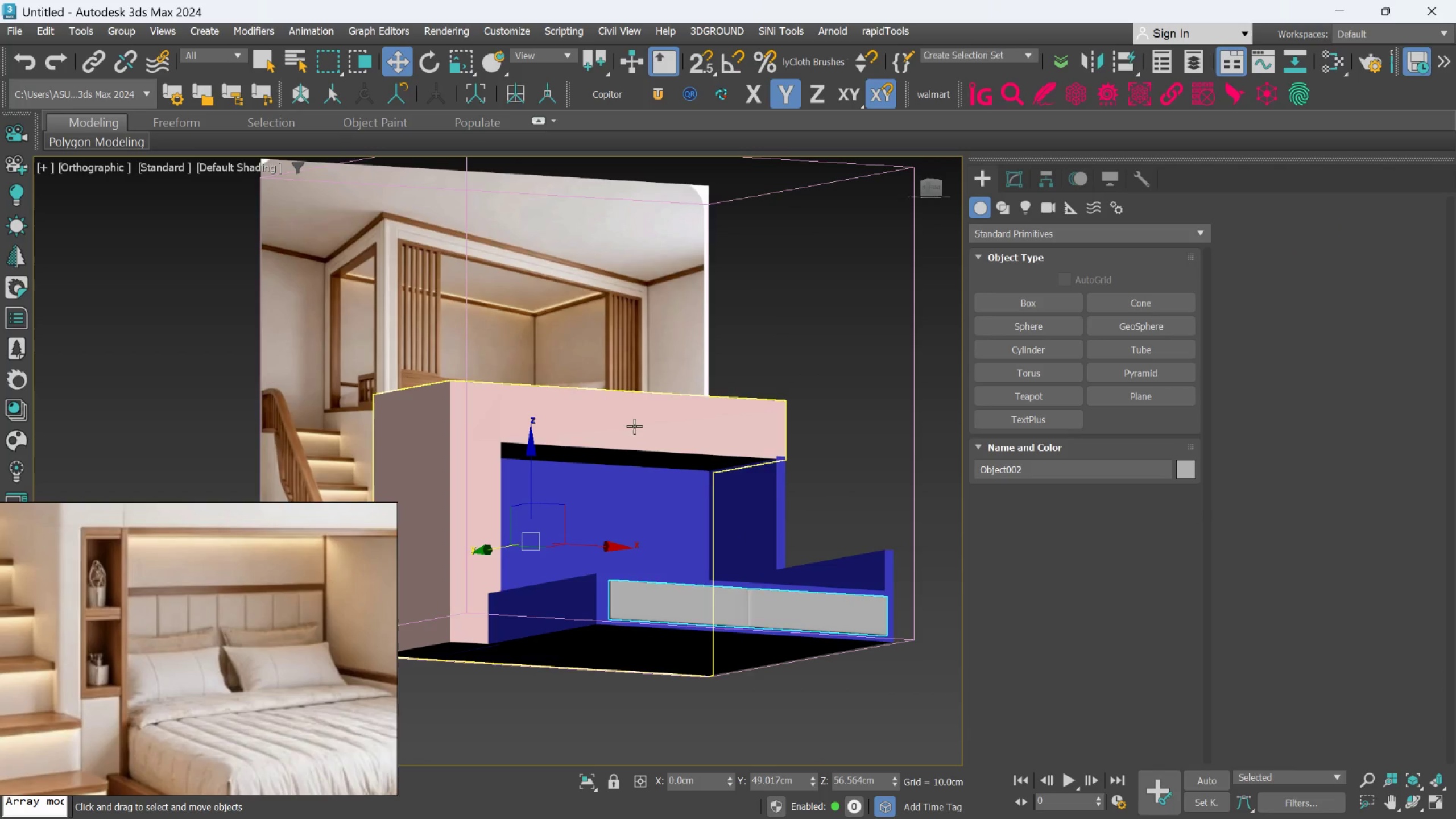 
left_click([635, 424])
 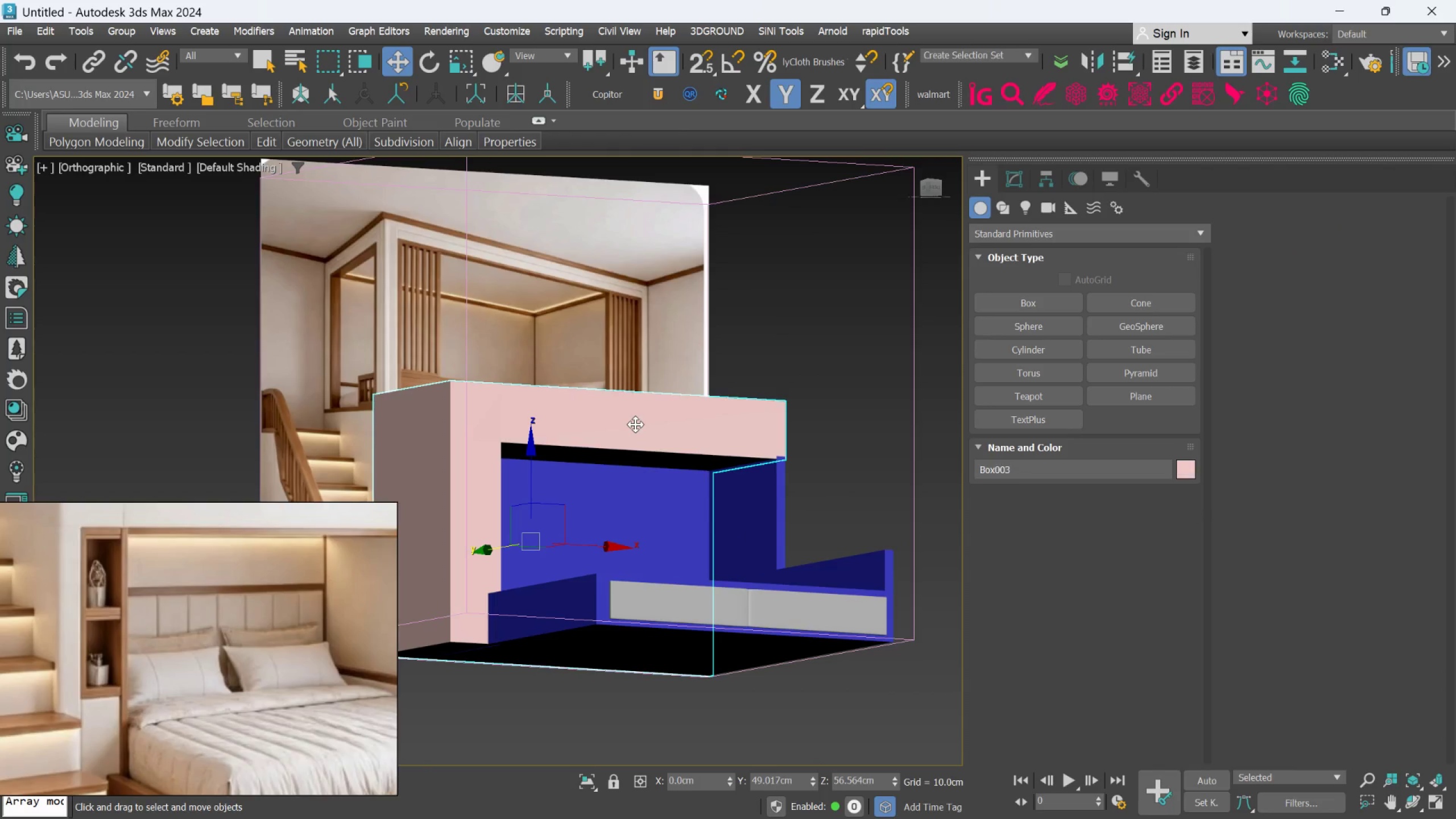 
hold_key(key=AltLeft, duration=0.39)
 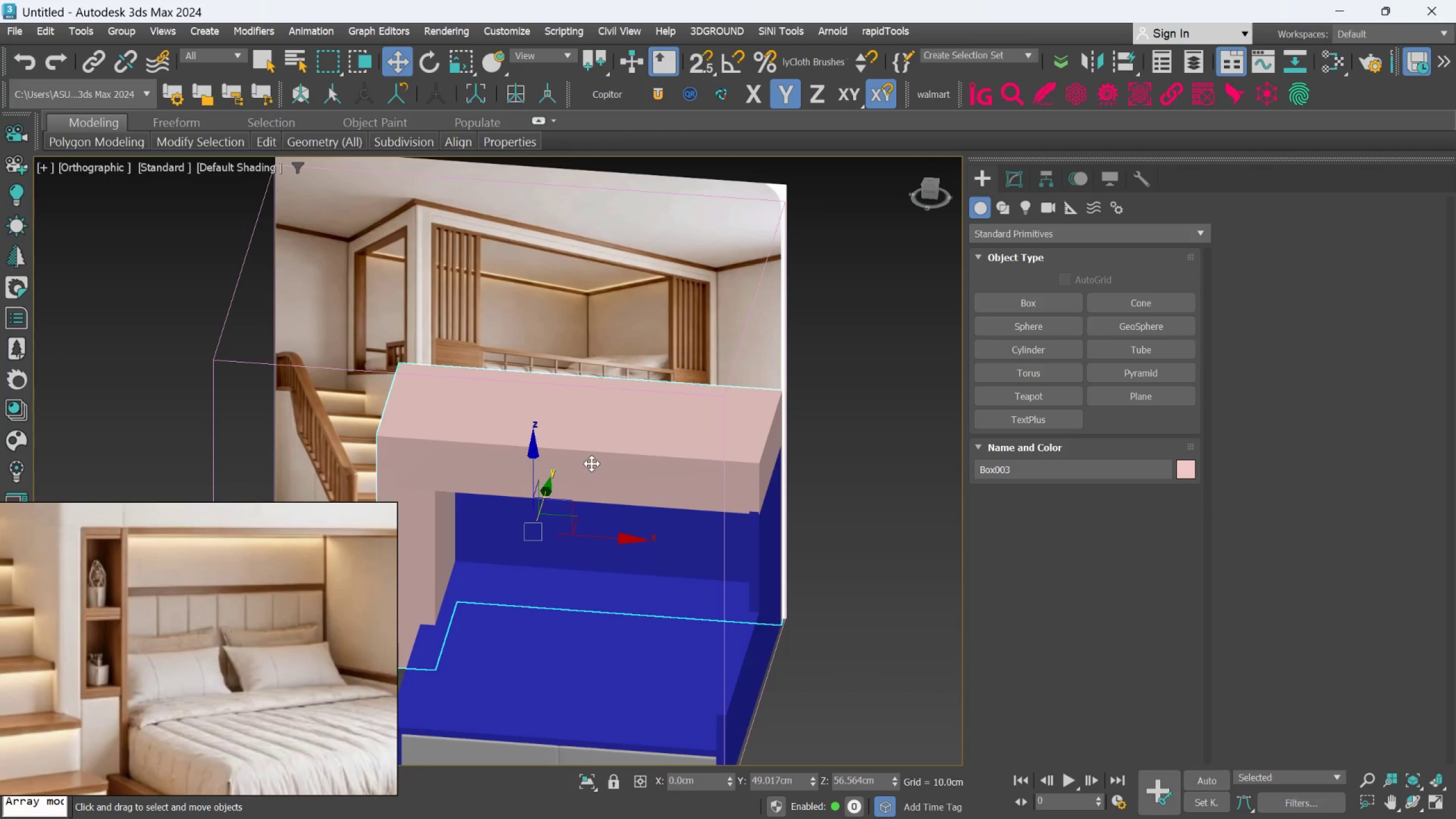 
key(F4)
 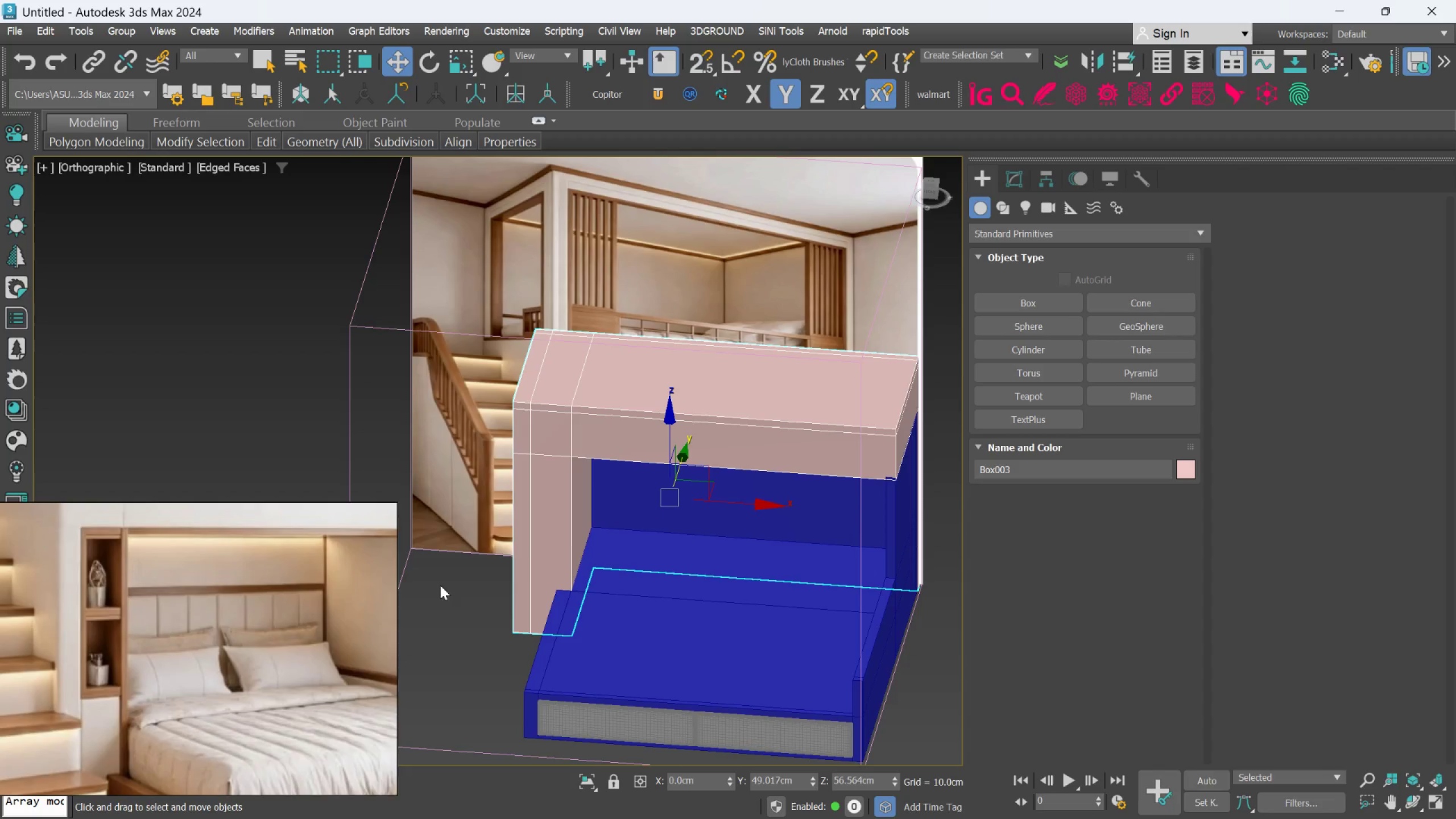 
key(F)
 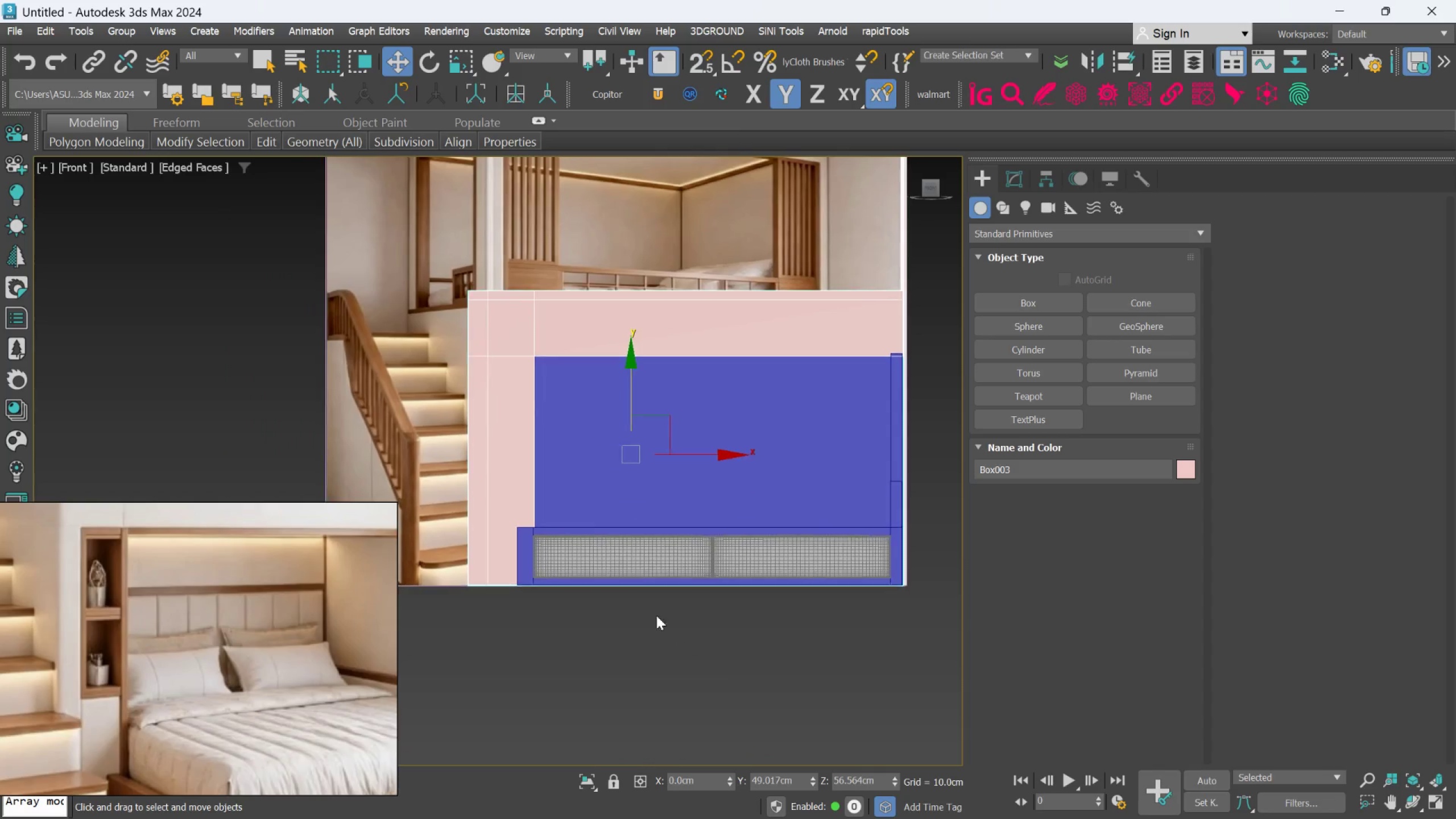 
scroll: coordinate [485, 434], scroll_direction: up, amount: 2.0
 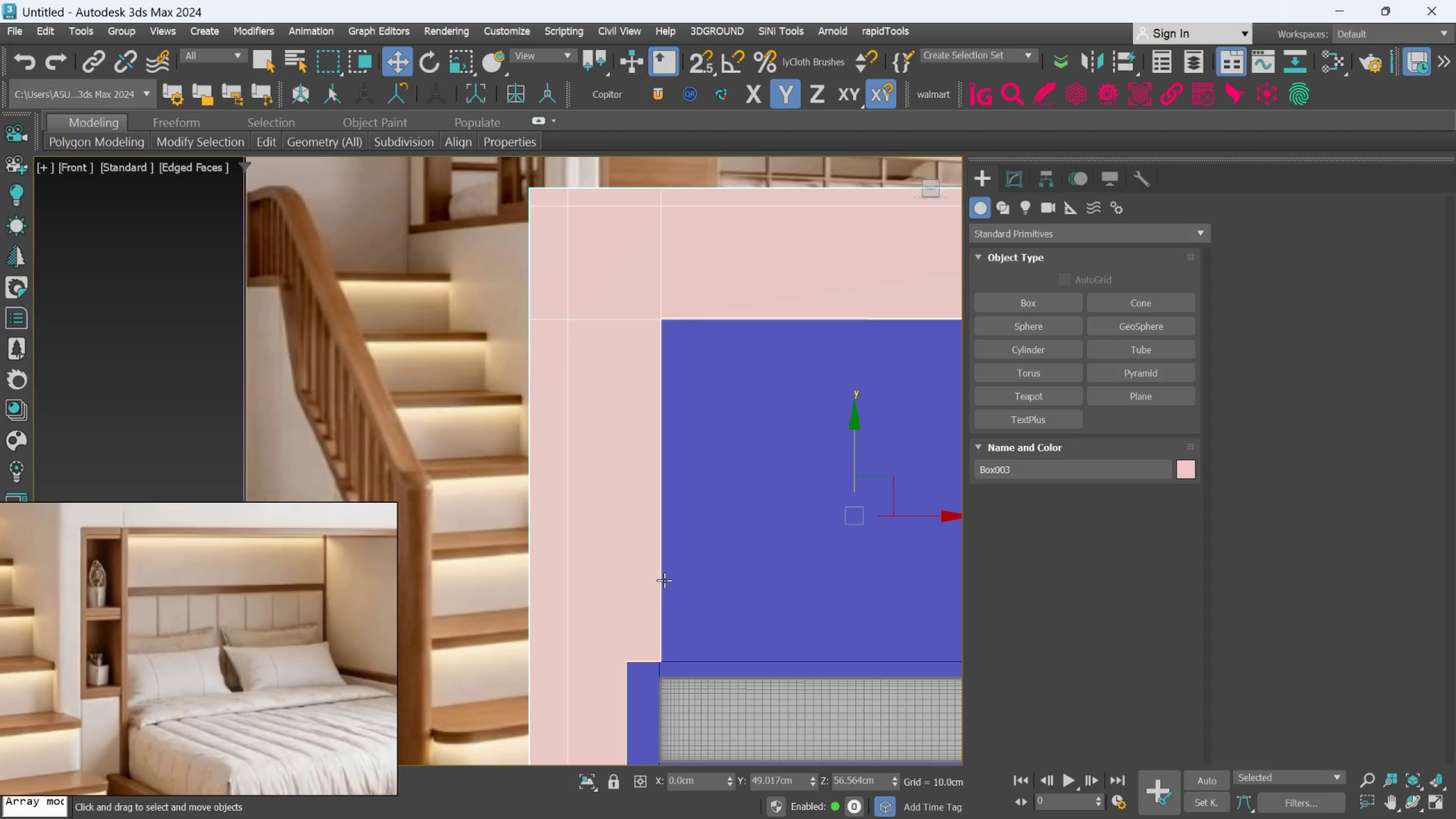 
wait(15.8)
 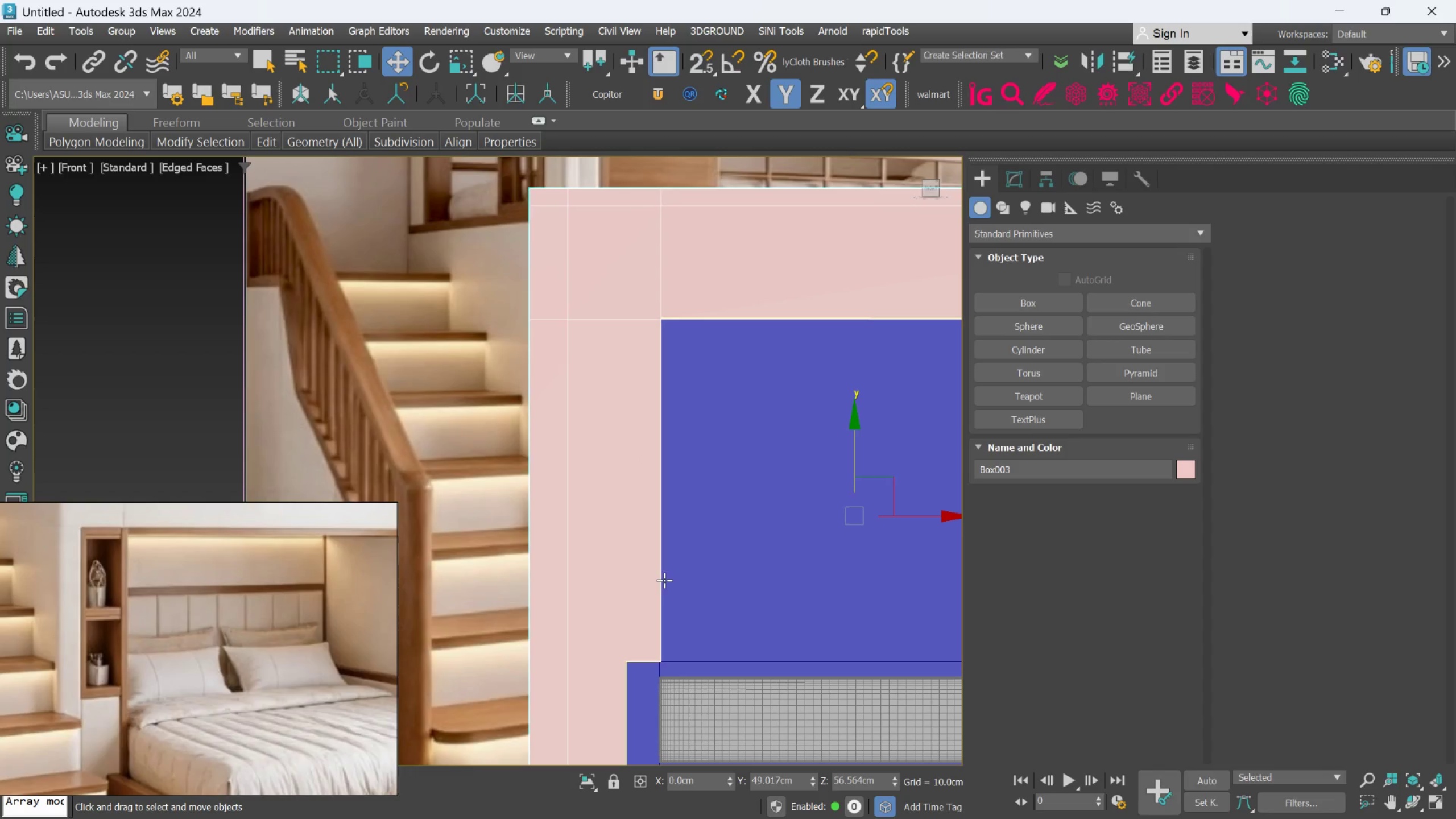 
scroll: coordinate [662, 583], scroll_direction: down, amount: 2.0
 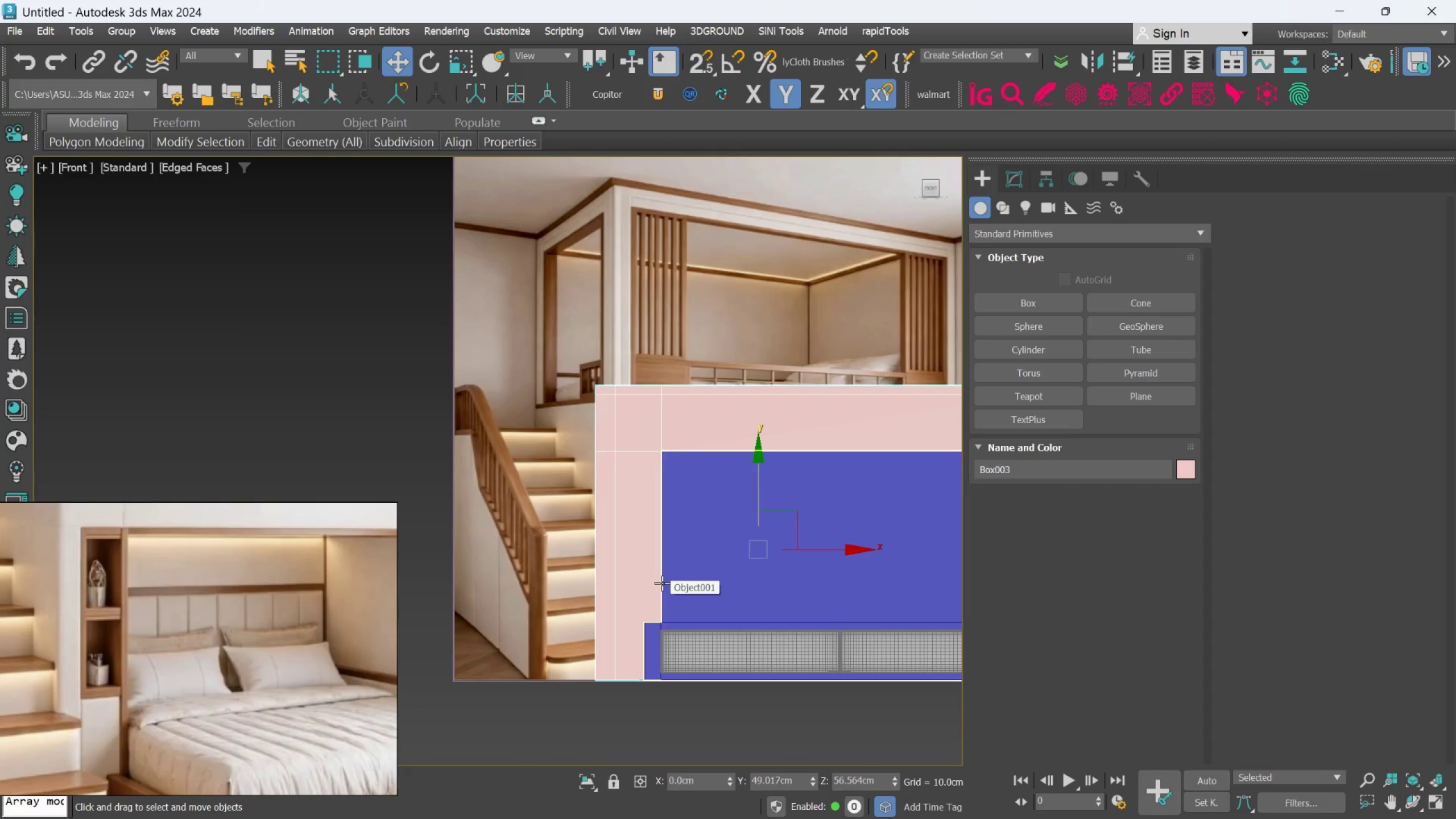 
key(Alt+1)
 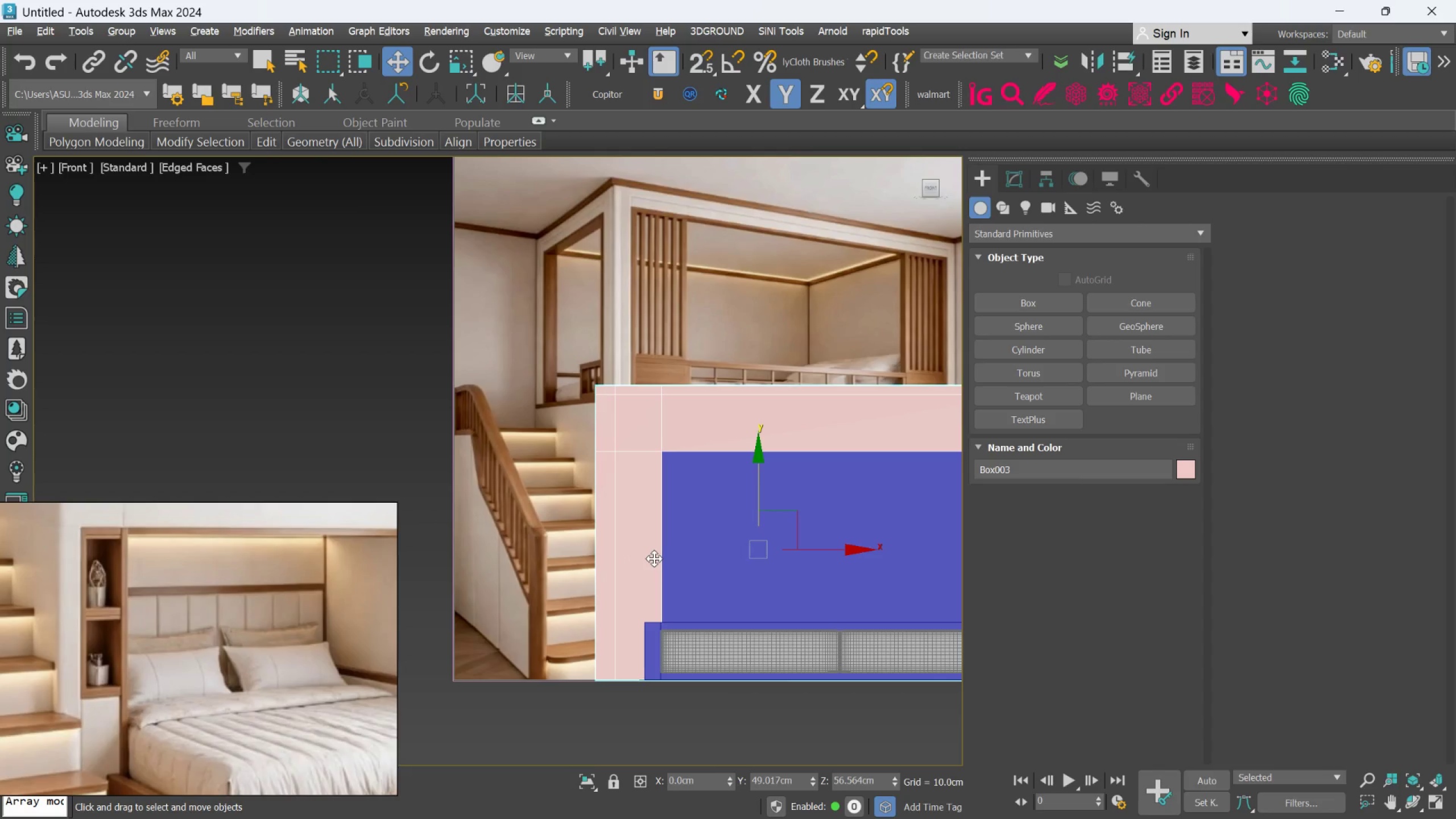 
hold_key(key=AltLeft, duration=0.99)
 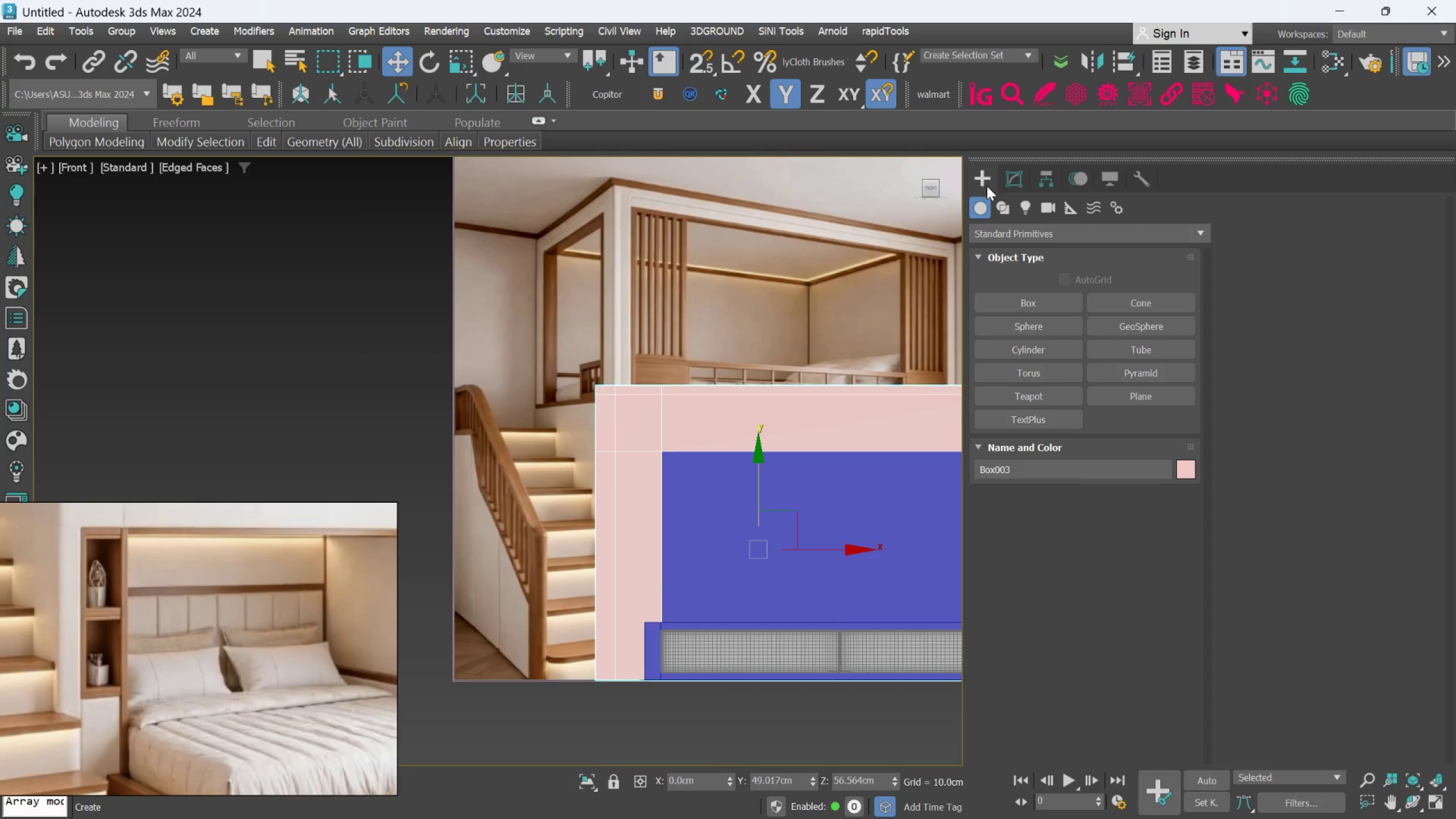 
left_click([1001, 173])
 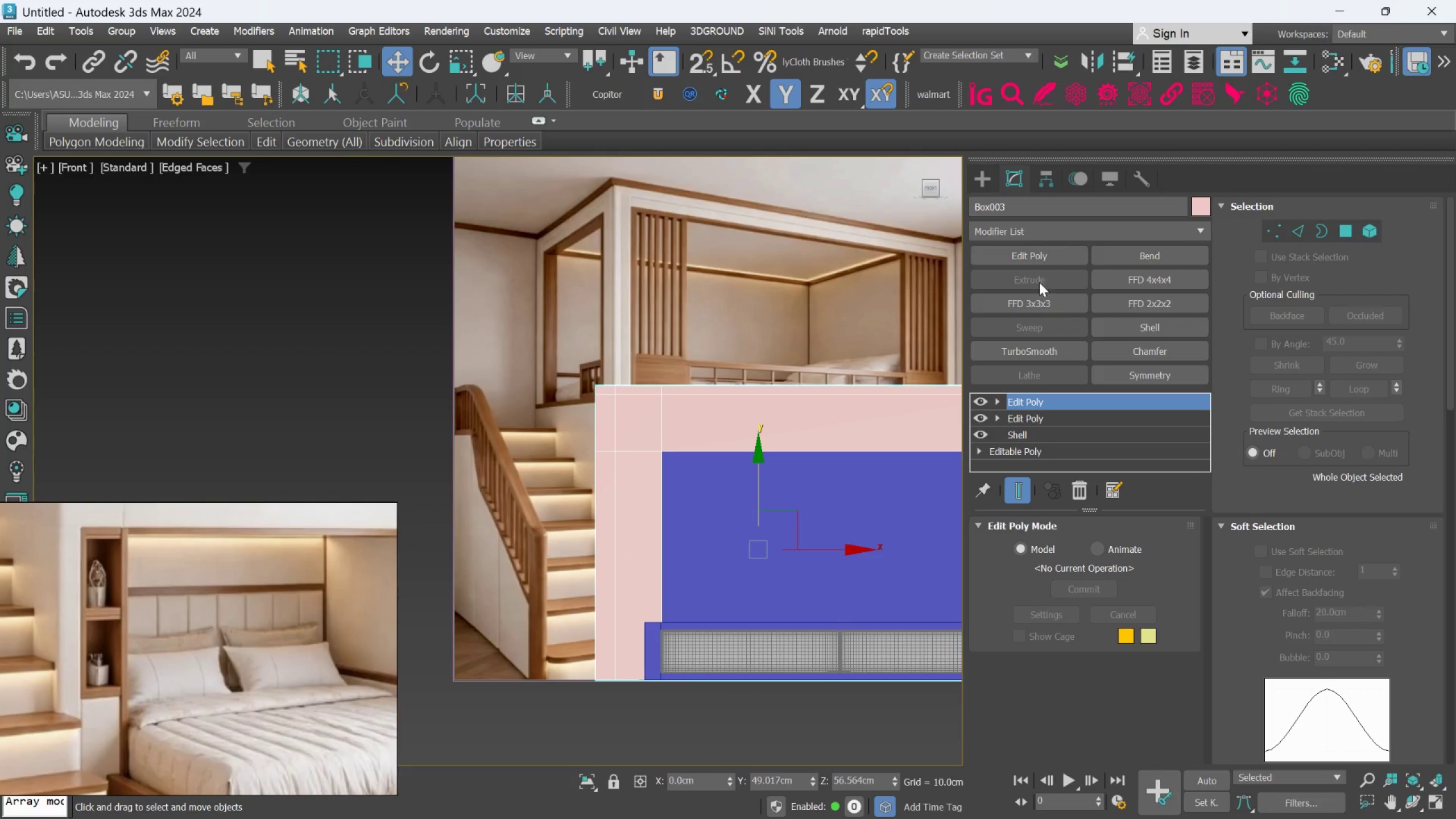 
left_click([1039, 258])
 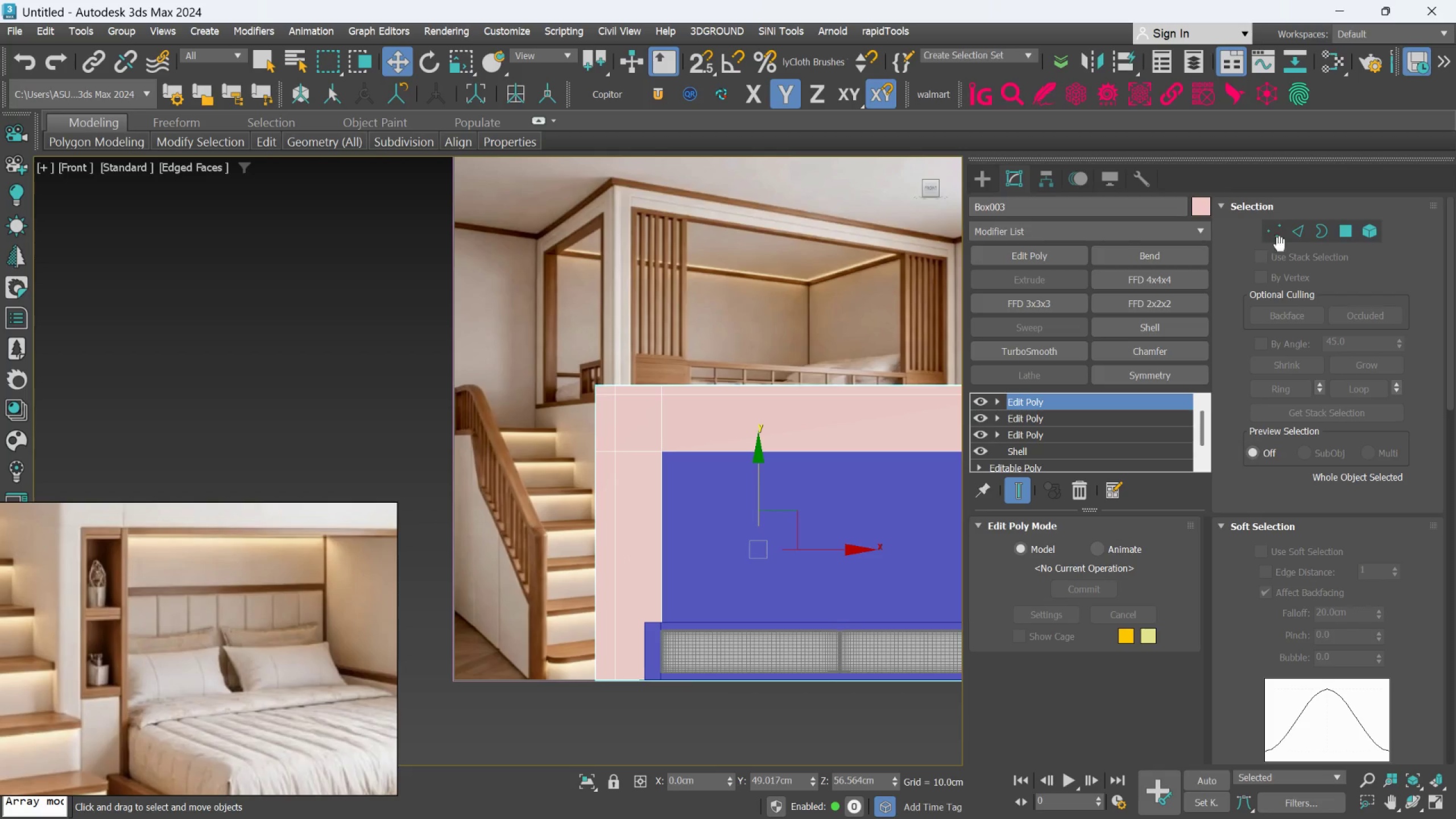 
left_click([1293, 233])
 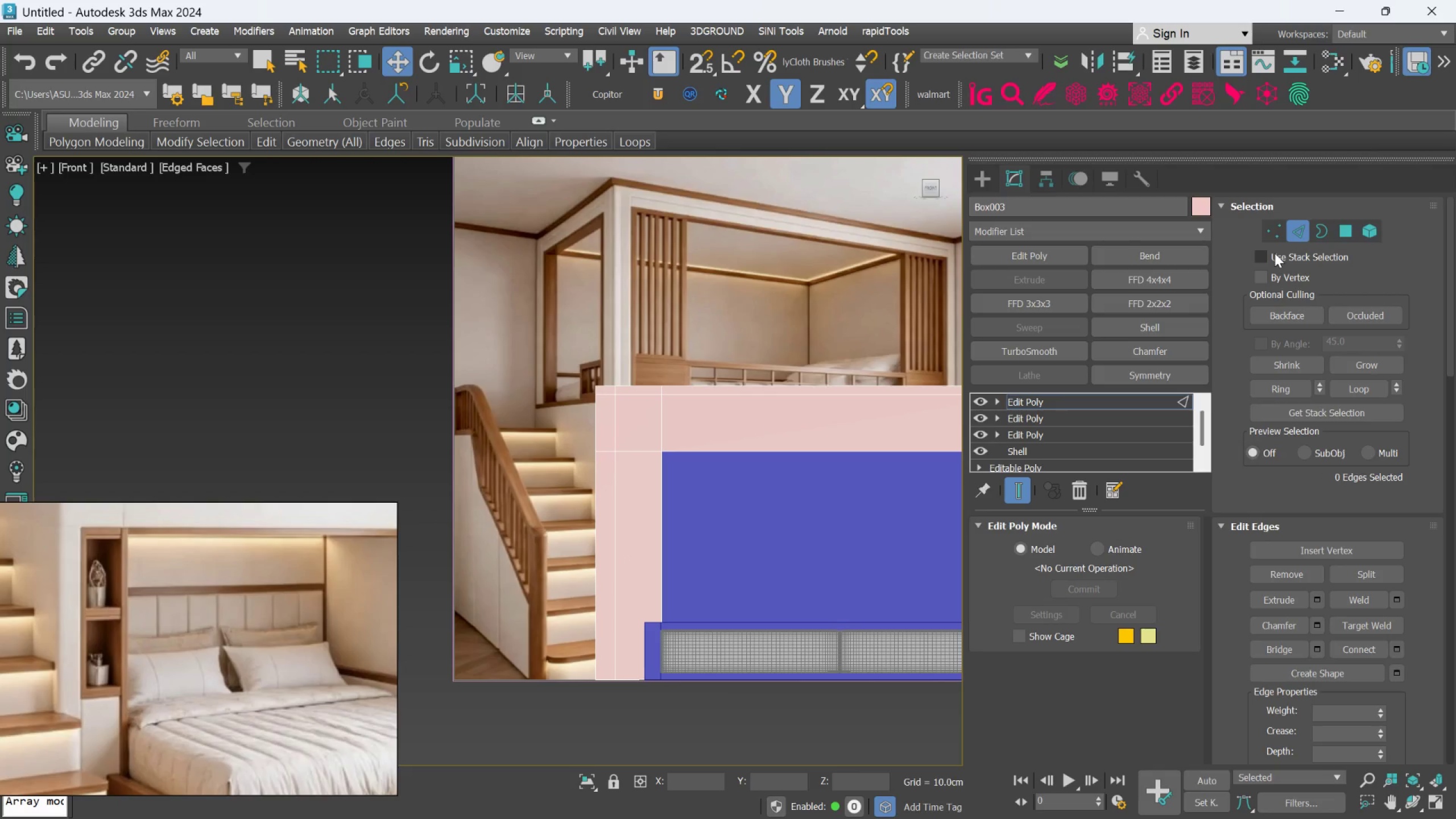 
key(Alt+1)
 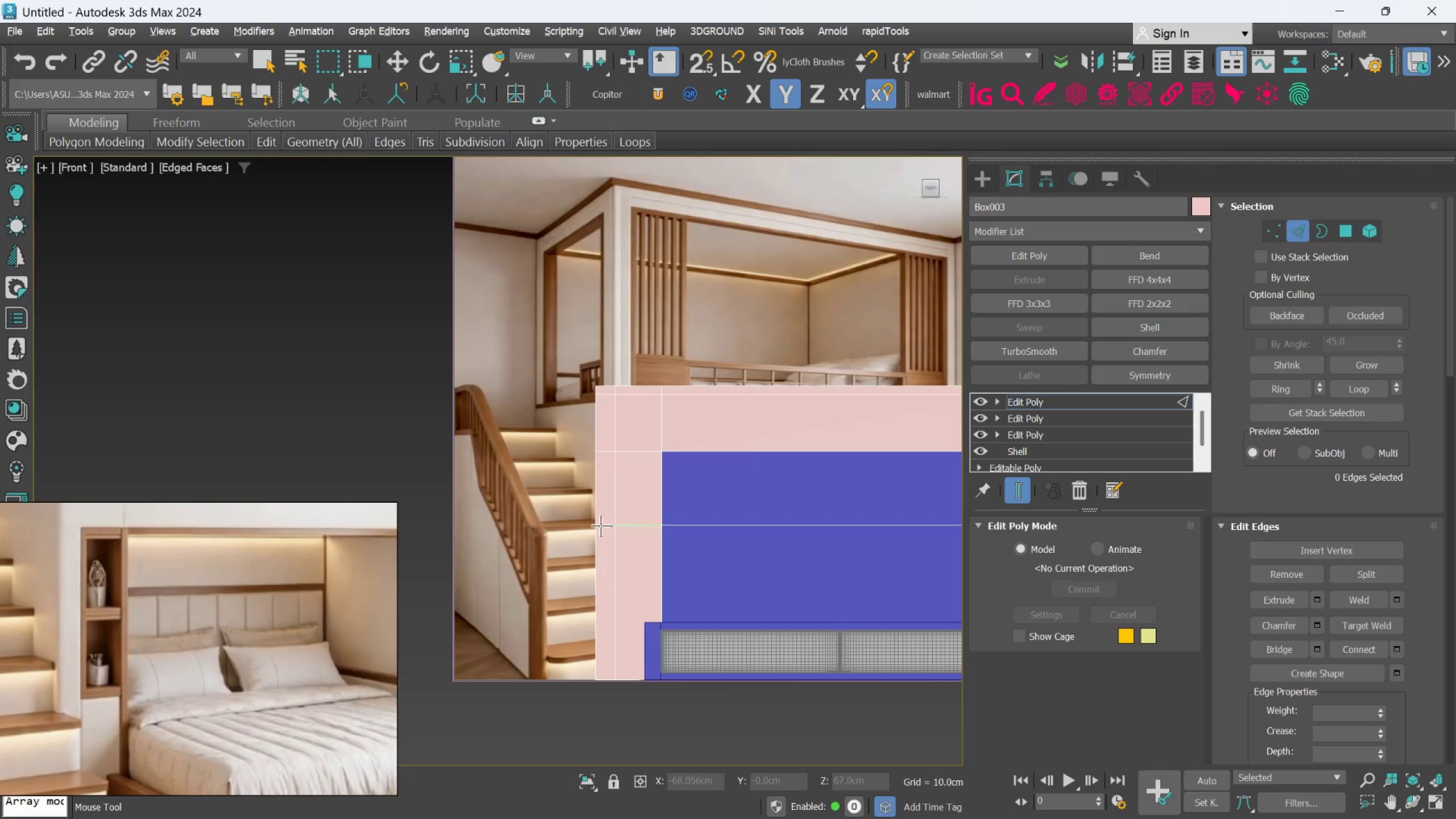 
scroll: coordinate [641, 524], scroll_direction: up, amount: 2.0
 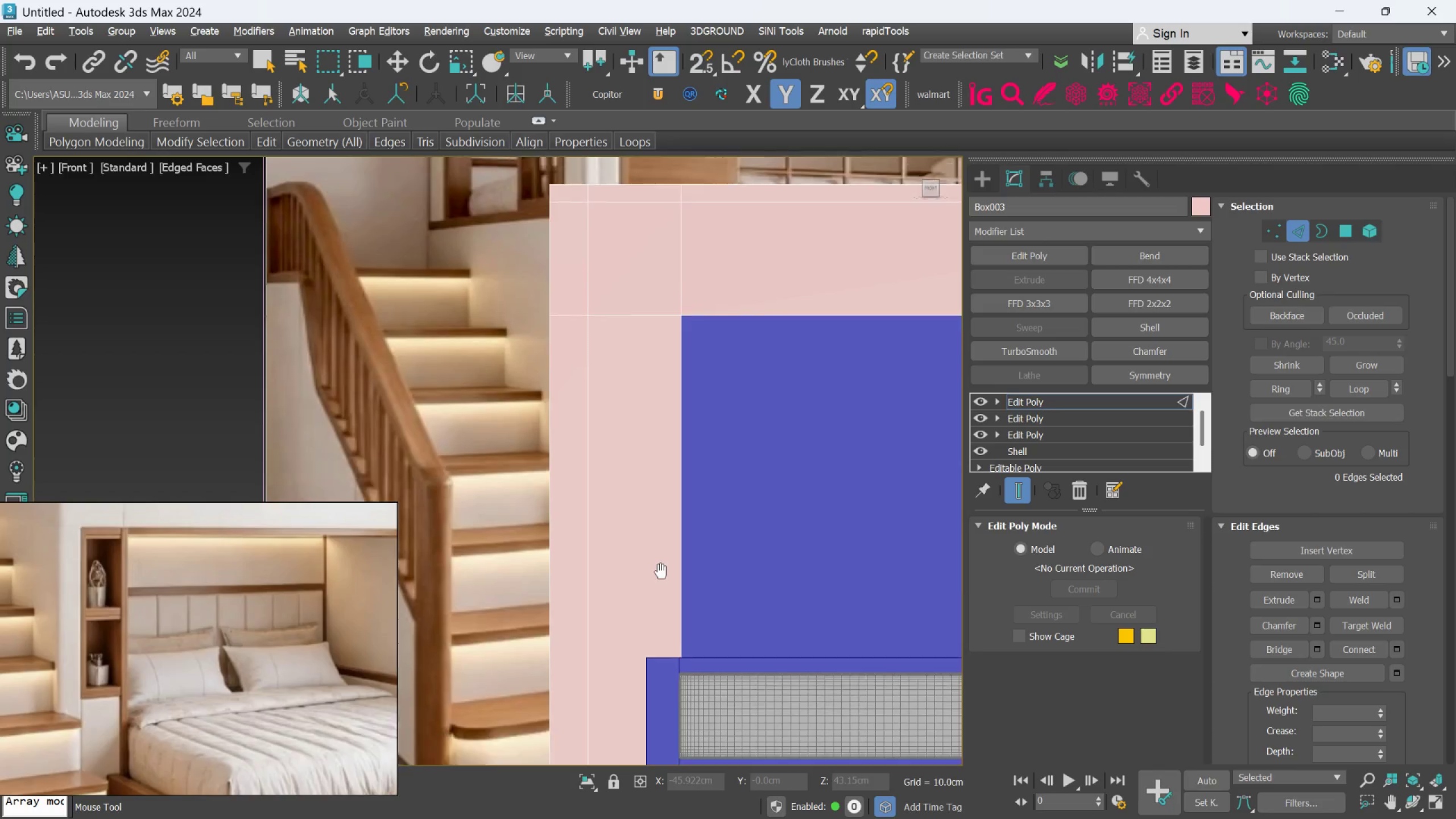 
hold_key(key=AltLeft, duration=0.69)
 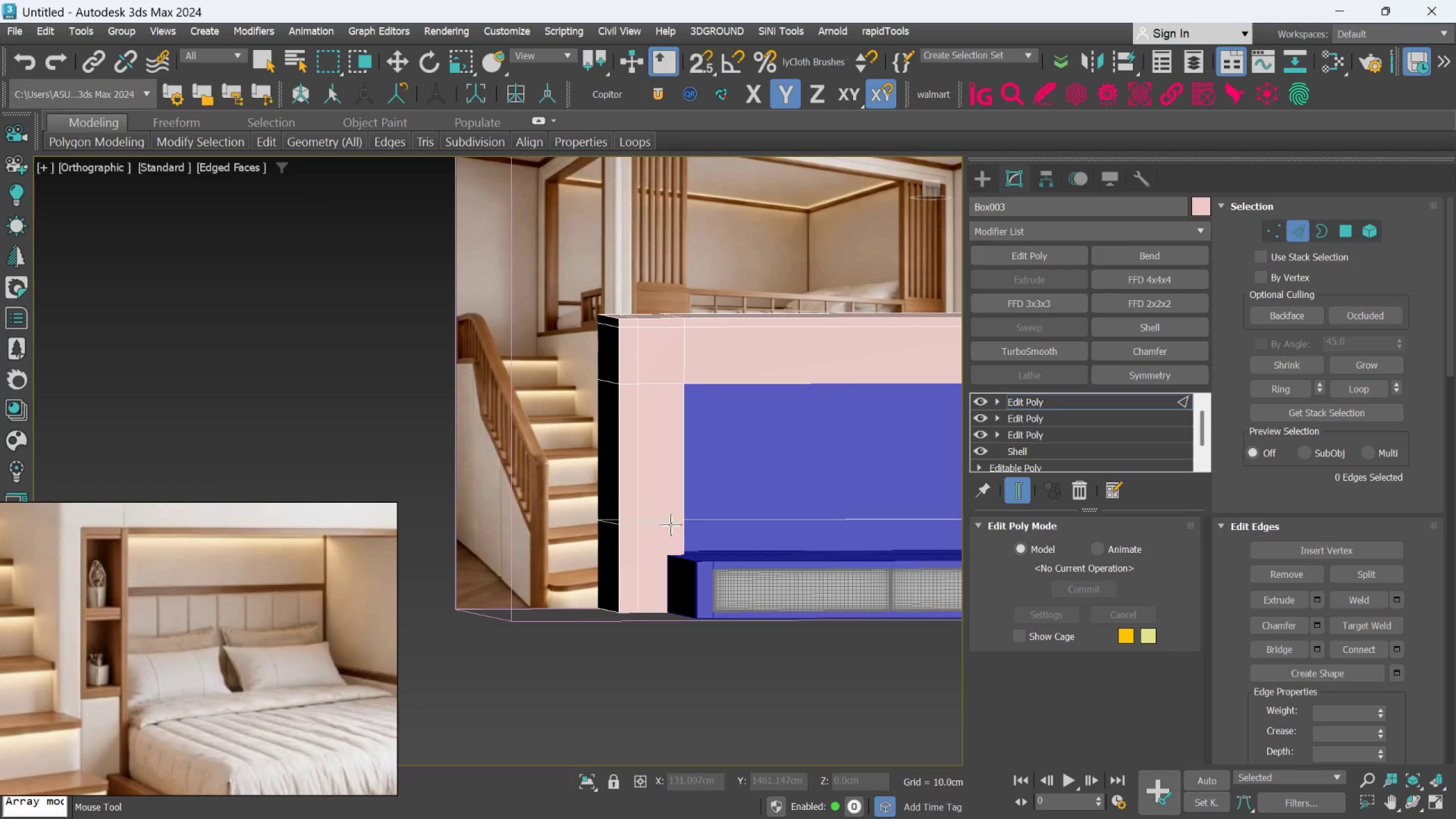 
scroll: coordinate [671, 524], scroll_direction: down, amount: 3.0
 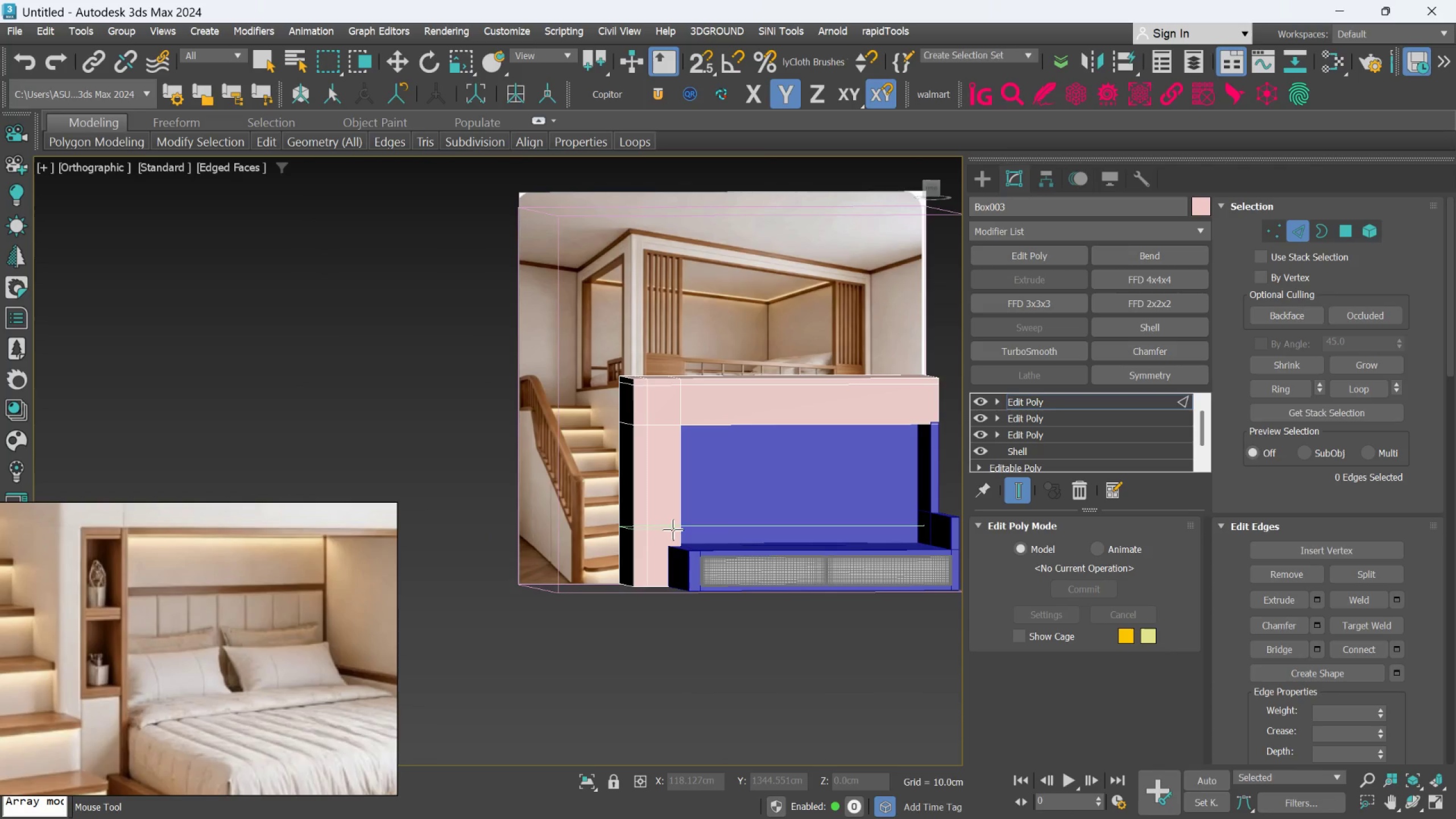 
scroll: coordinate [673, 530], scroll_direction: up, amount: 1.0
 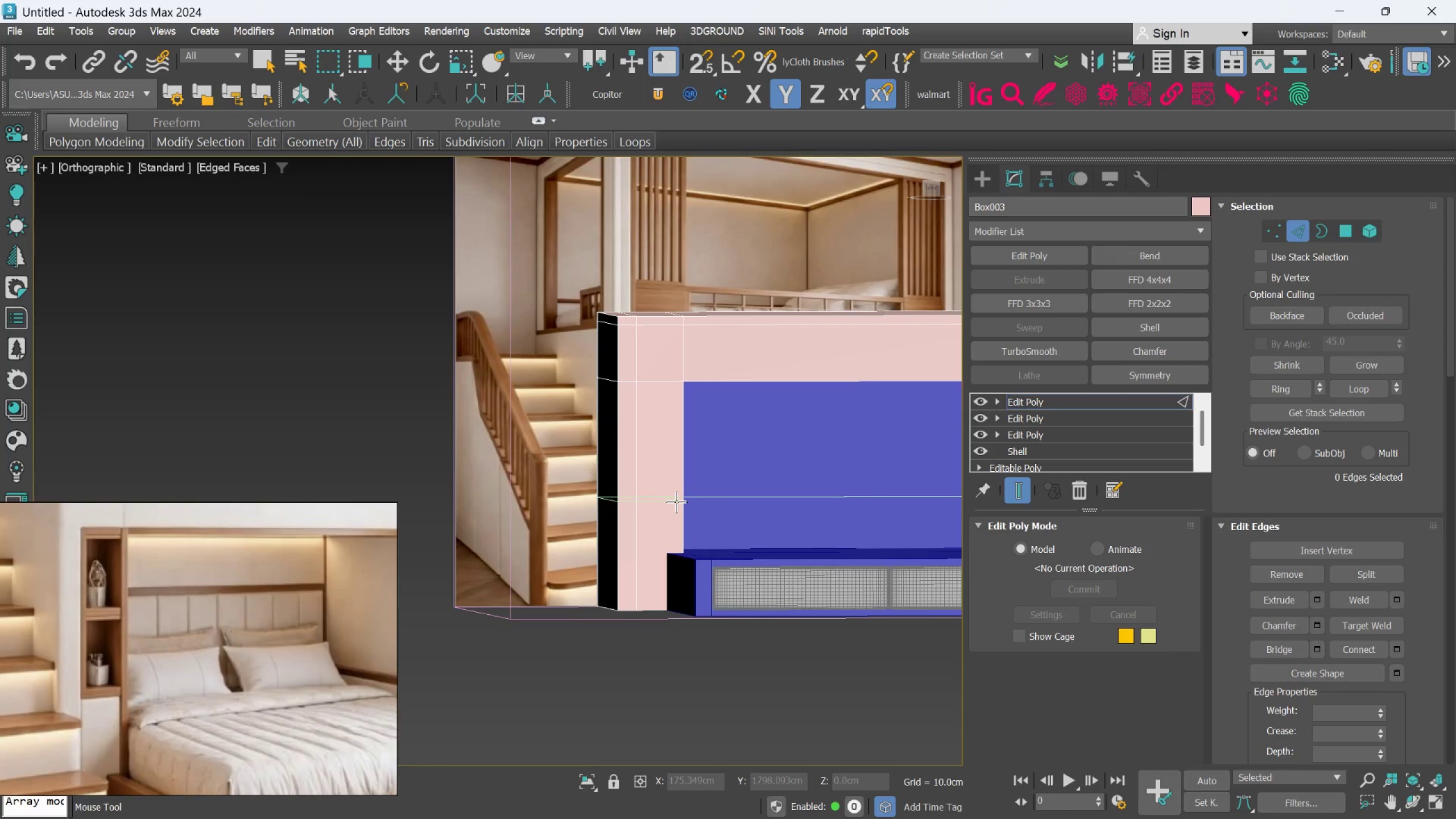 
wait(9.71)
 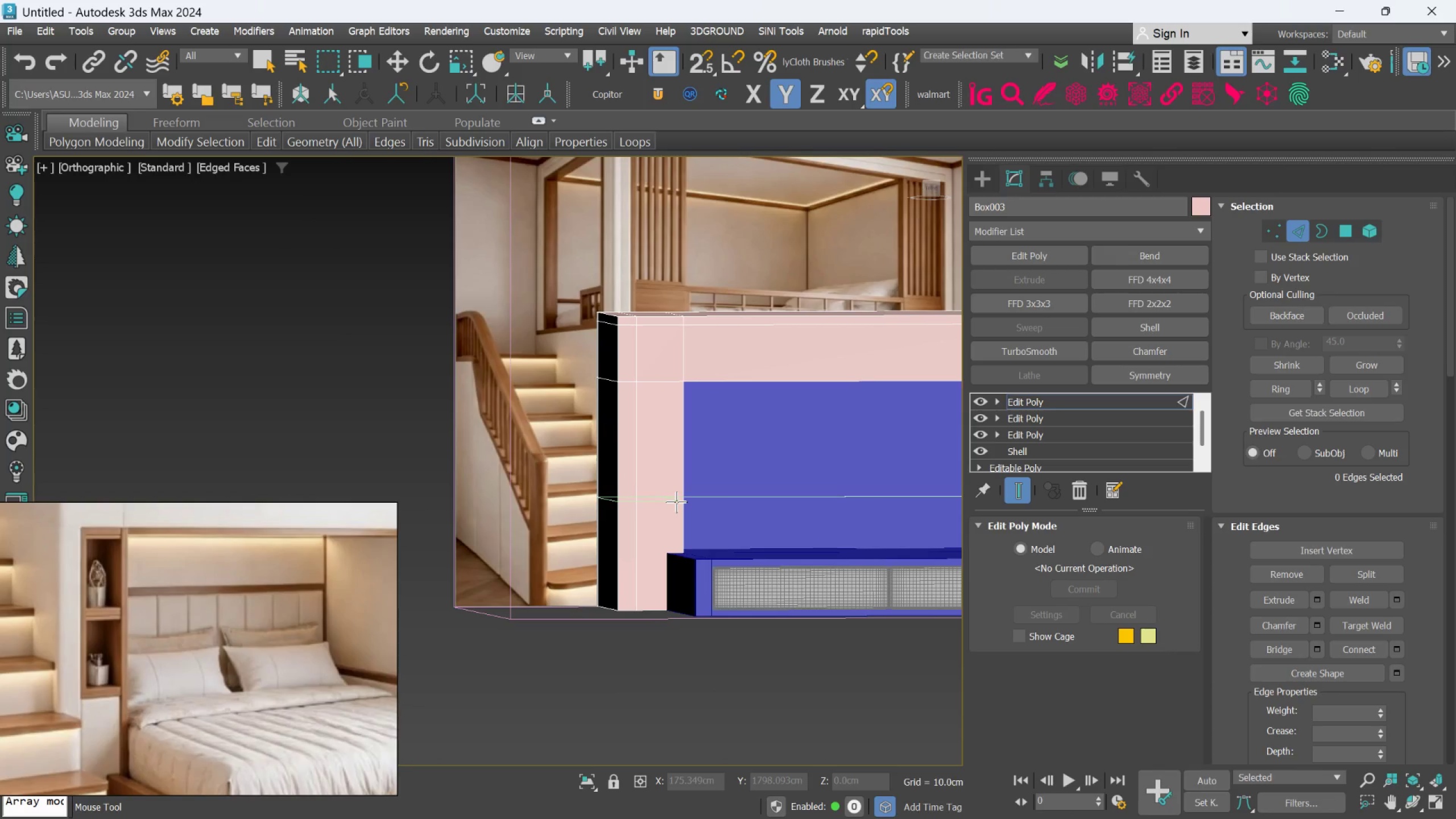 
scroll: coordinate [127, 557], scroll_direction: down, amount: 2.0
 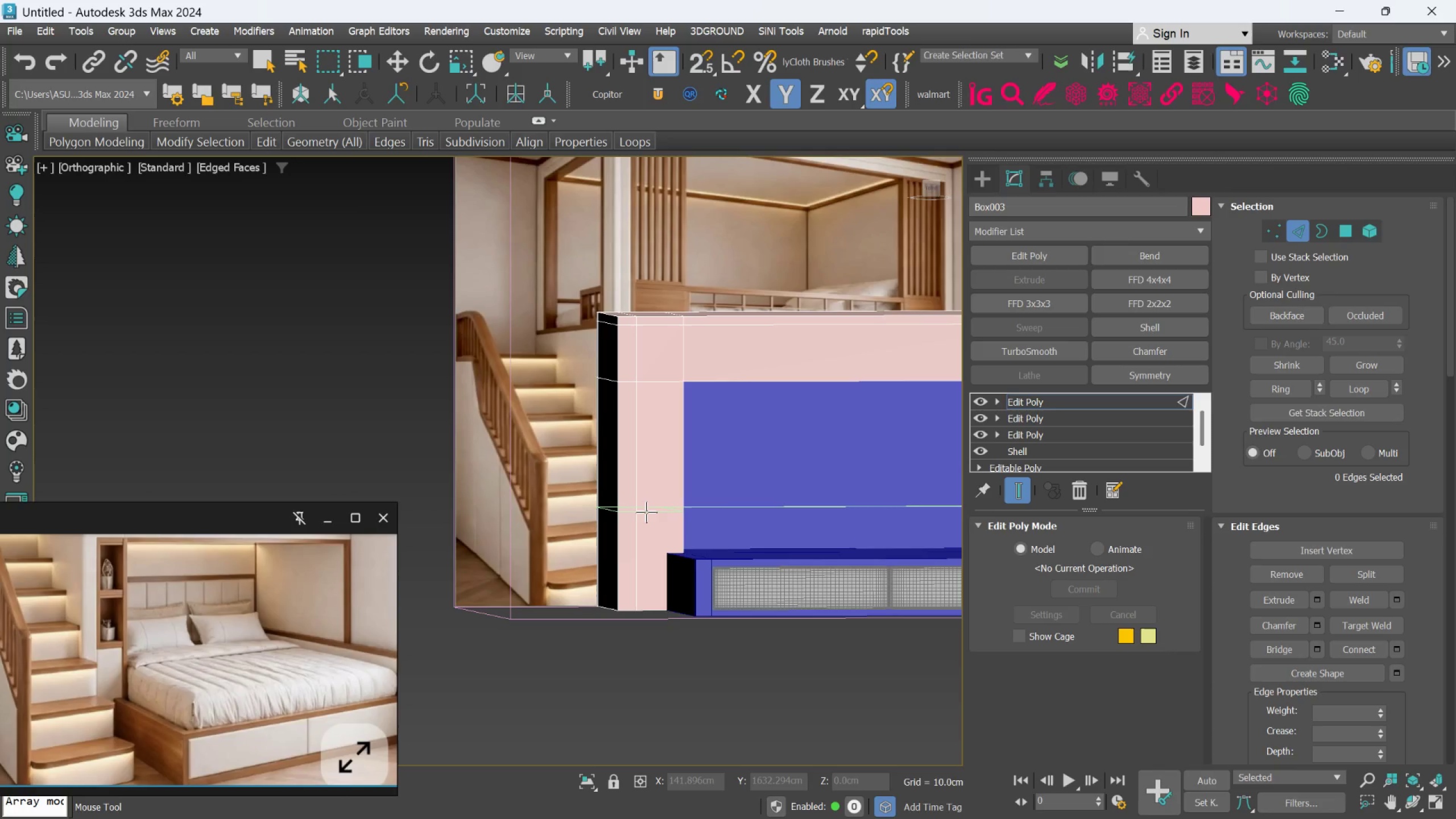 
scroll: coordinate [655, 506], scroll_direction: up, amount: 1.0
 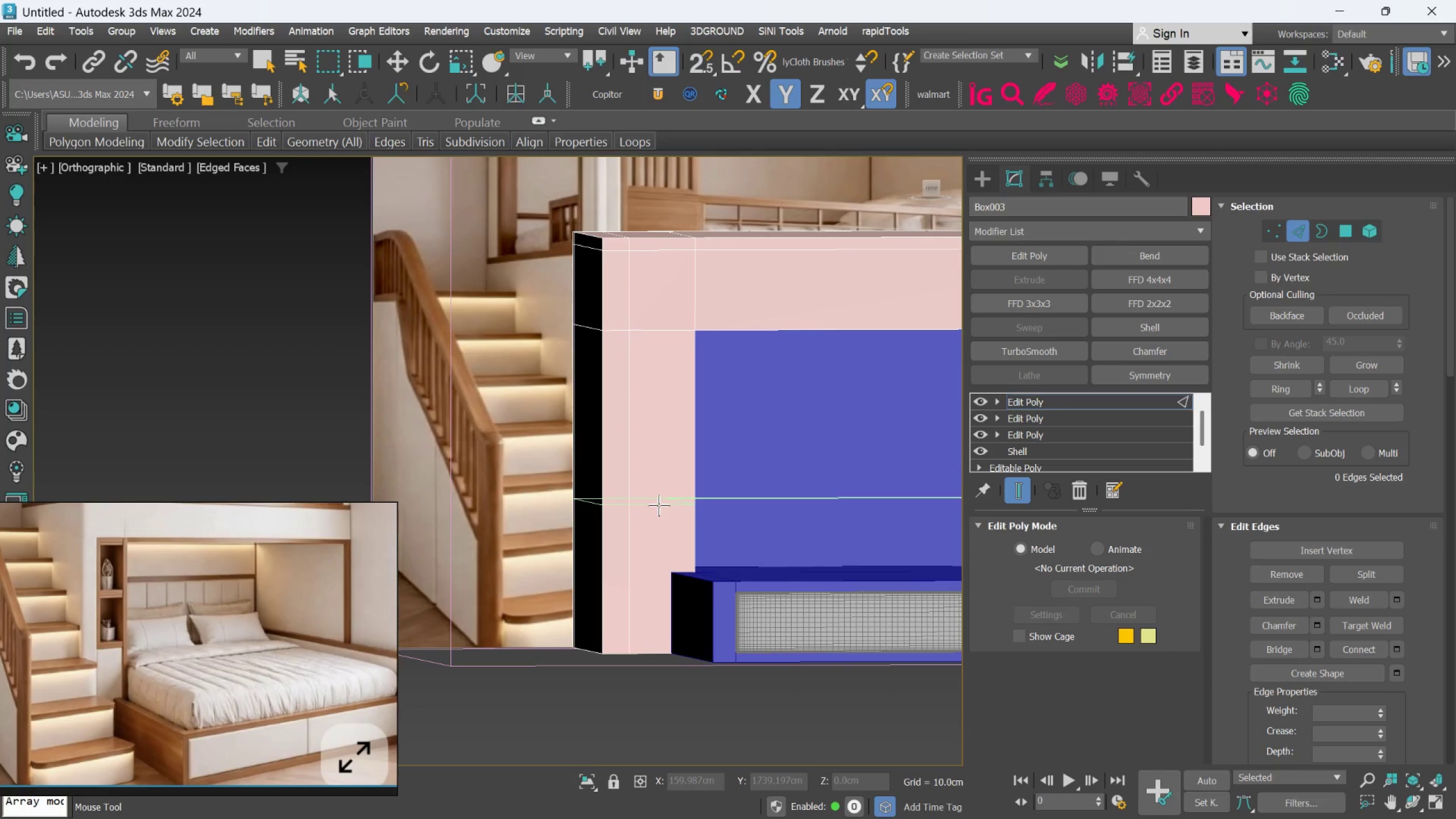 
hold_key(key=AltLeft, duration=0.68)
 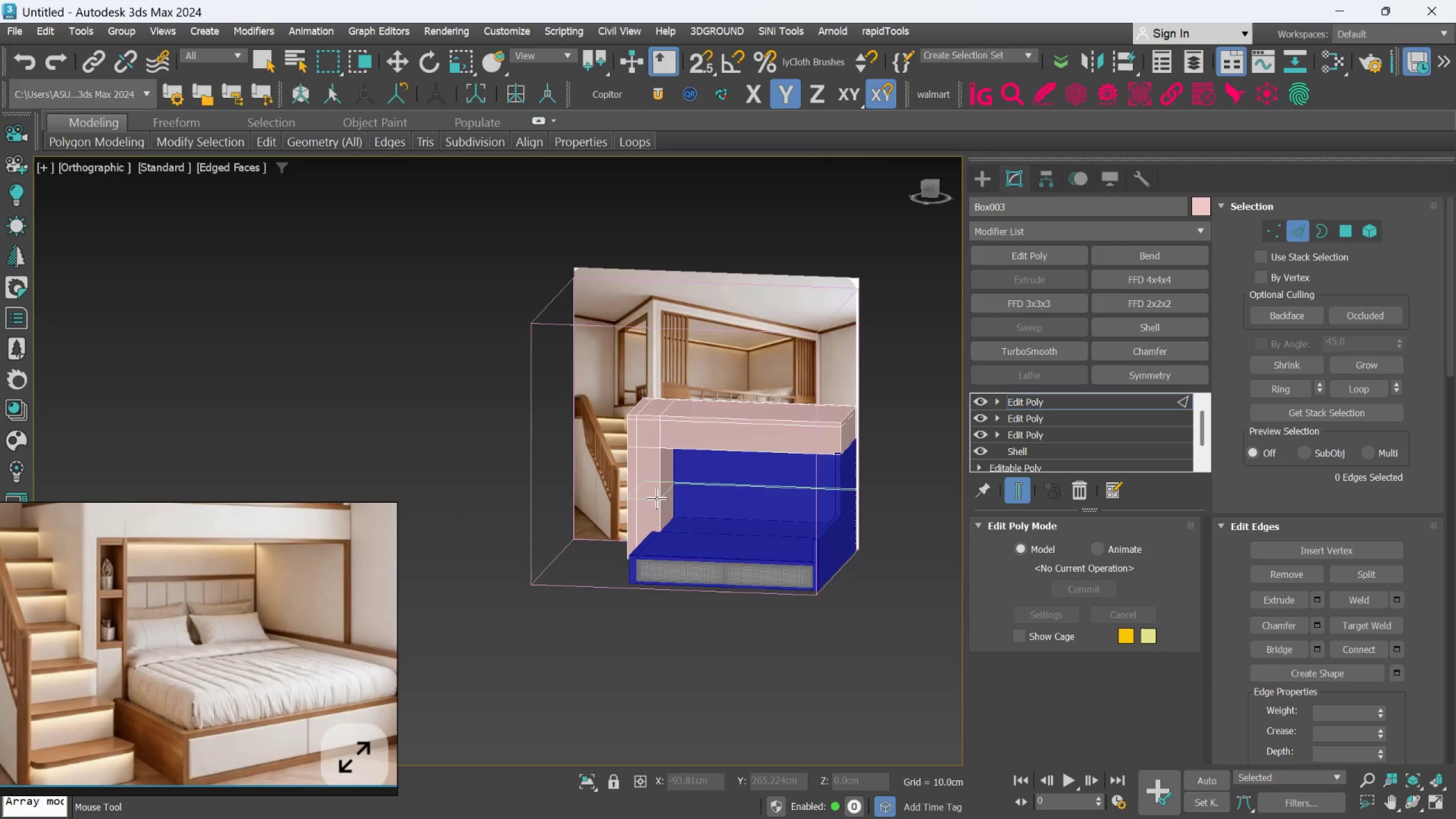 
scroll: coordinate [660, 504], scroll_direction: down, amount: 3.0
 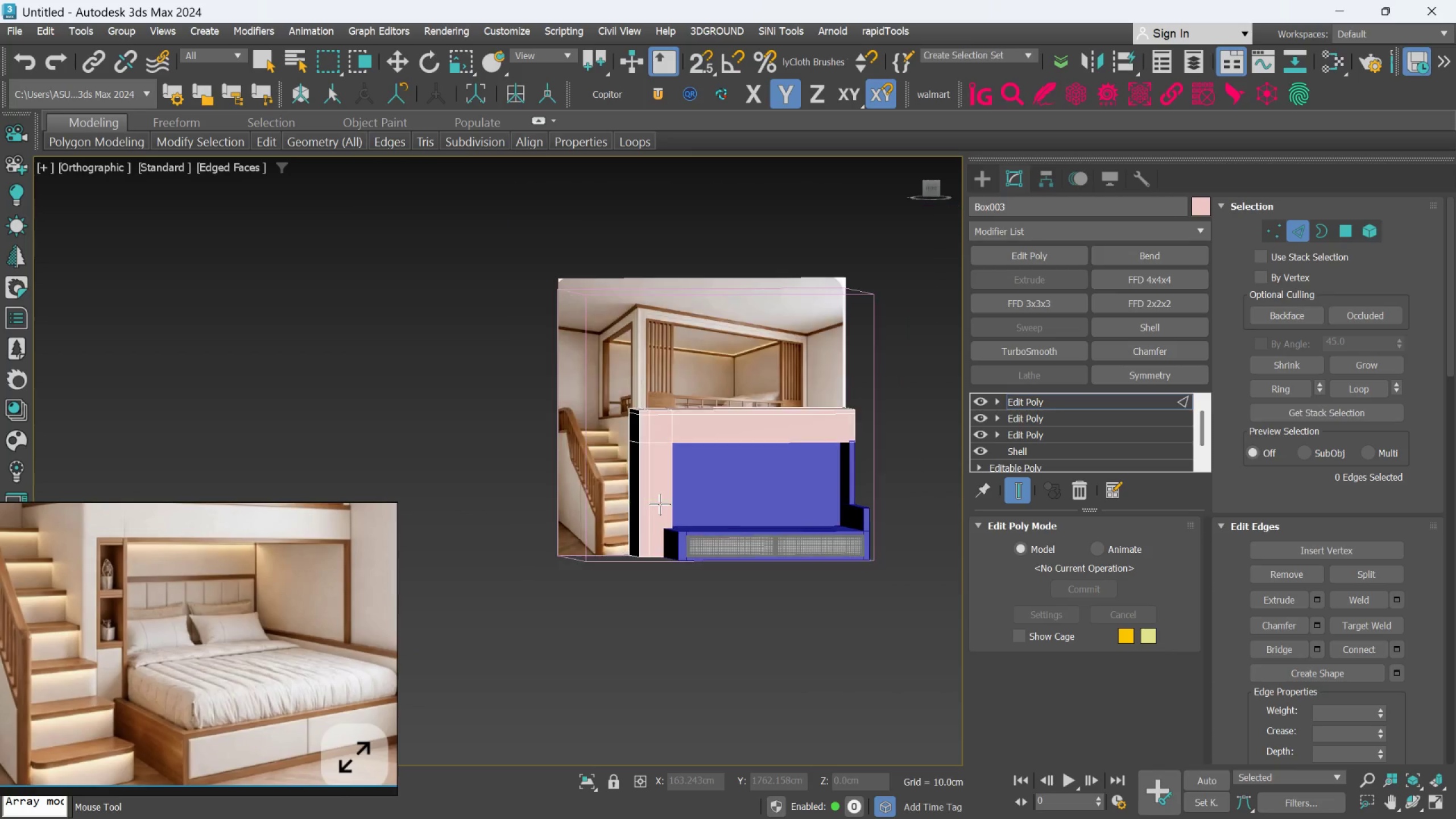 
scroll: coordinate [657, 498], scroll_direction: up, amount: 2.0
 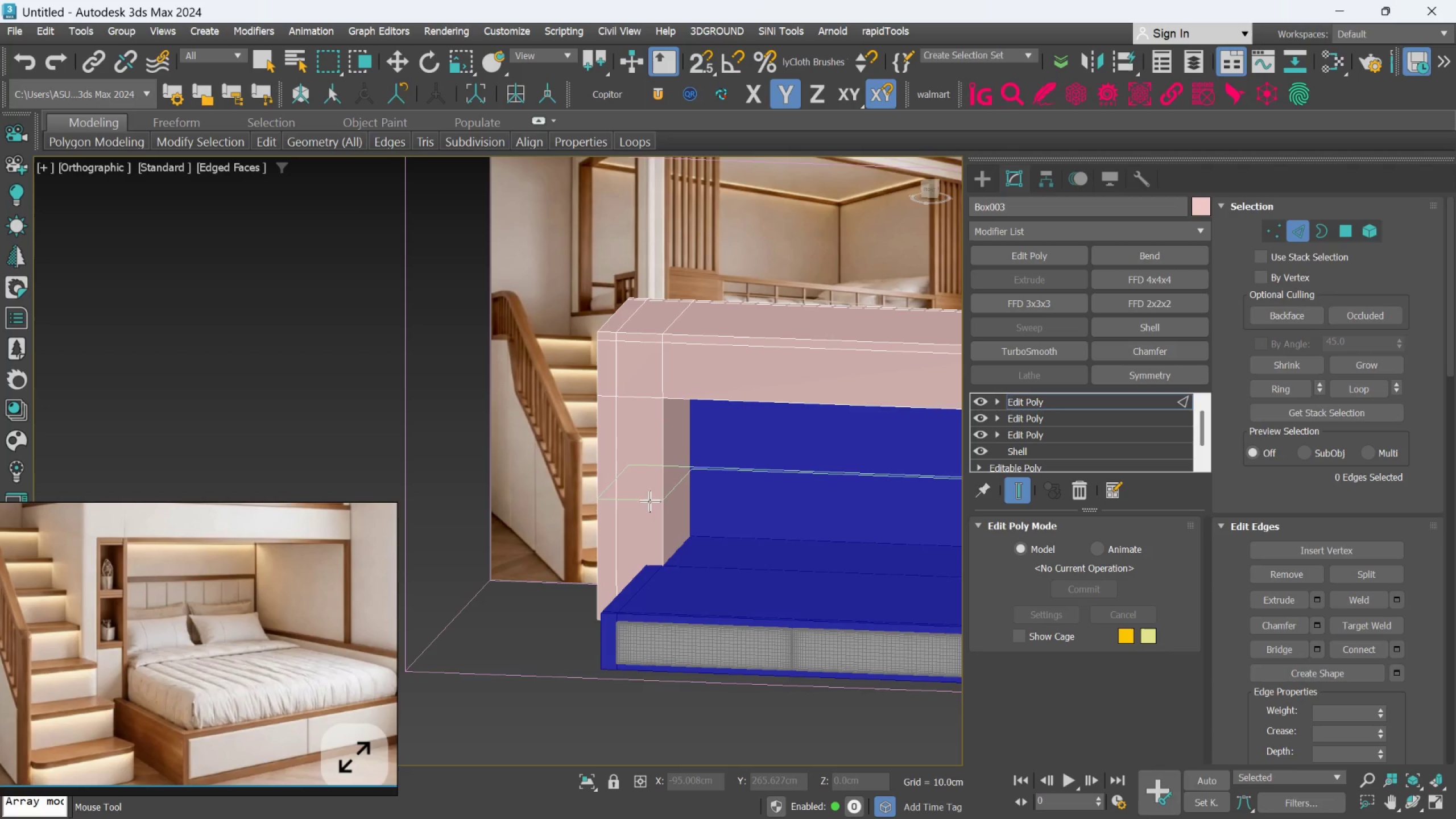 
hold_key(key=AltLeft, duration=0.81)
 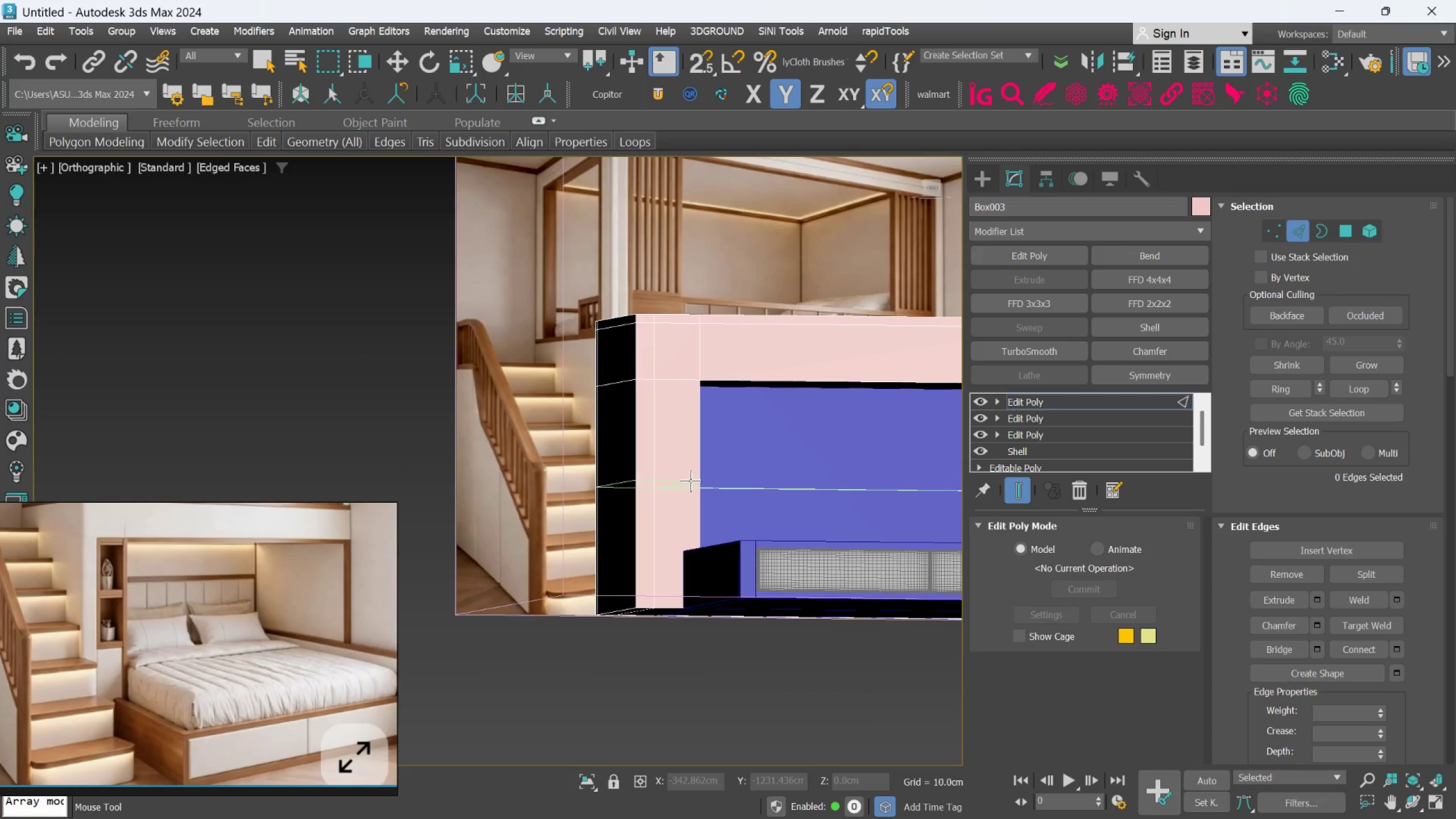 
hold_key(key=AltLeft, duration=0.88)
 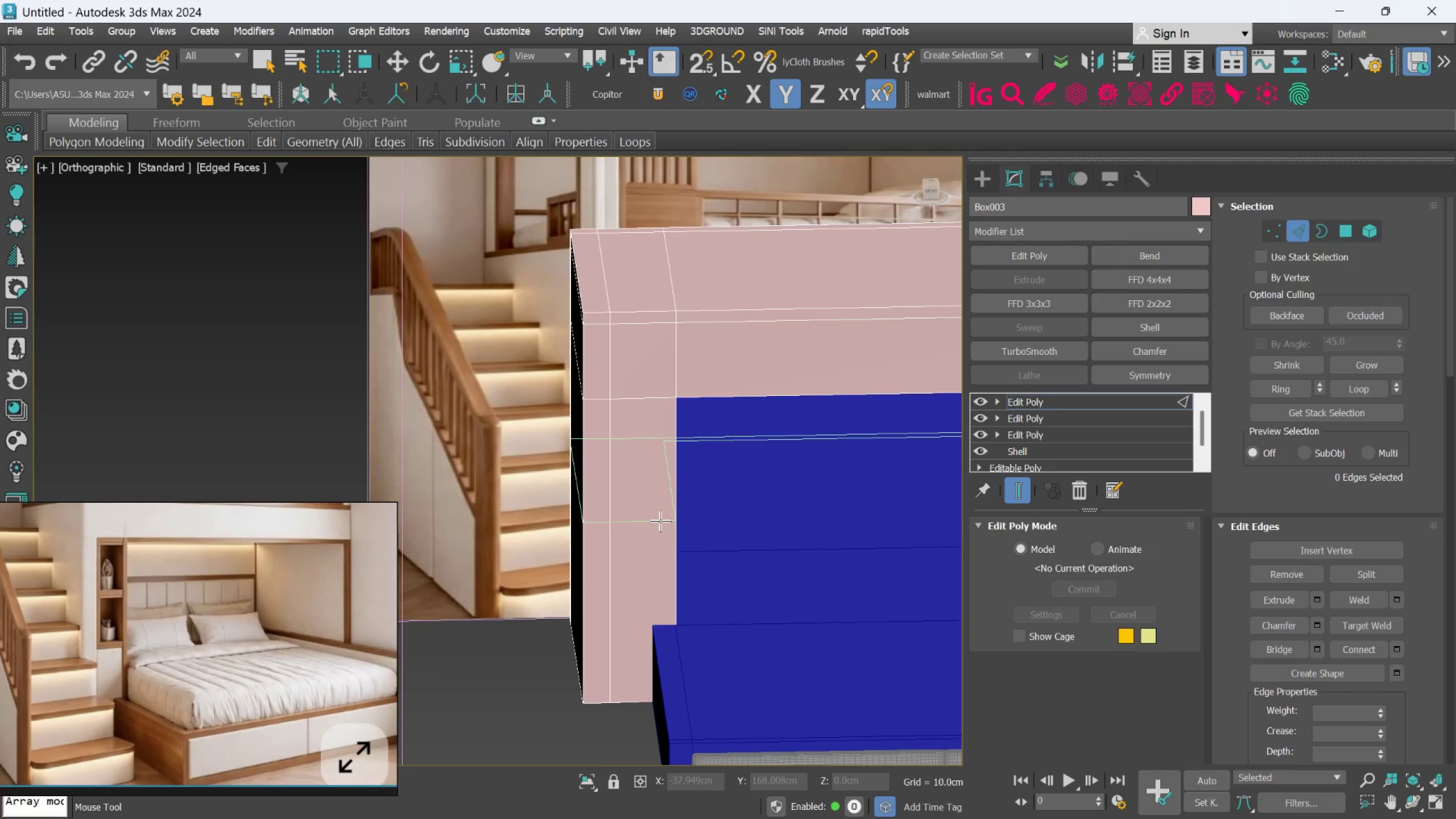 
scroll: coordinate [690, 481], scroll_direction: up, amount: 1.0
 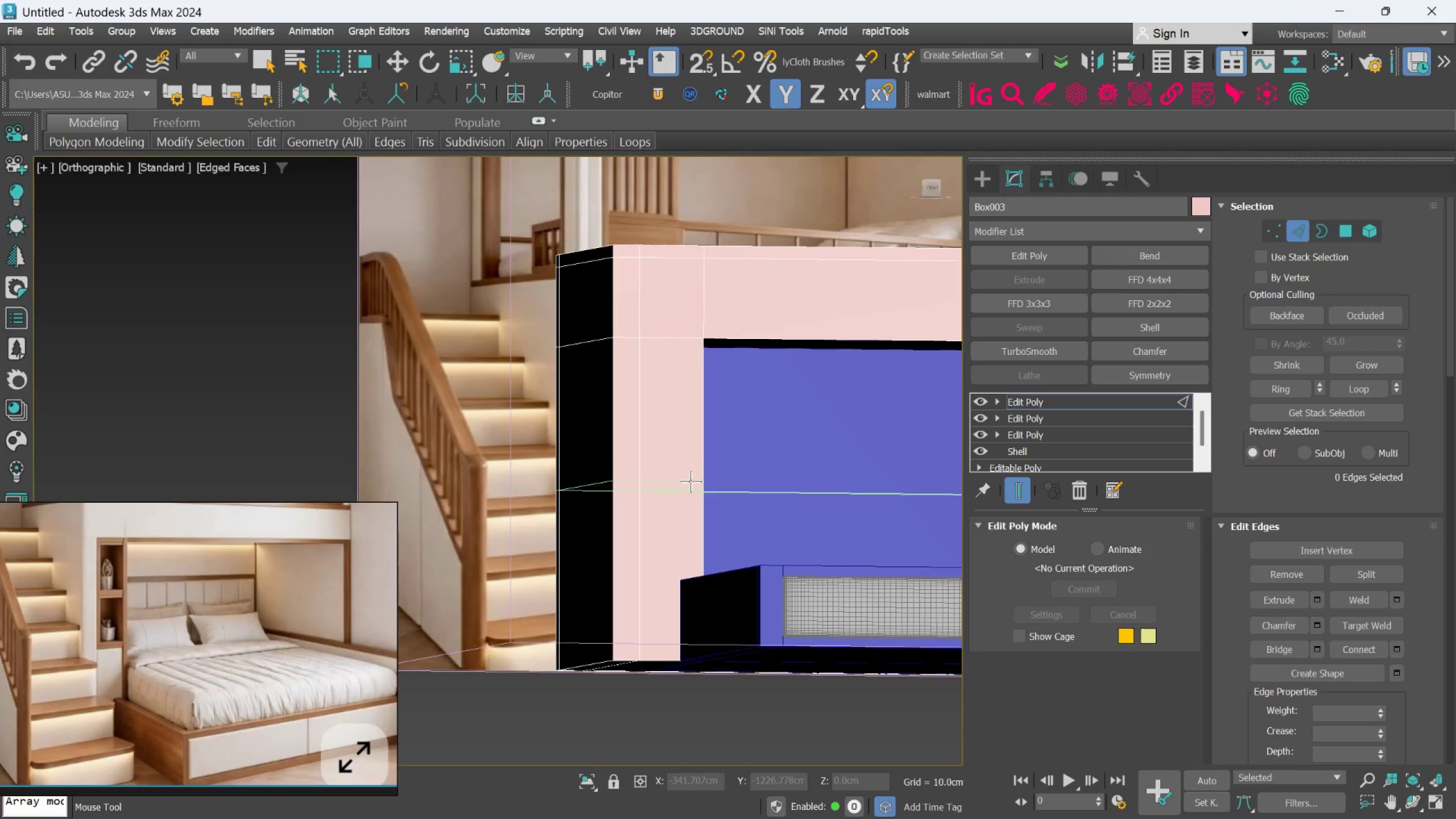 
hold_key(key=AltLeft, duration=2.5)
 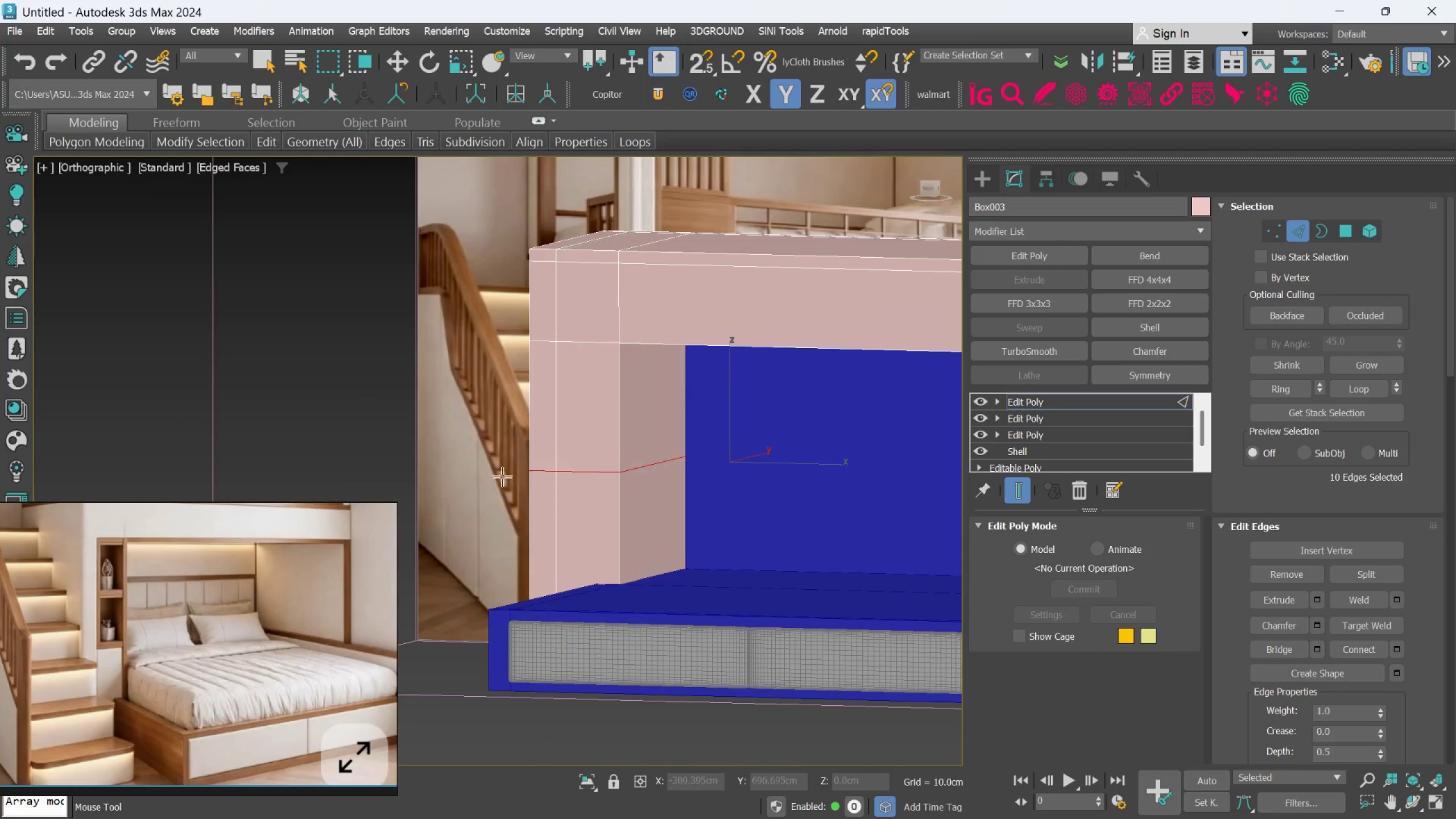 
hold_key(key=AltLeft, duration=0.77)
 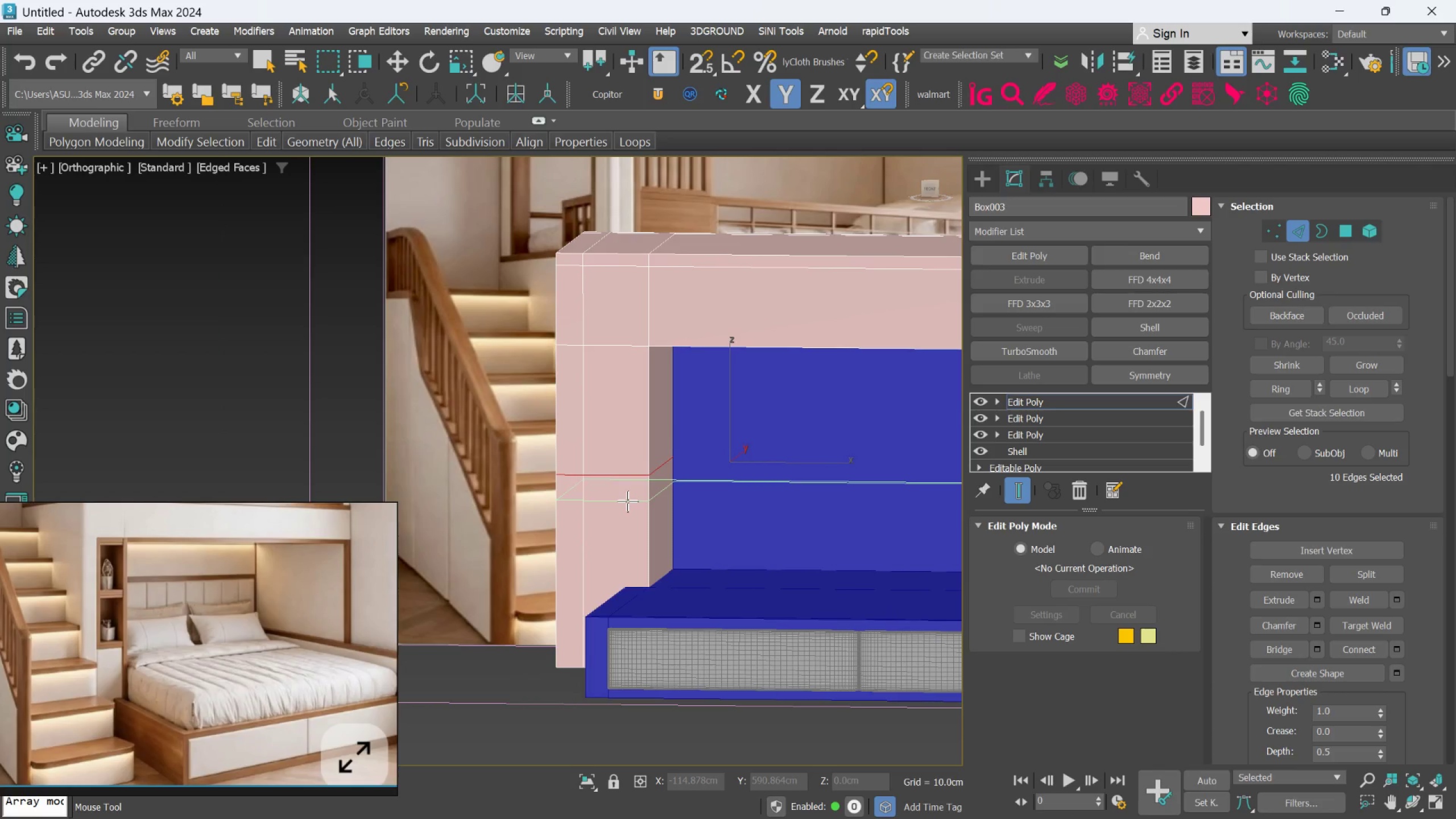 
hold_key(key=AltLeft, duration=1.0)
 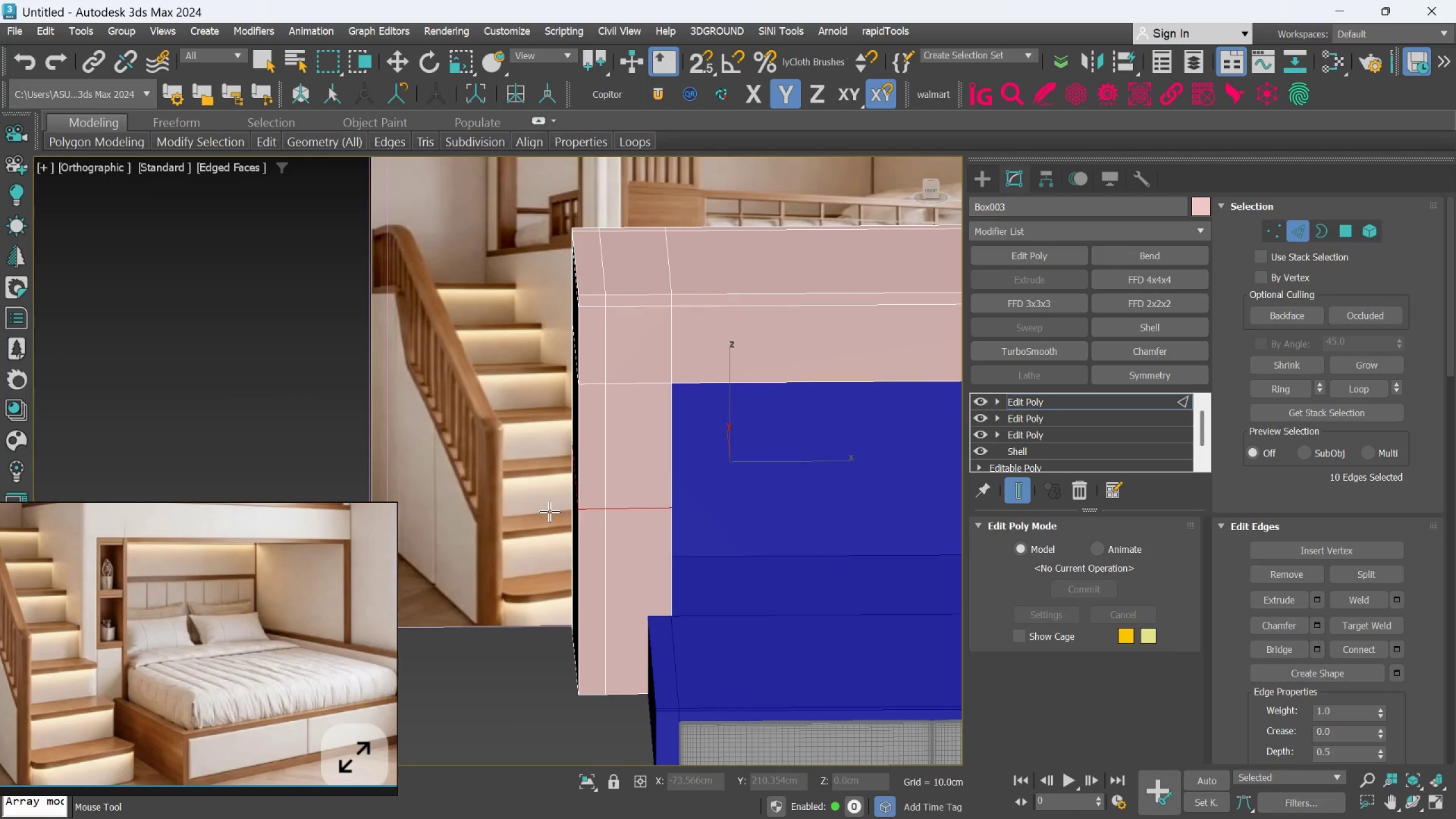 
scroll: coordinate [627, 501], scroll_direction: none, amount: 0.0
 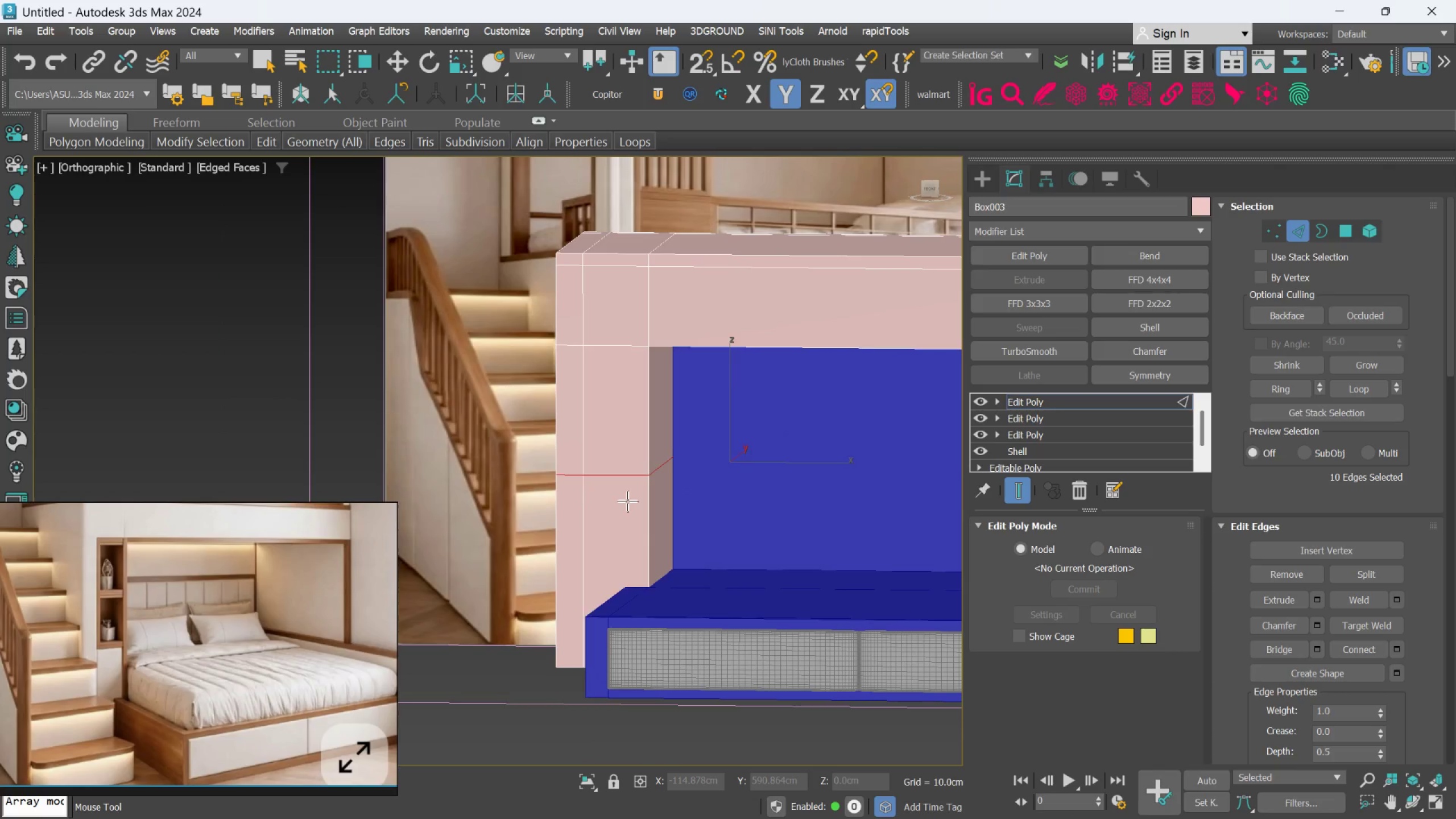 
wait(5.33)
 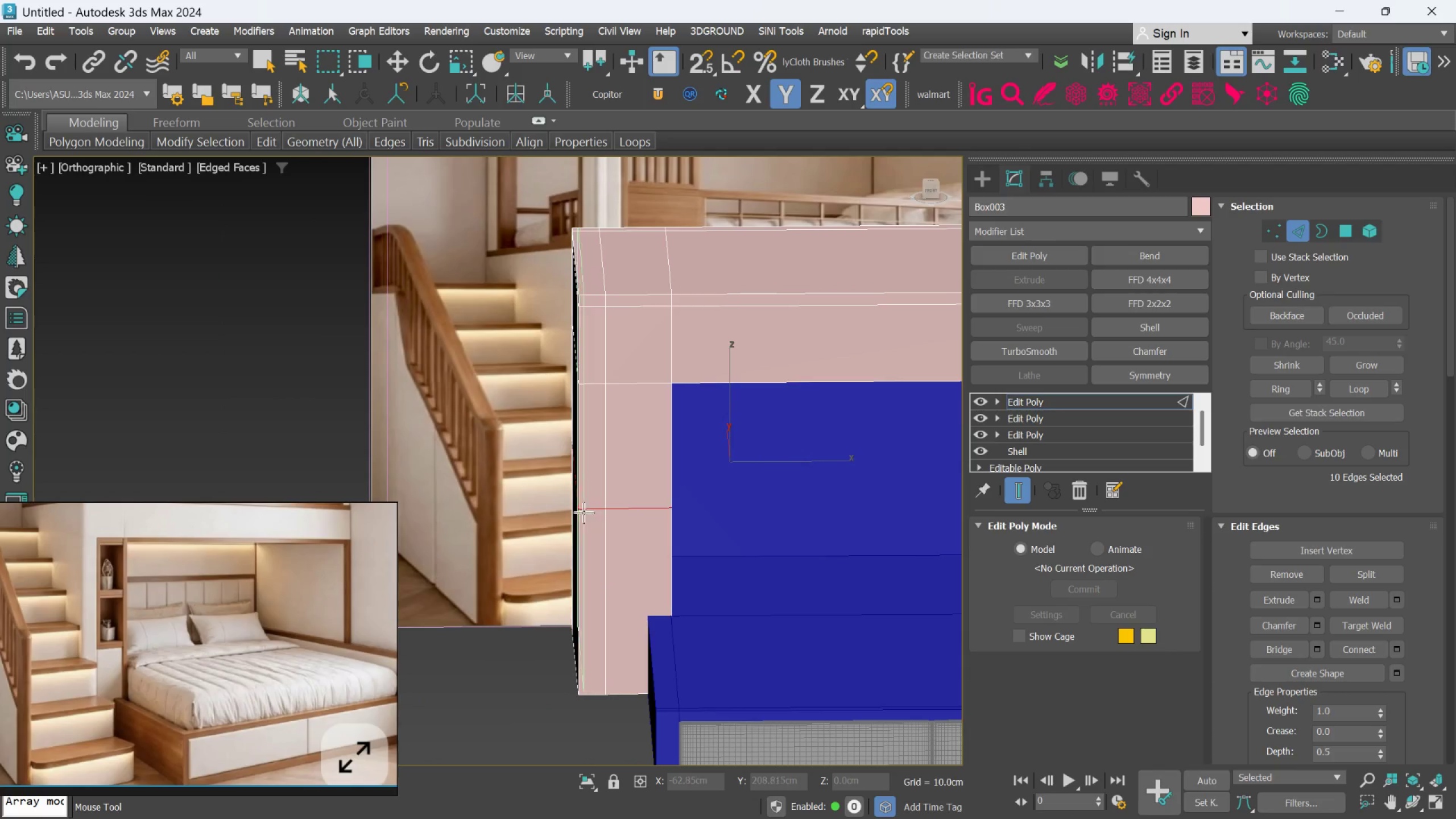 
hold_key(key=AltLeft, duration=1.81)
 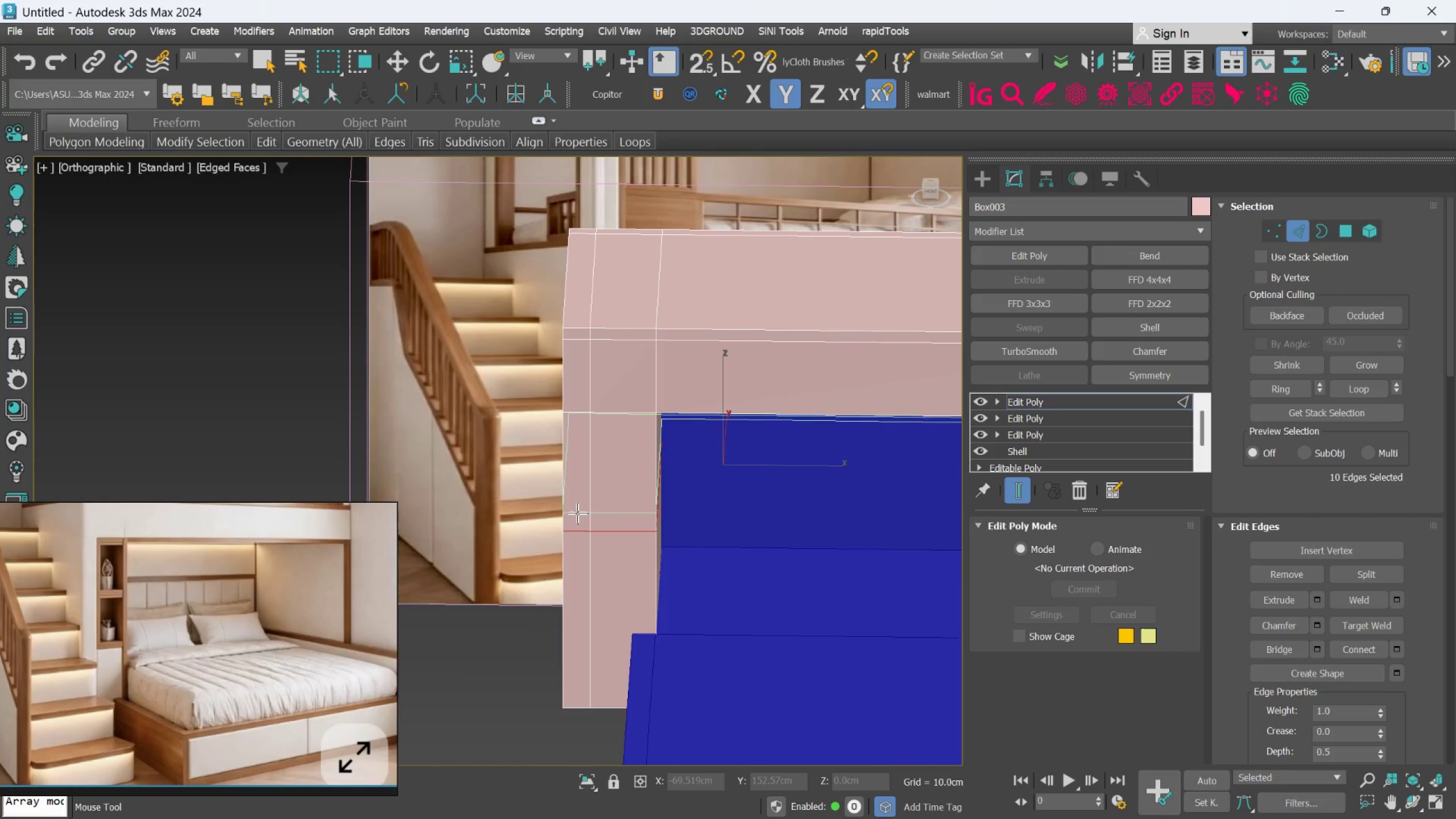 
key(Alt+1)
 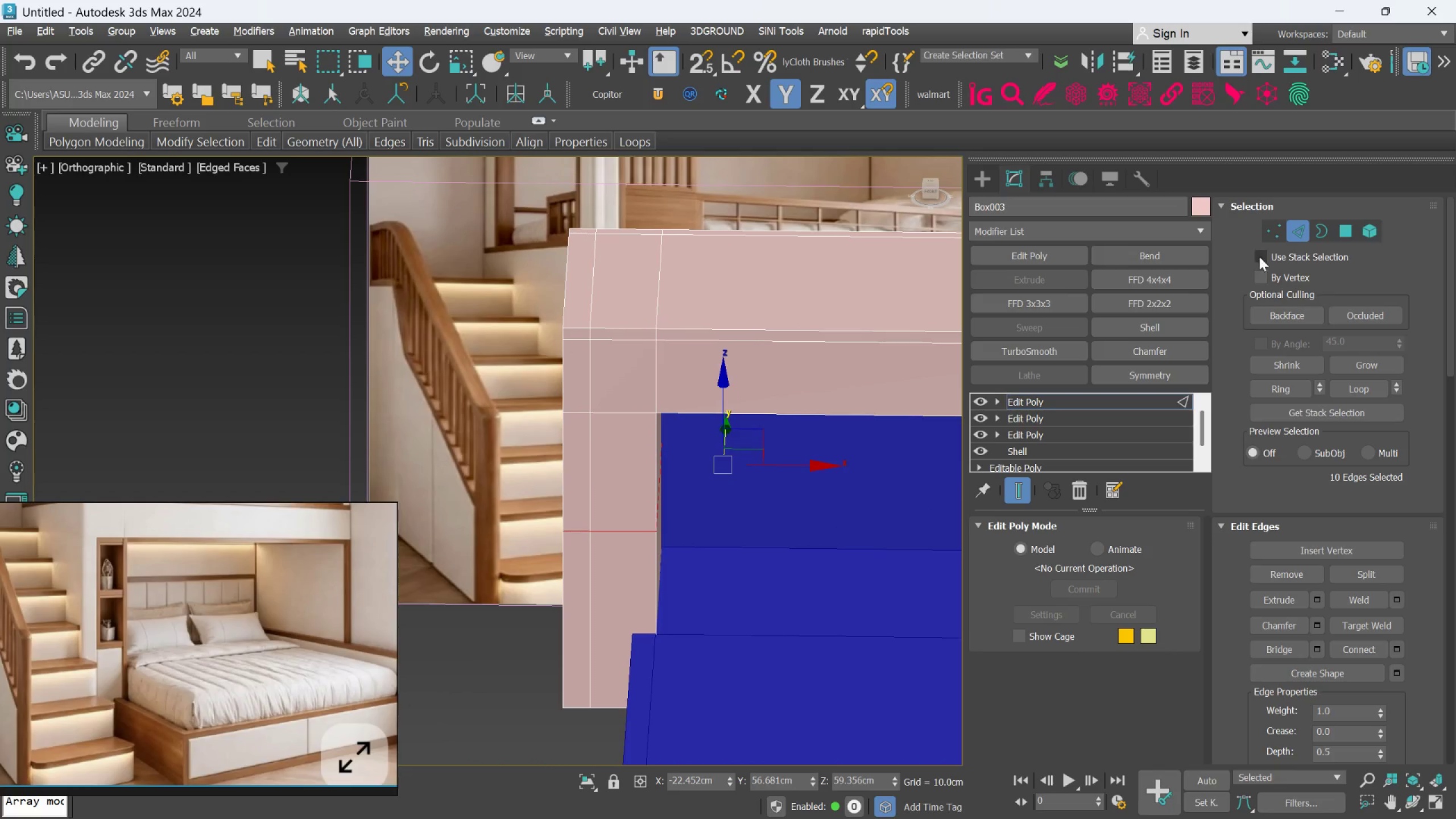 
left_click([1341, 233])
 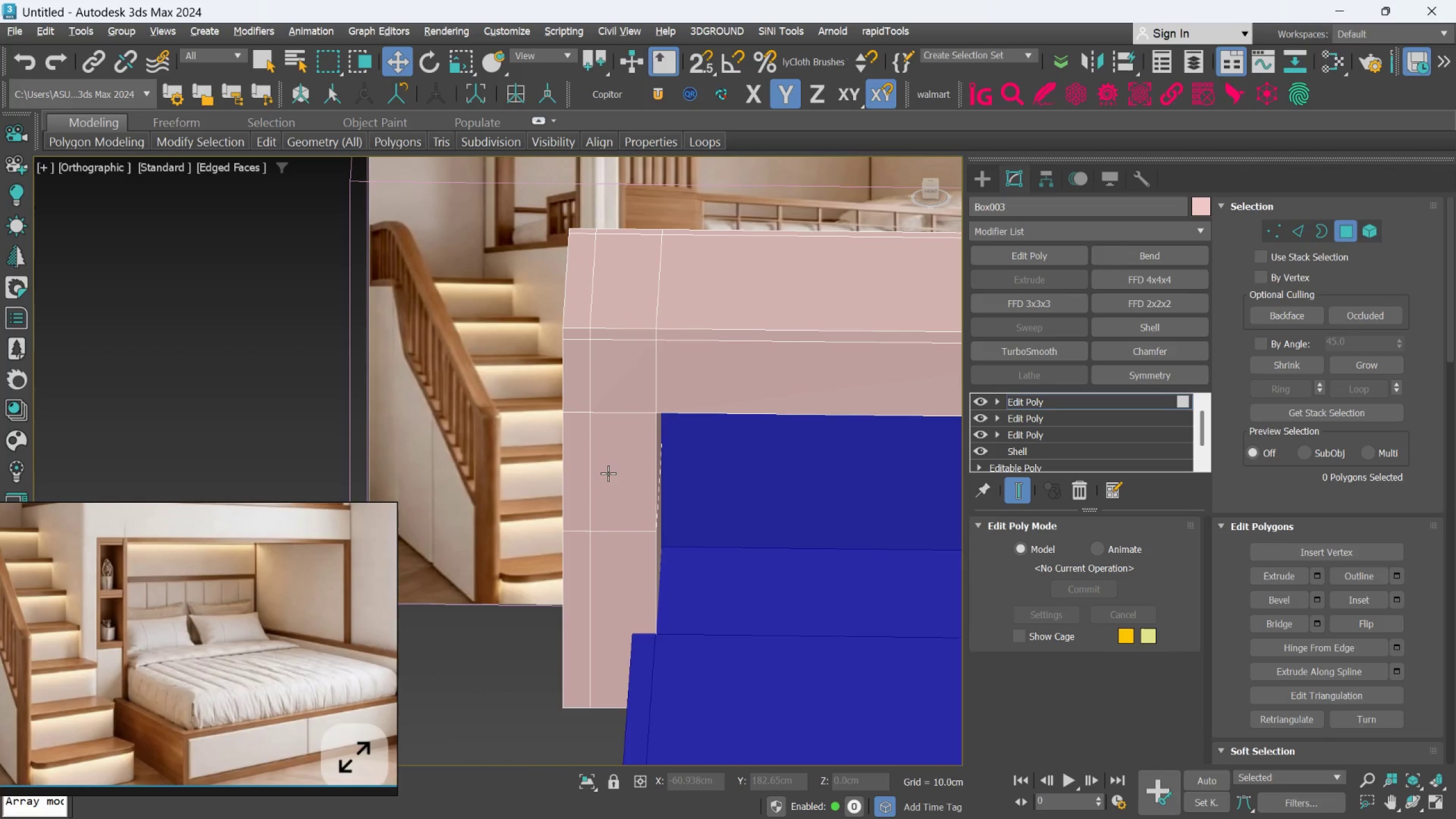 
left_click([608, 473])
 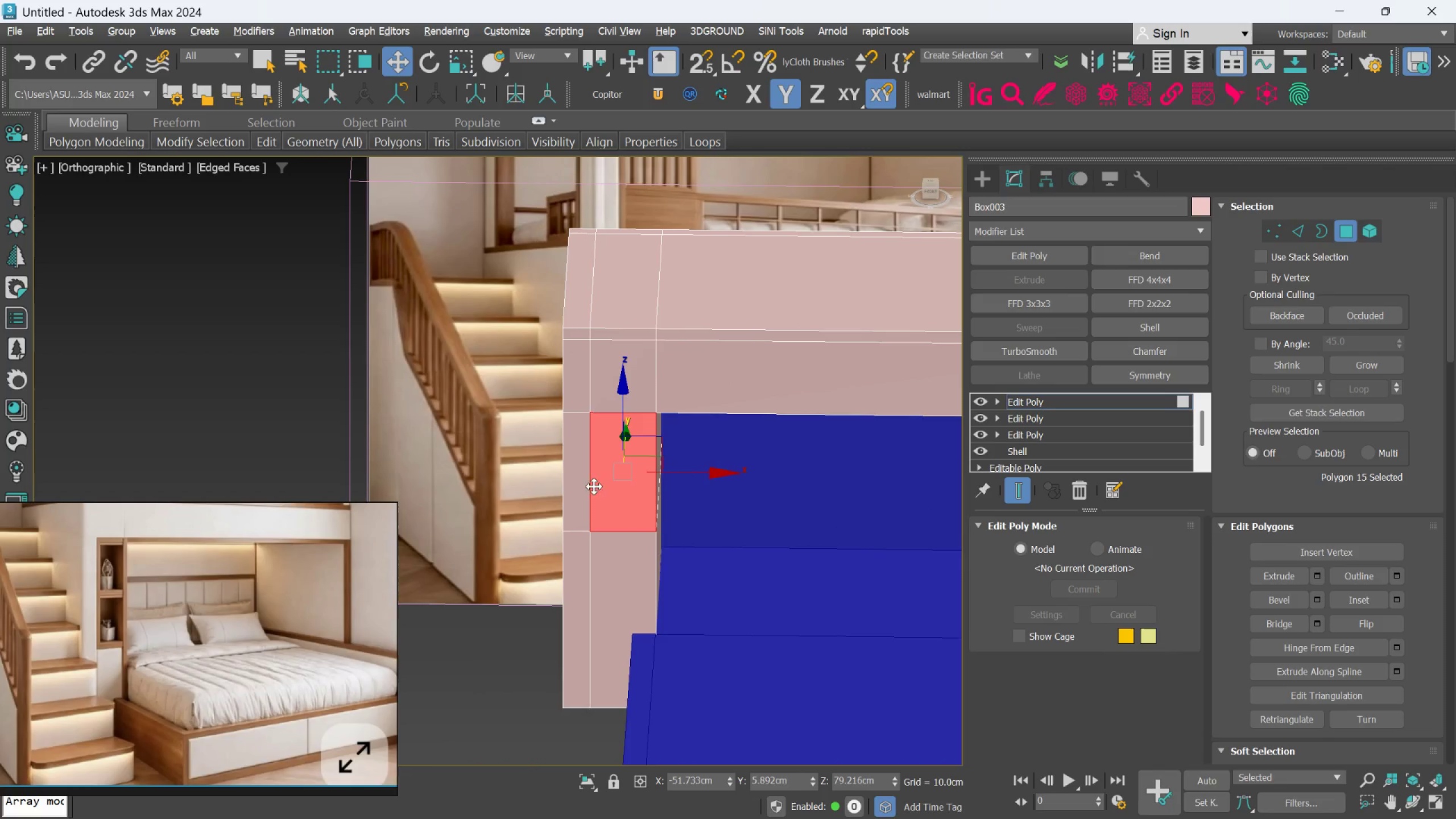 
hold_key(key=ControlLeft, duration=0.51)
left_click([576, 487])
 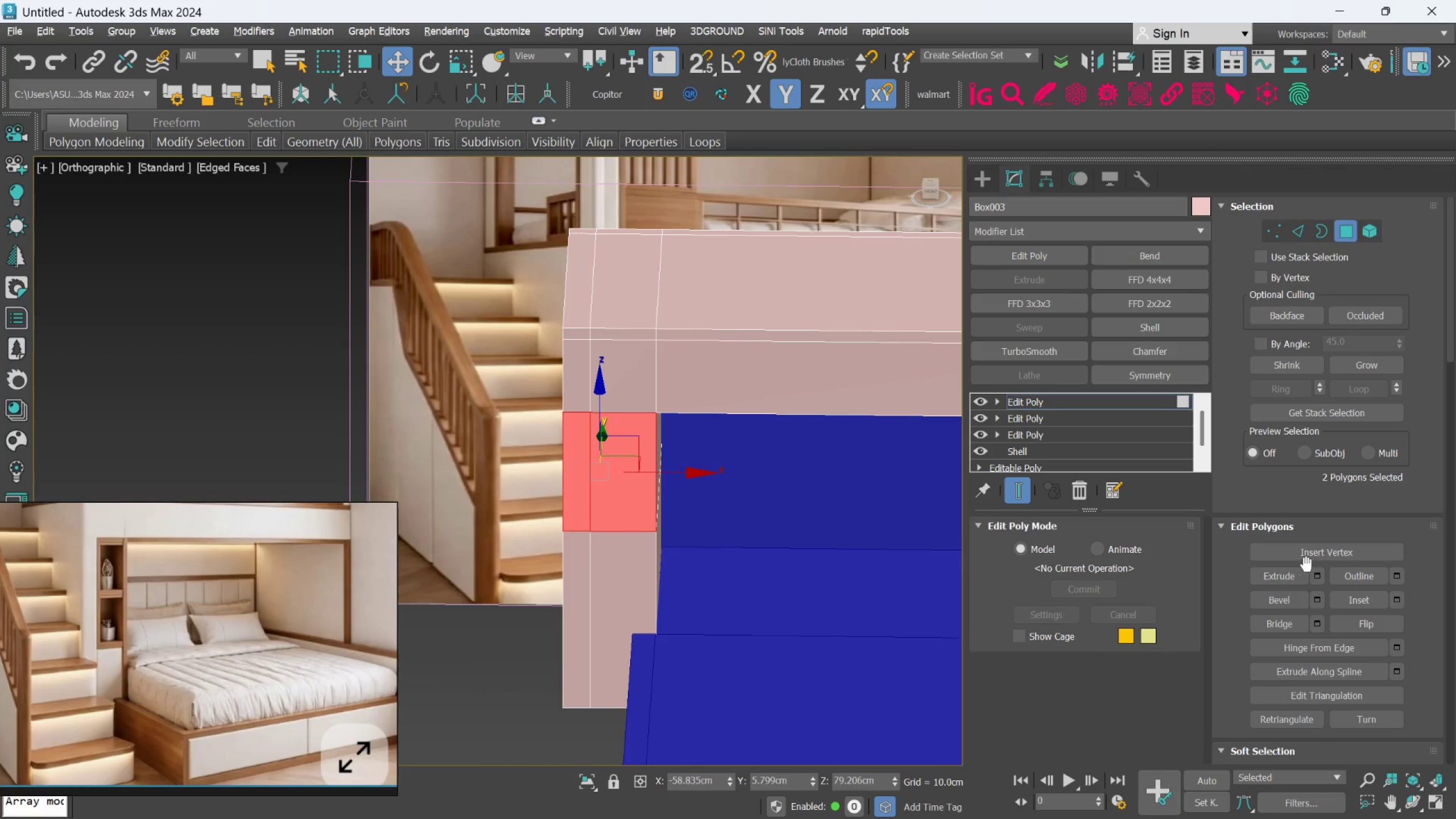 
left_click([1312, 573])
 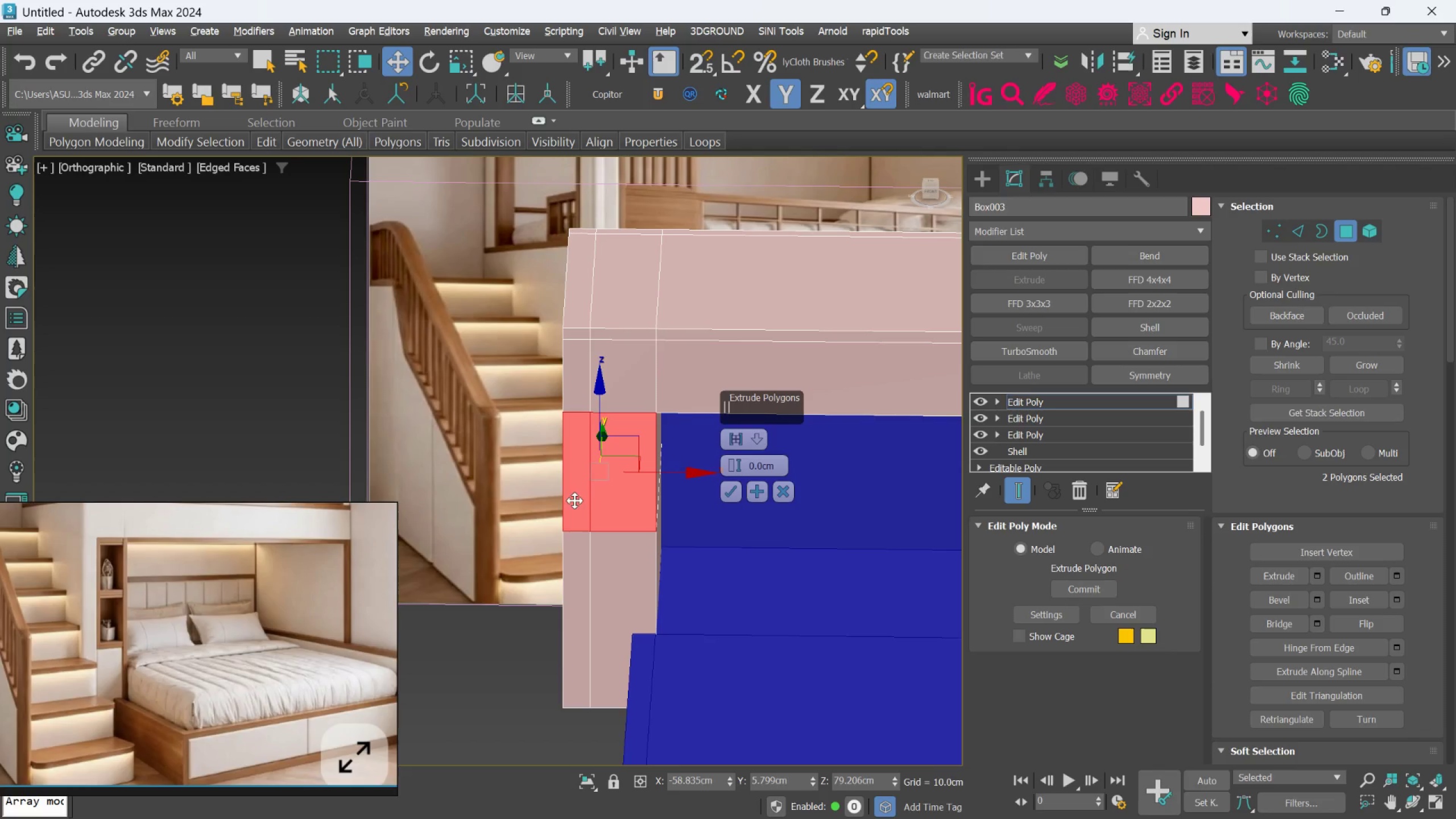 
wait(5.62)
 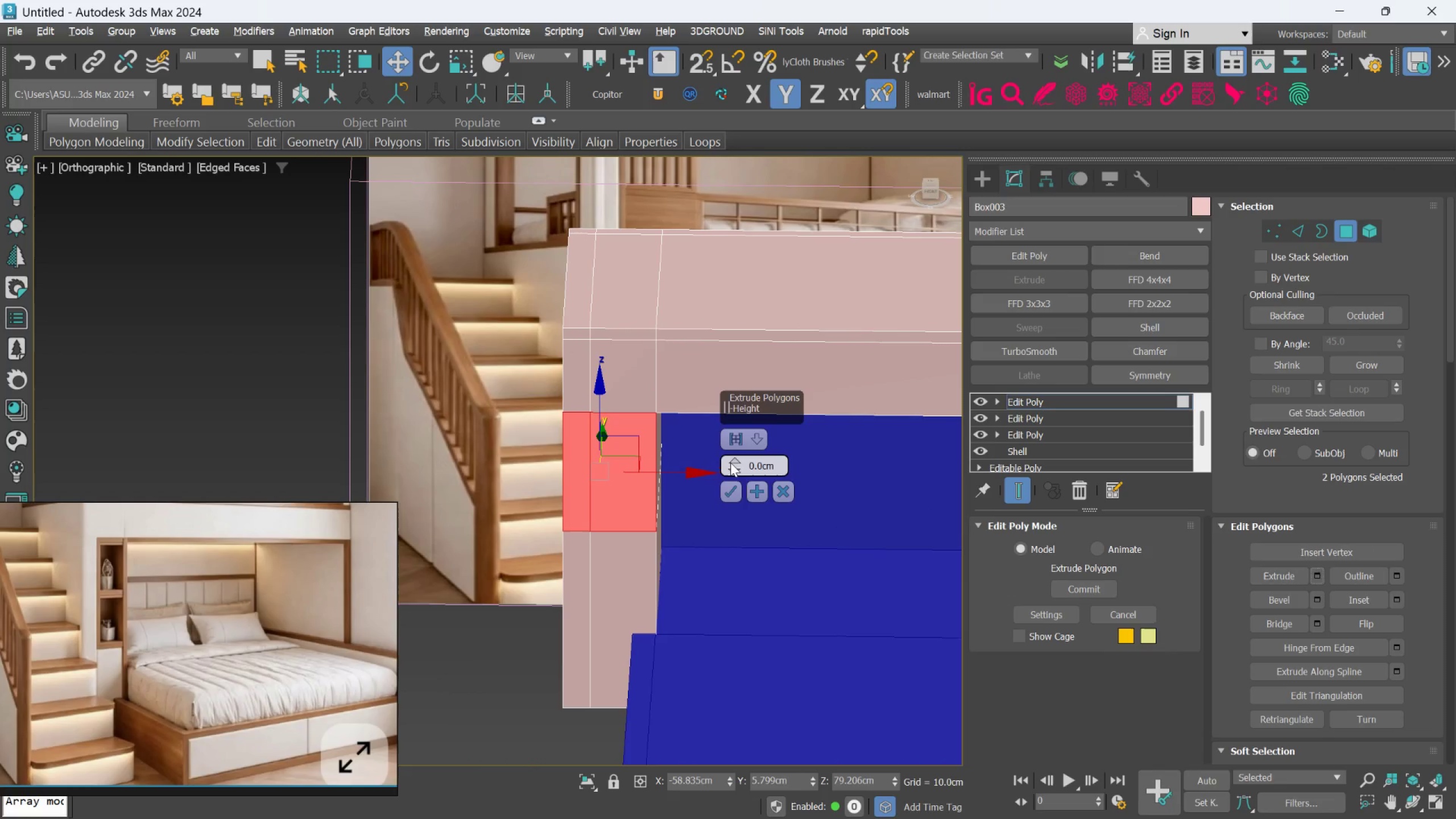 
left_click([787, 493])
 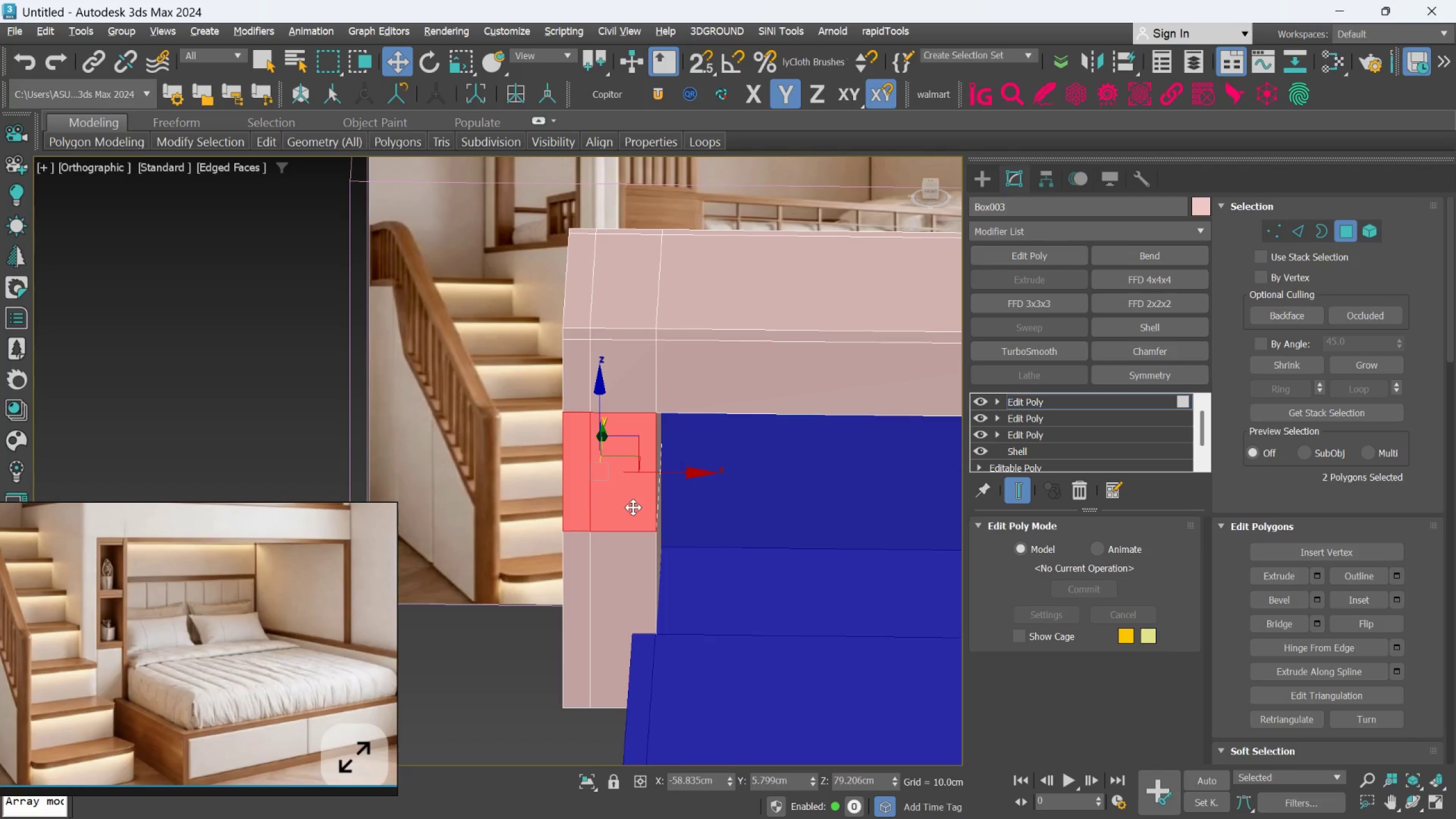 
wait(6.3)
 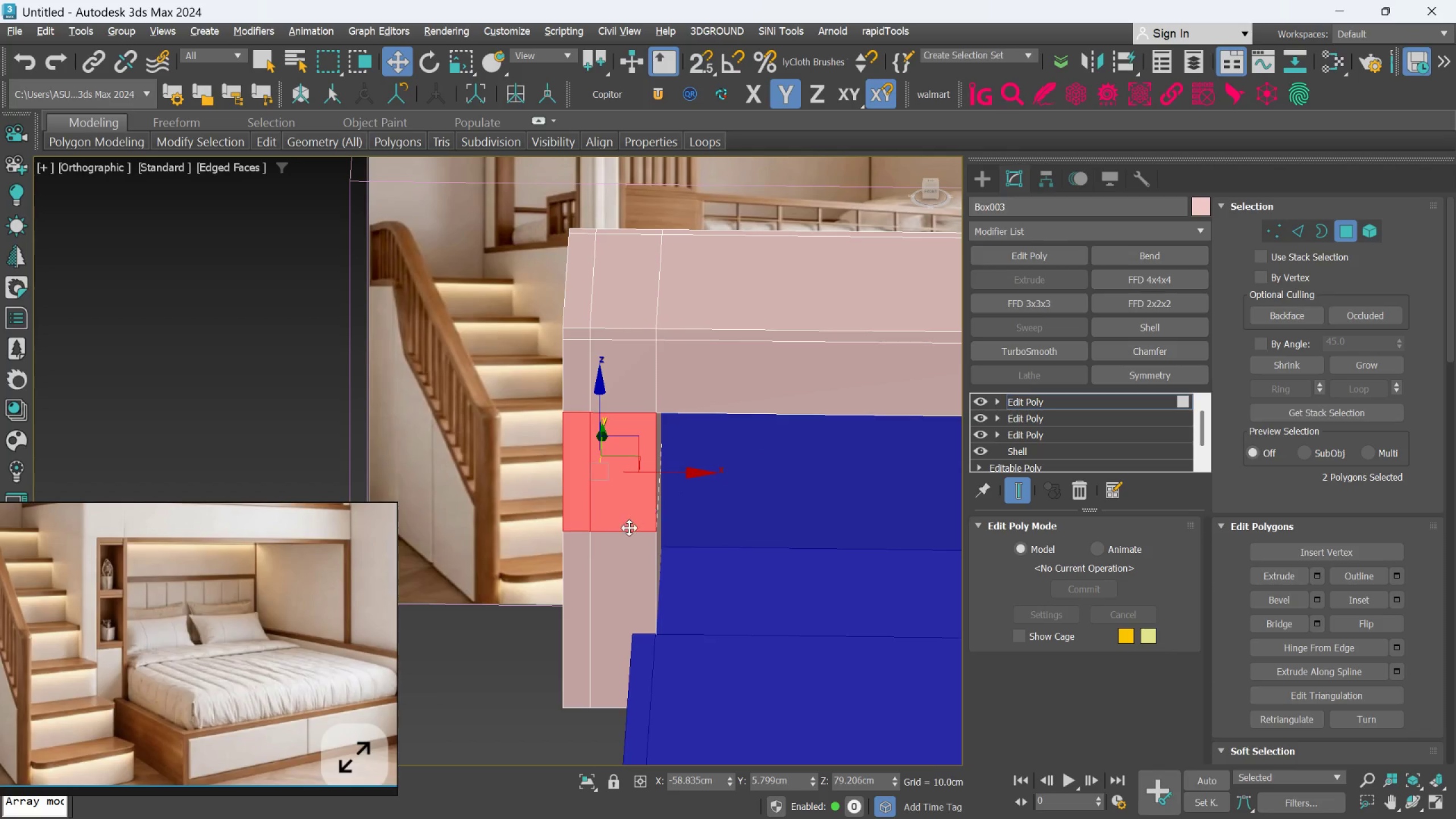 
left_click([511, 675])
 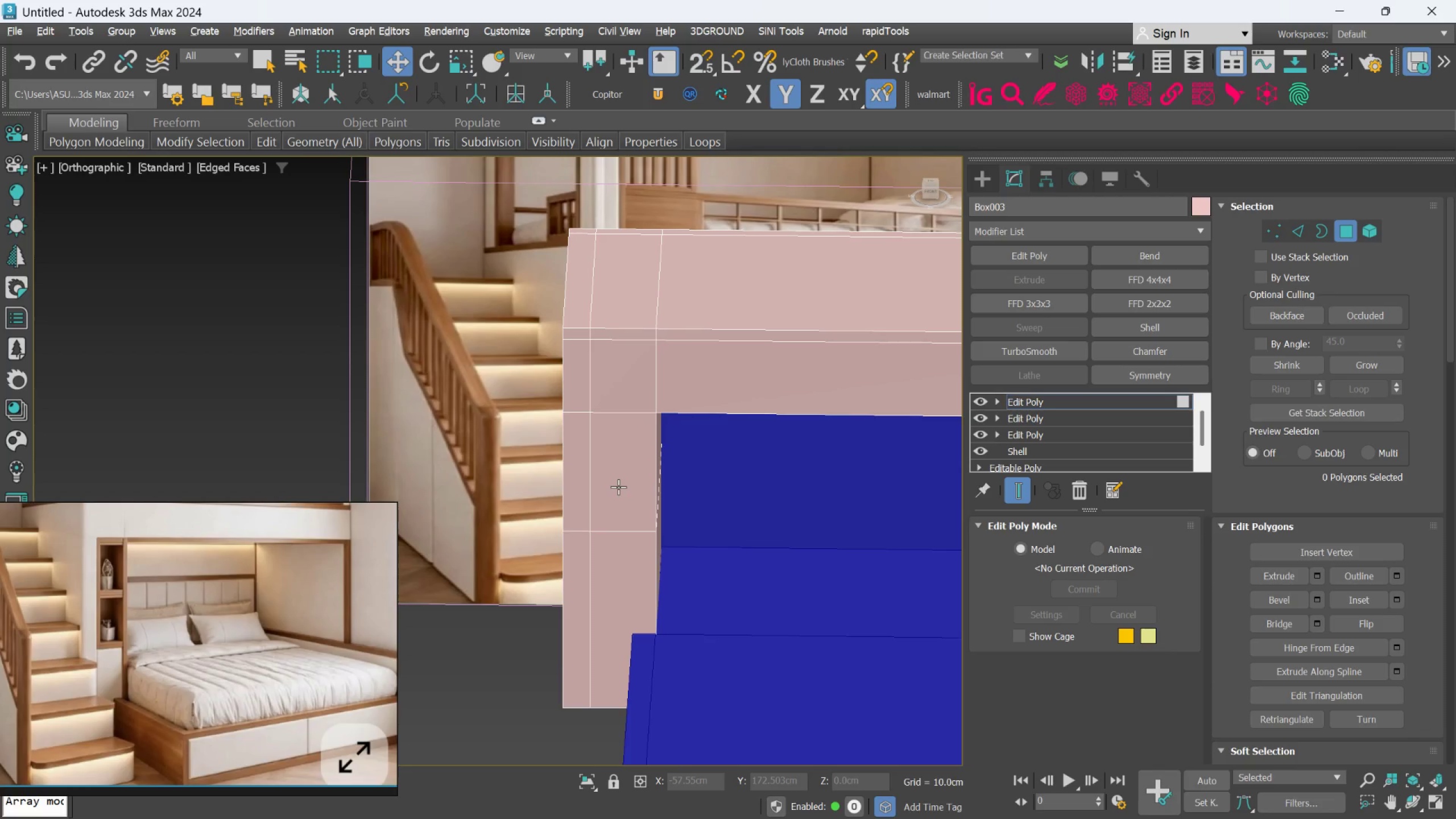 
wait(7.19)
 